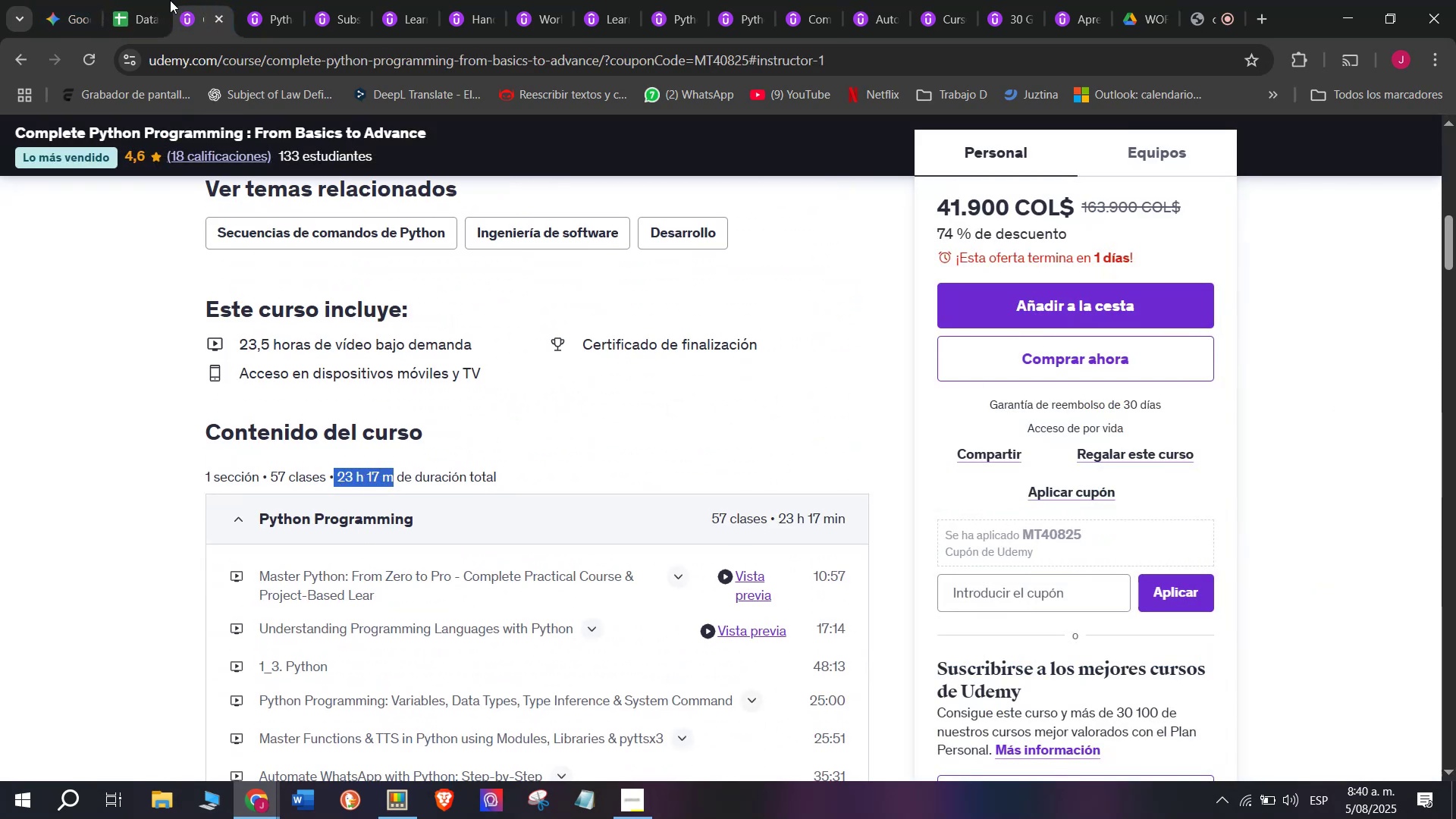 
key(Control+C)
 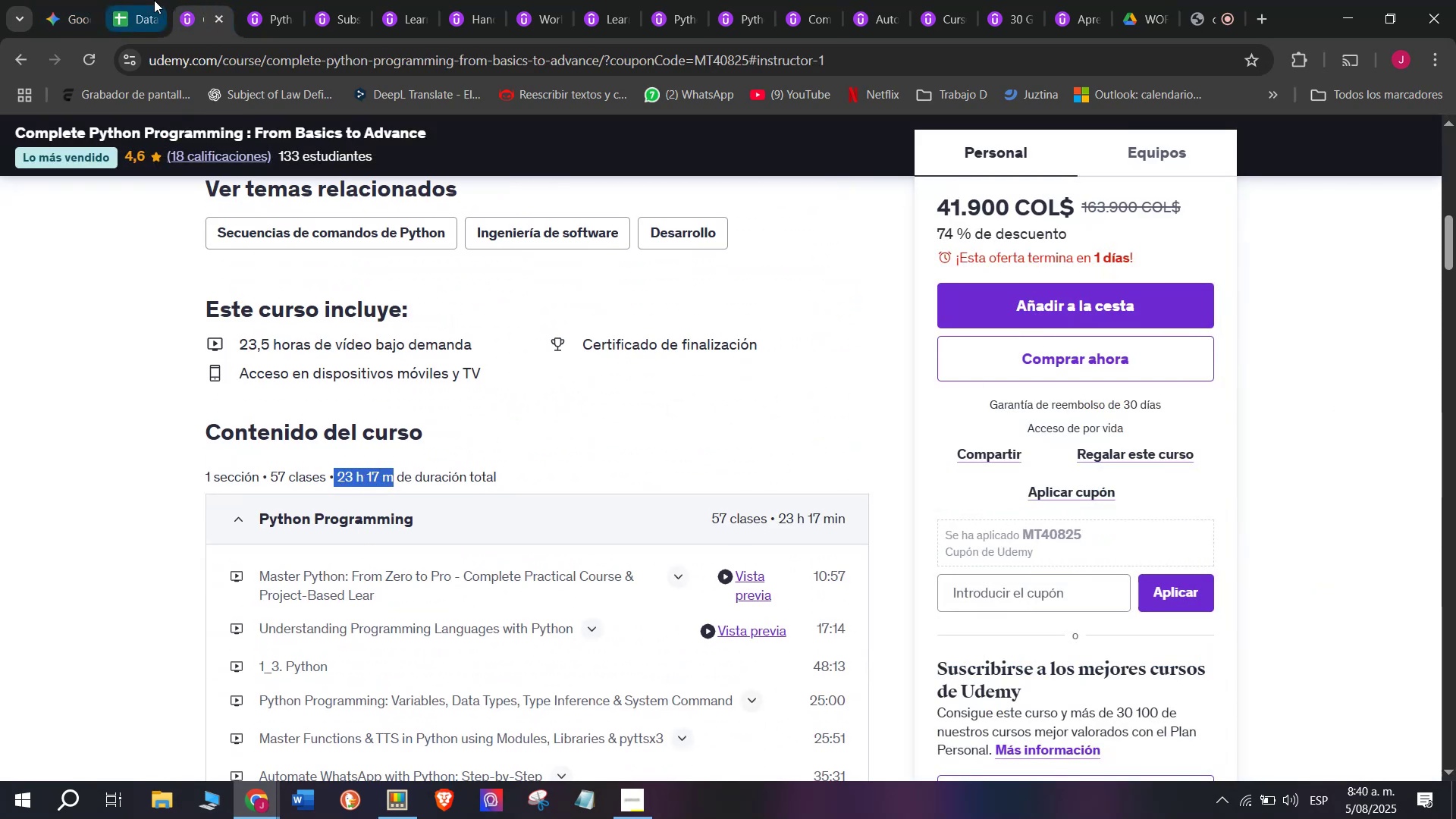 
left_click([151, 0])
 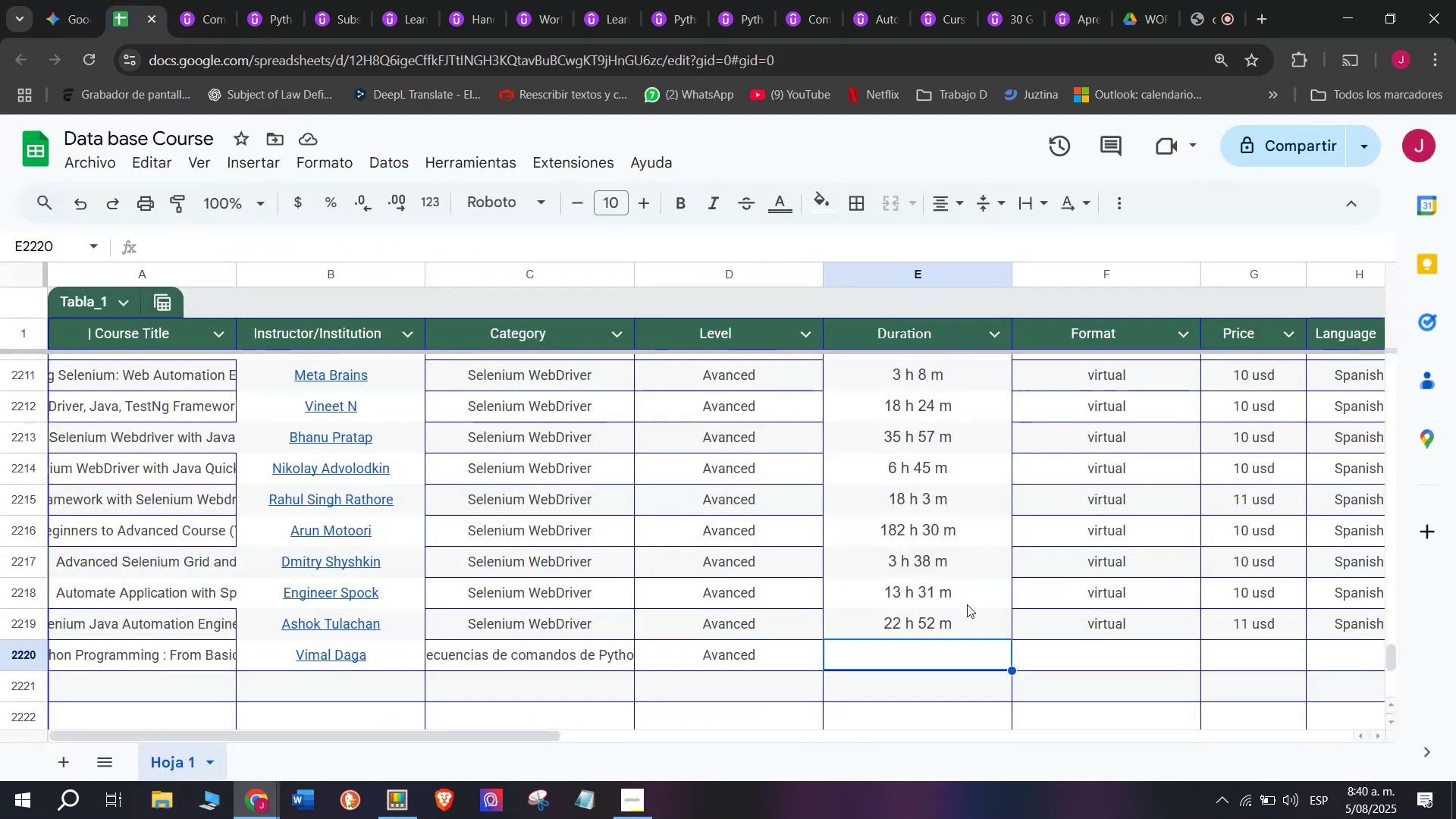 
key(Z)
 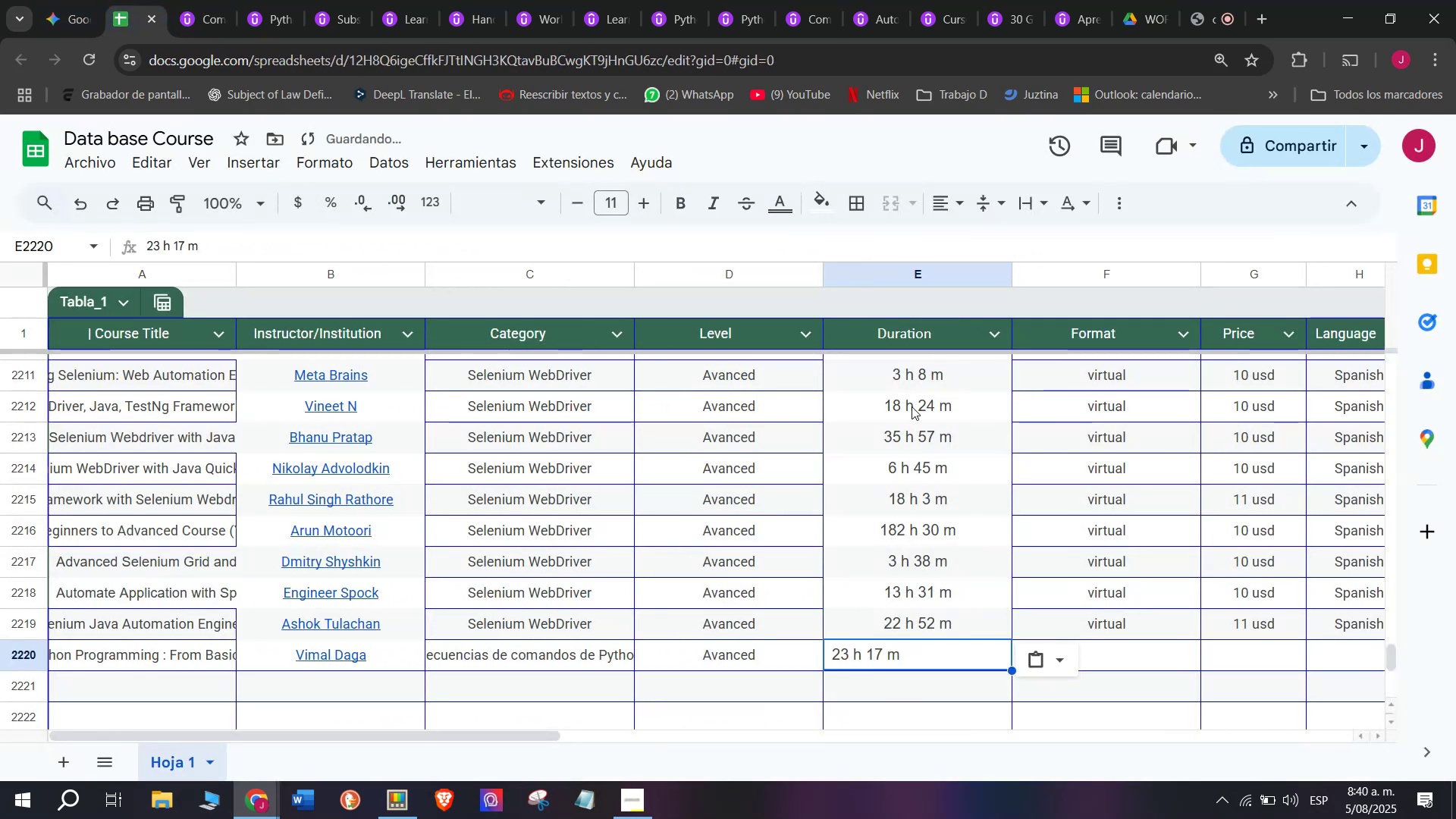 
key(Control+ControlLeft)
 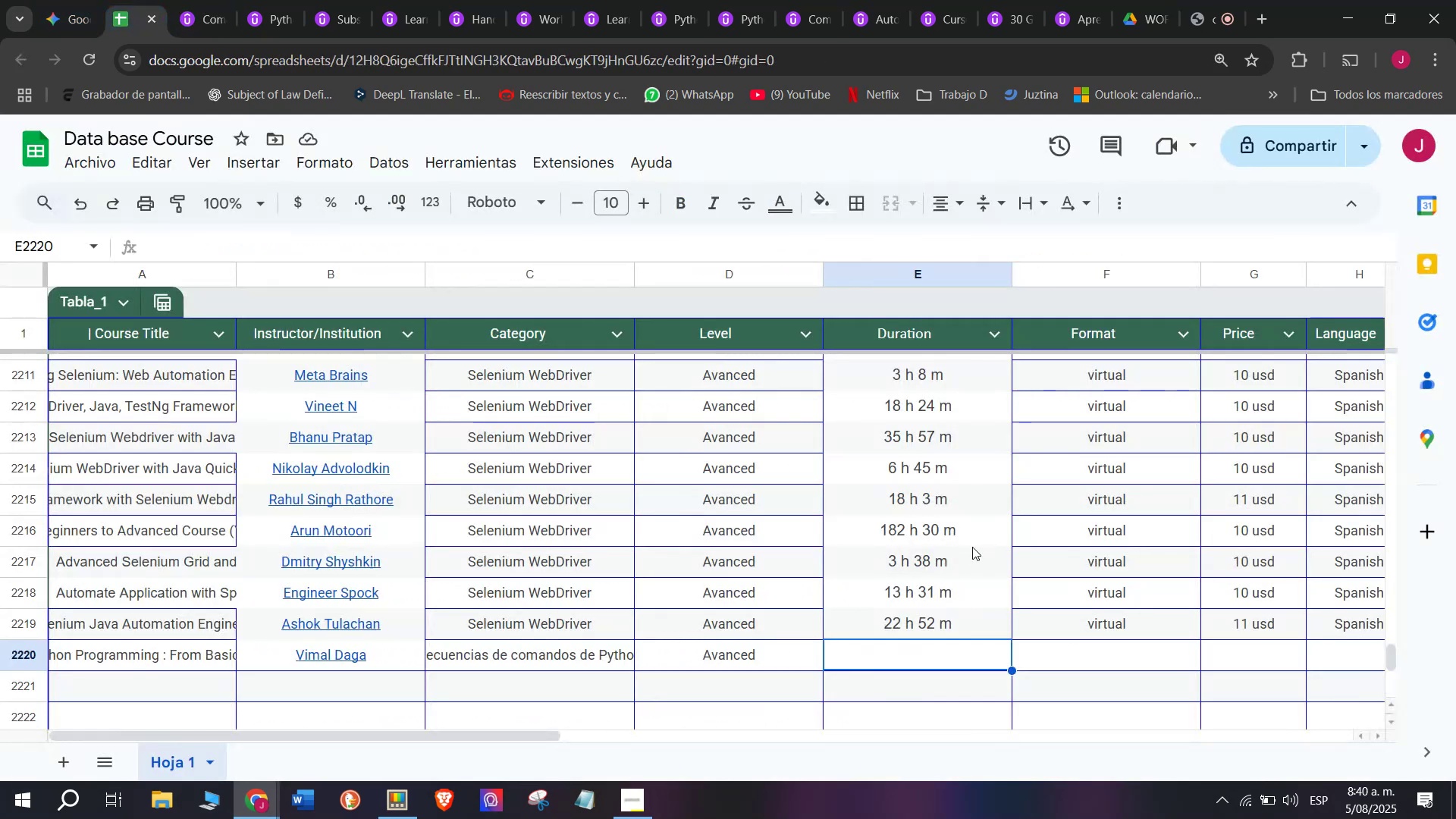 
key(Control+V)
 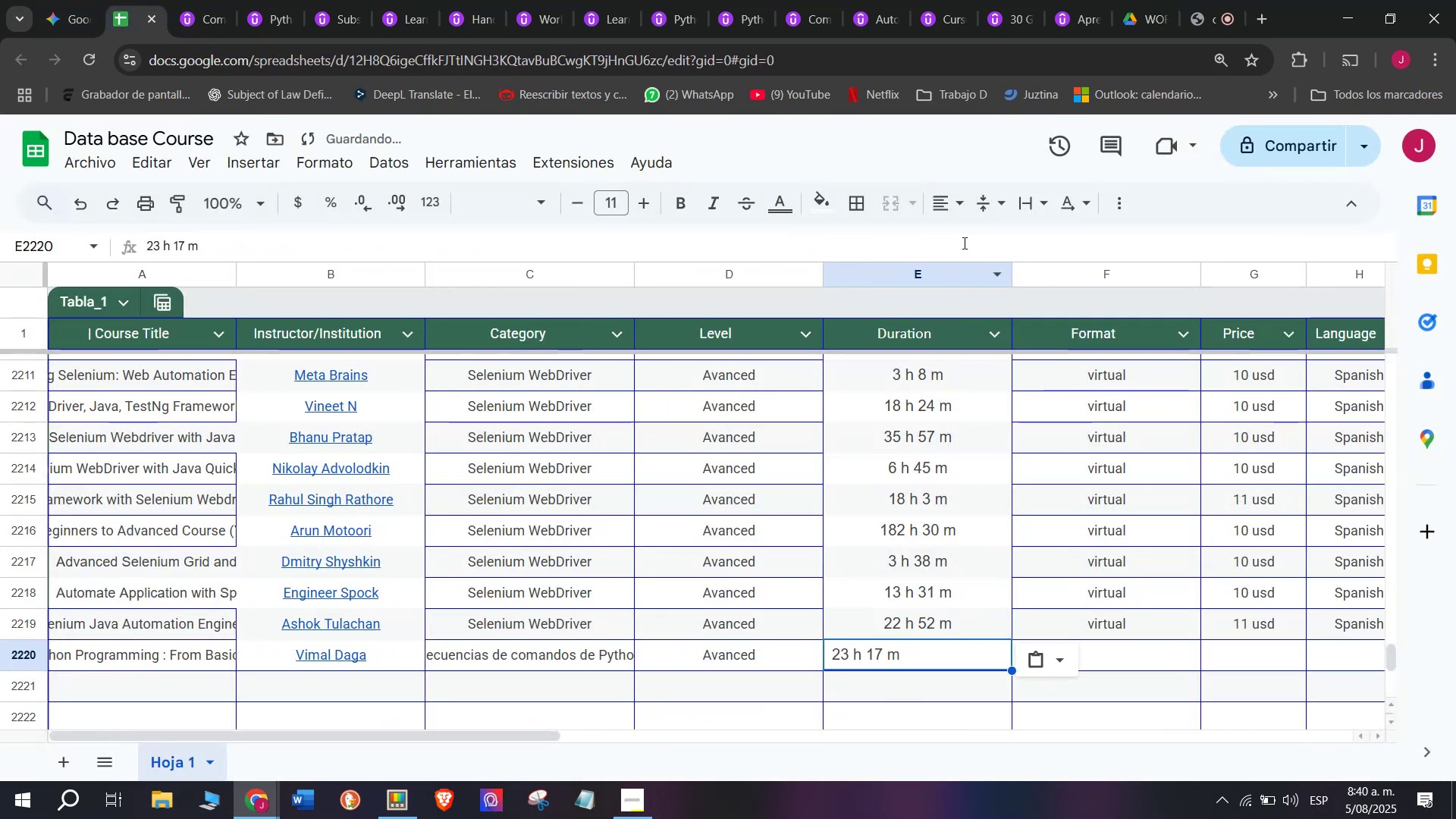 
left_click([949, 207])
 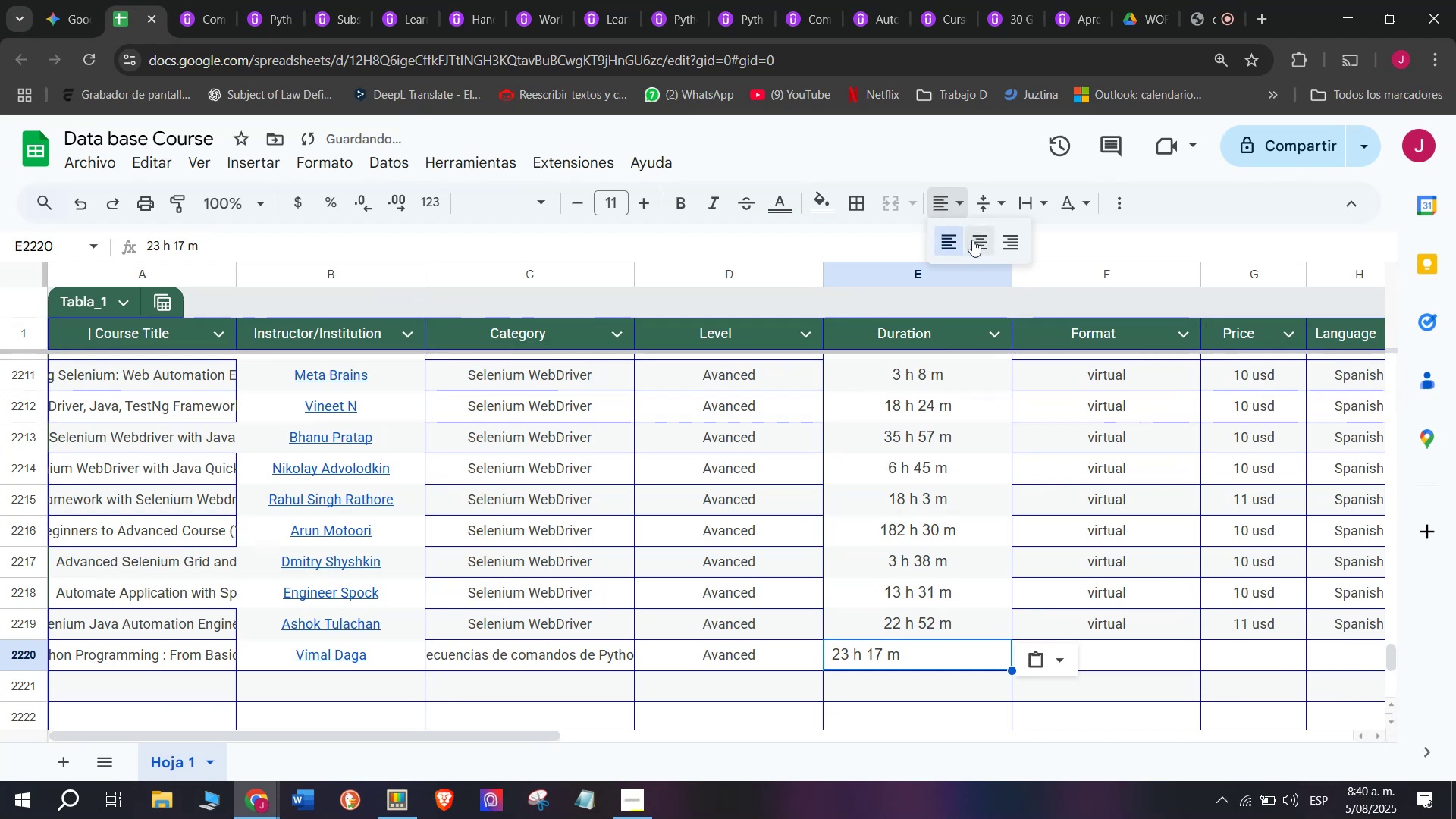 
left_click([972, 240])
 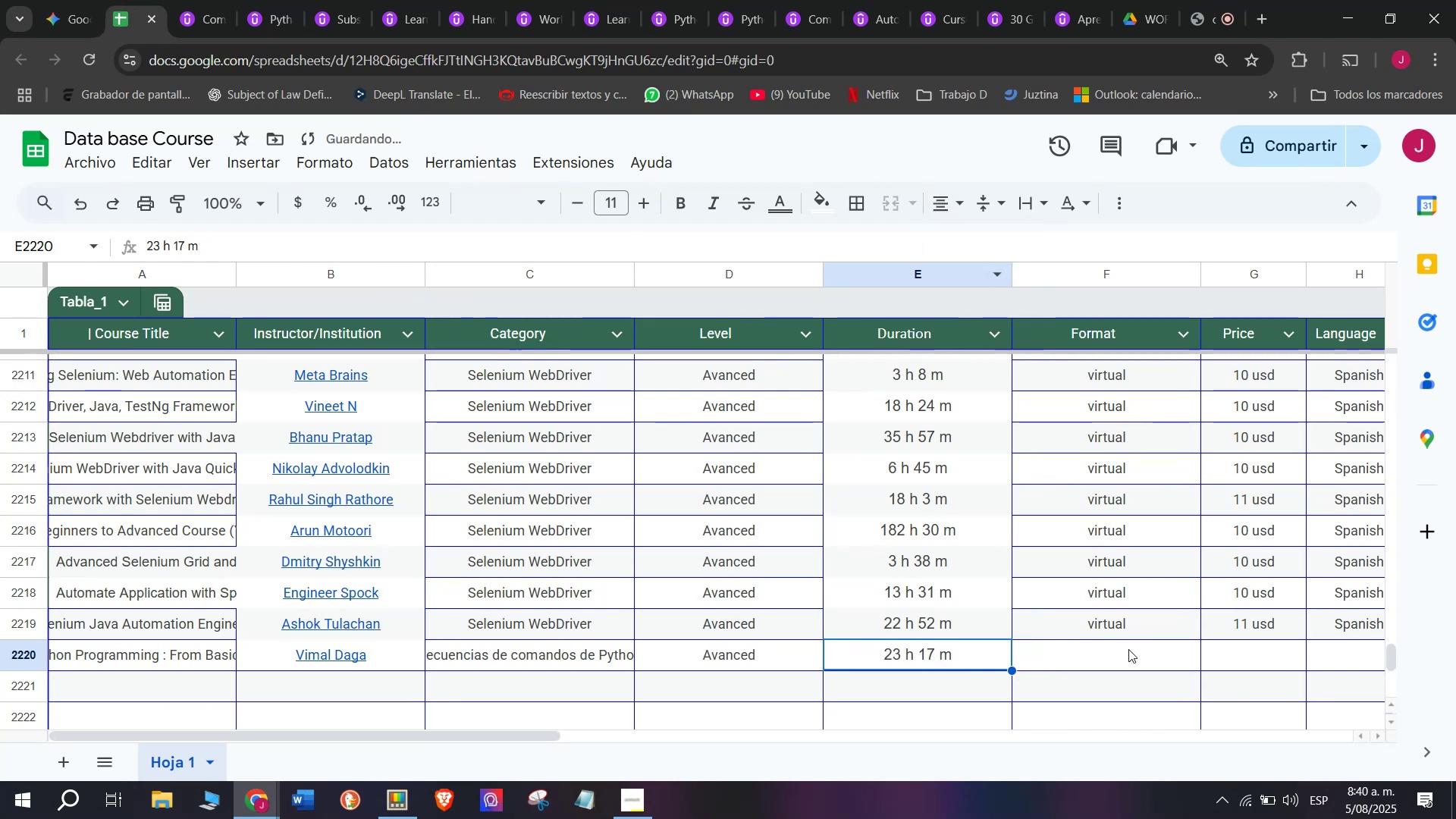 
left_click([1112, 631])
 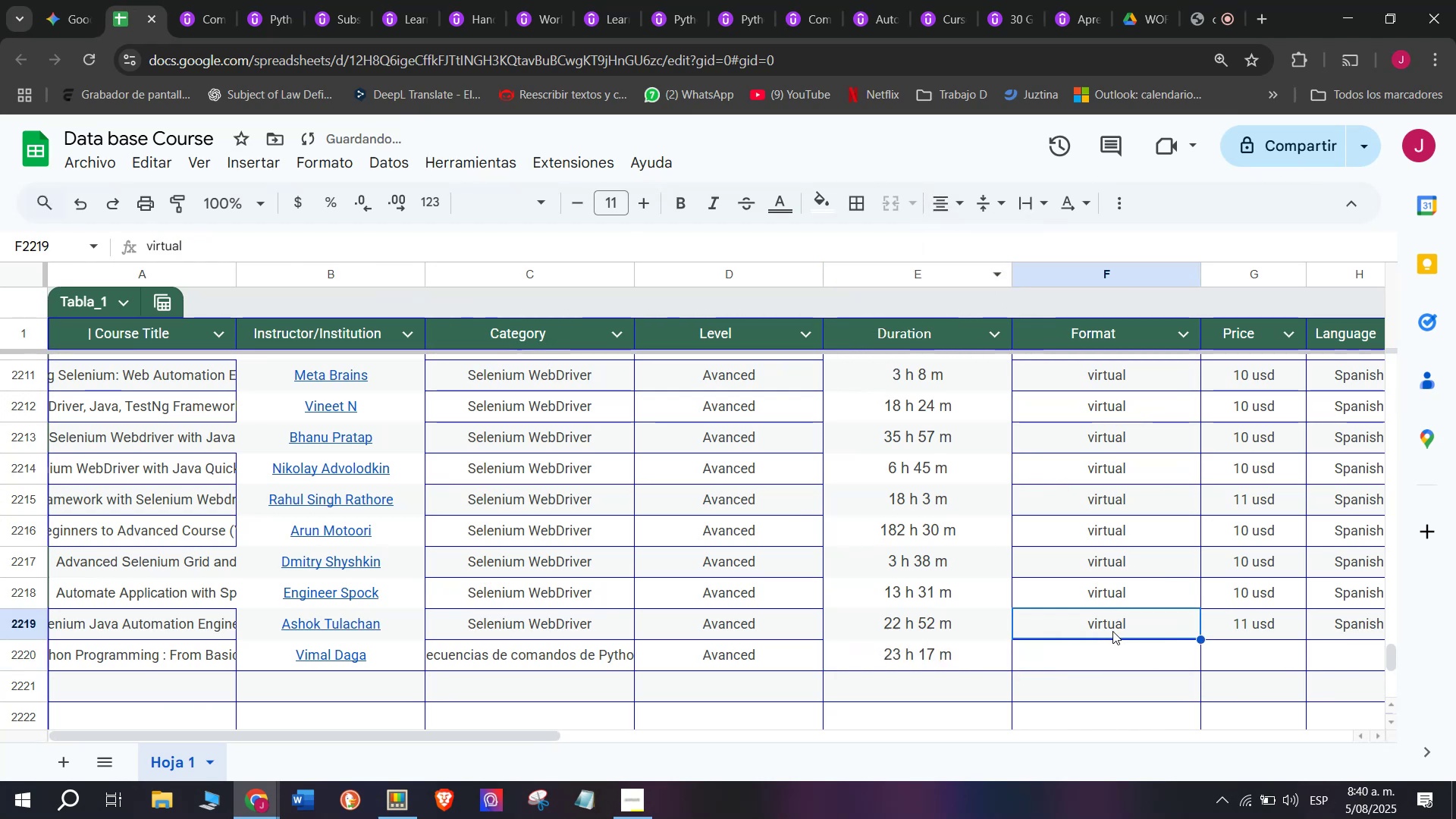 
key(Control+ControlLeft)
 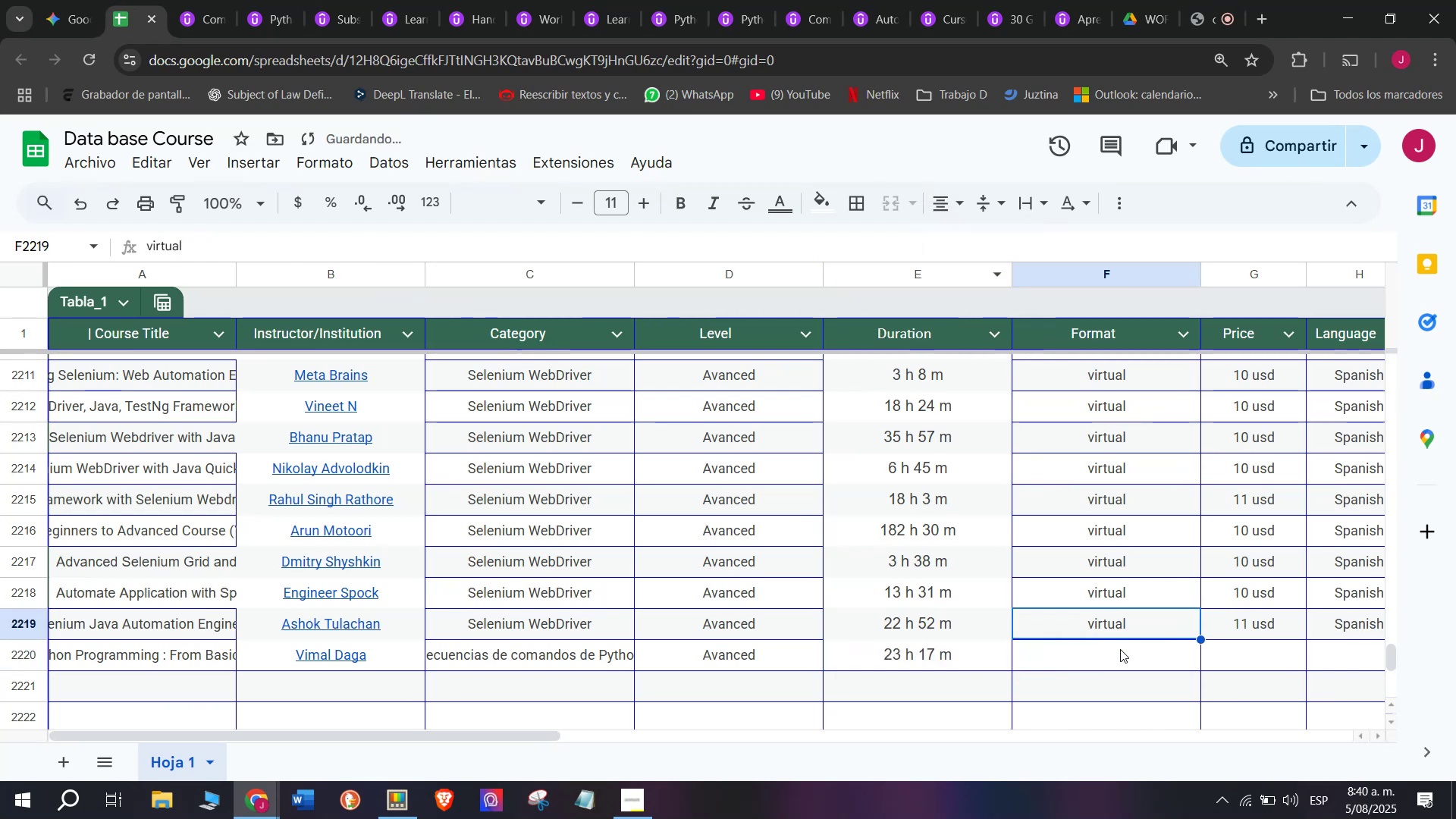 
key(Break)
 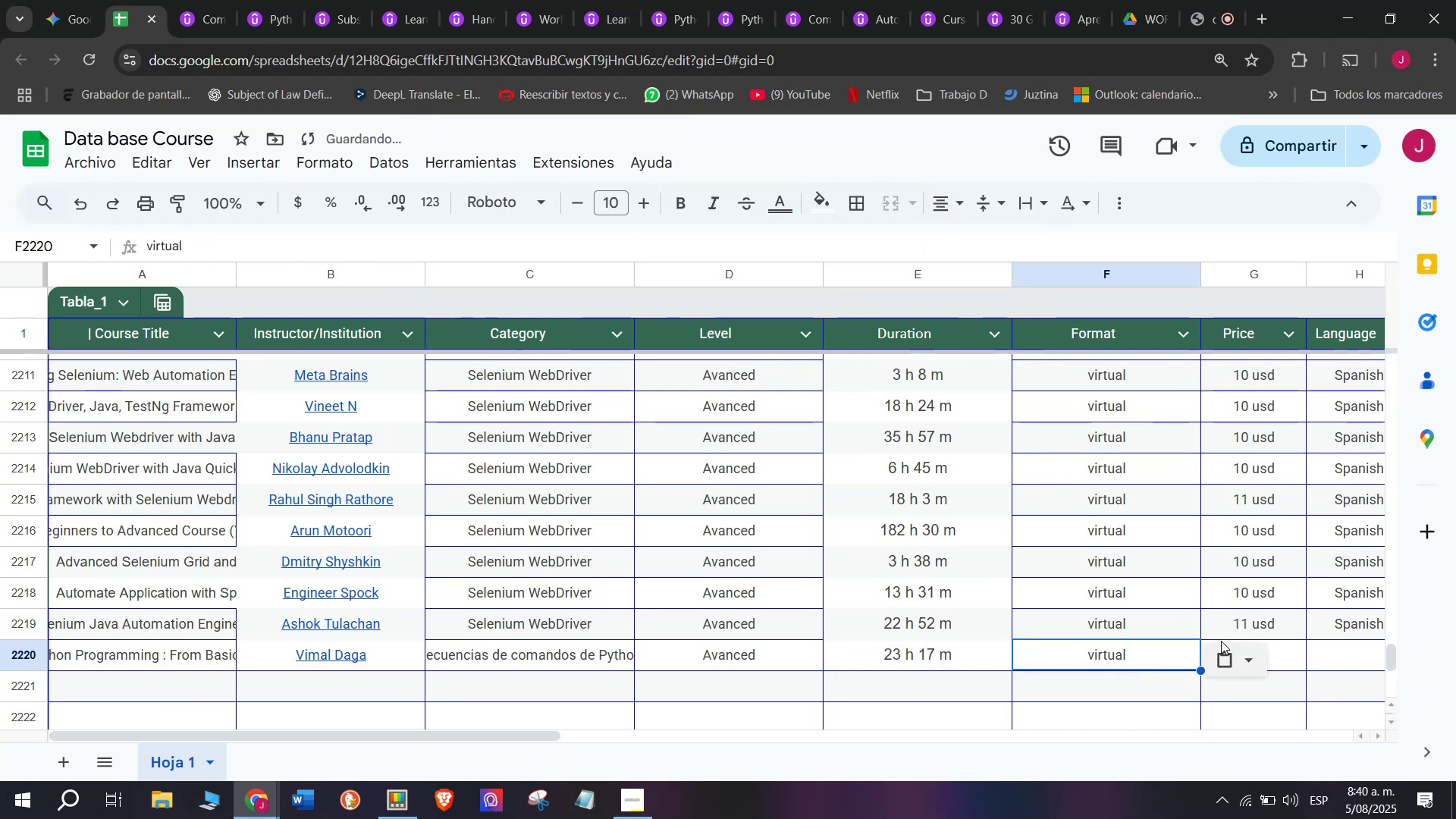 
key(Control+C)
 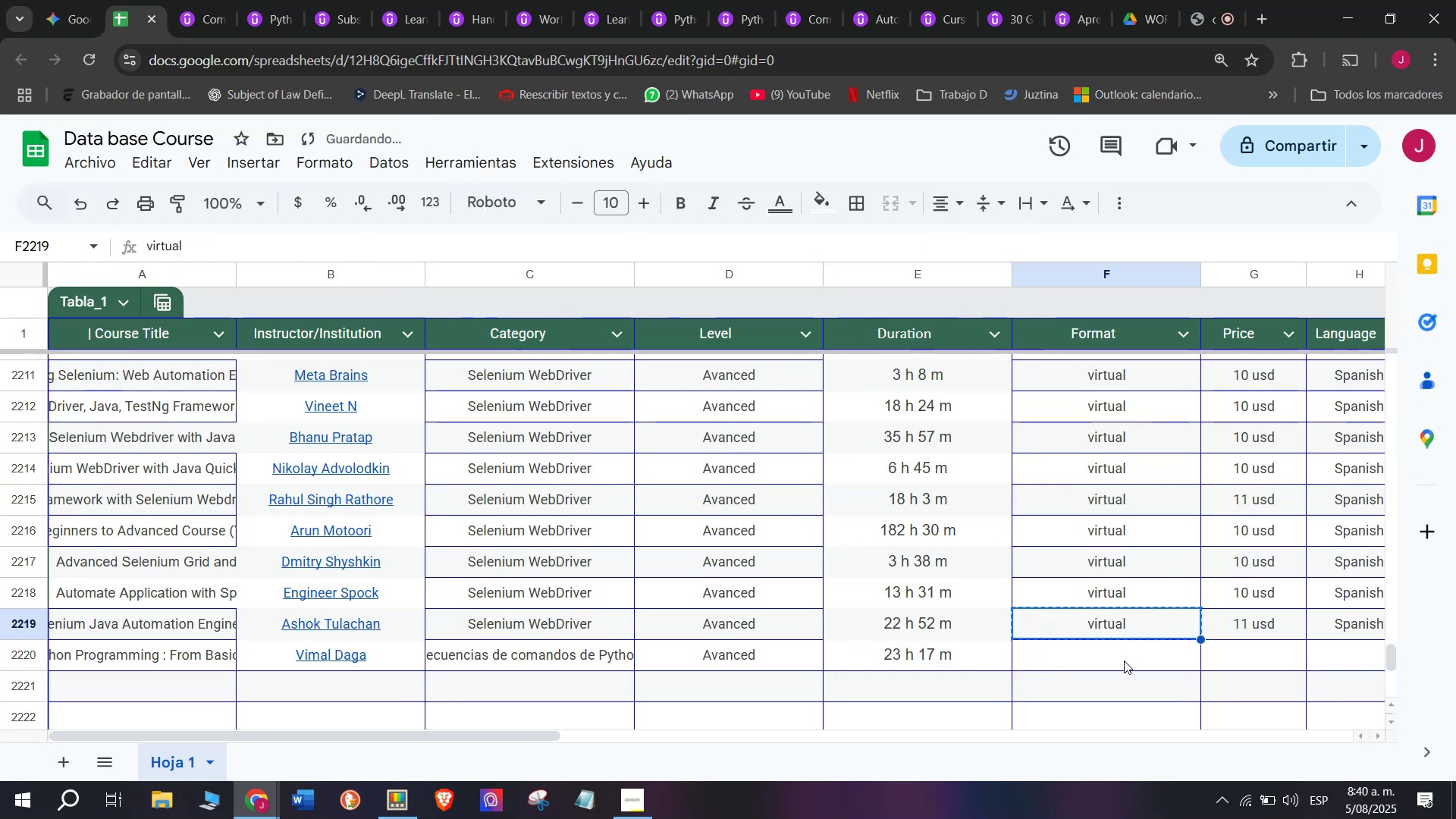 
double_click([1125, 661])
 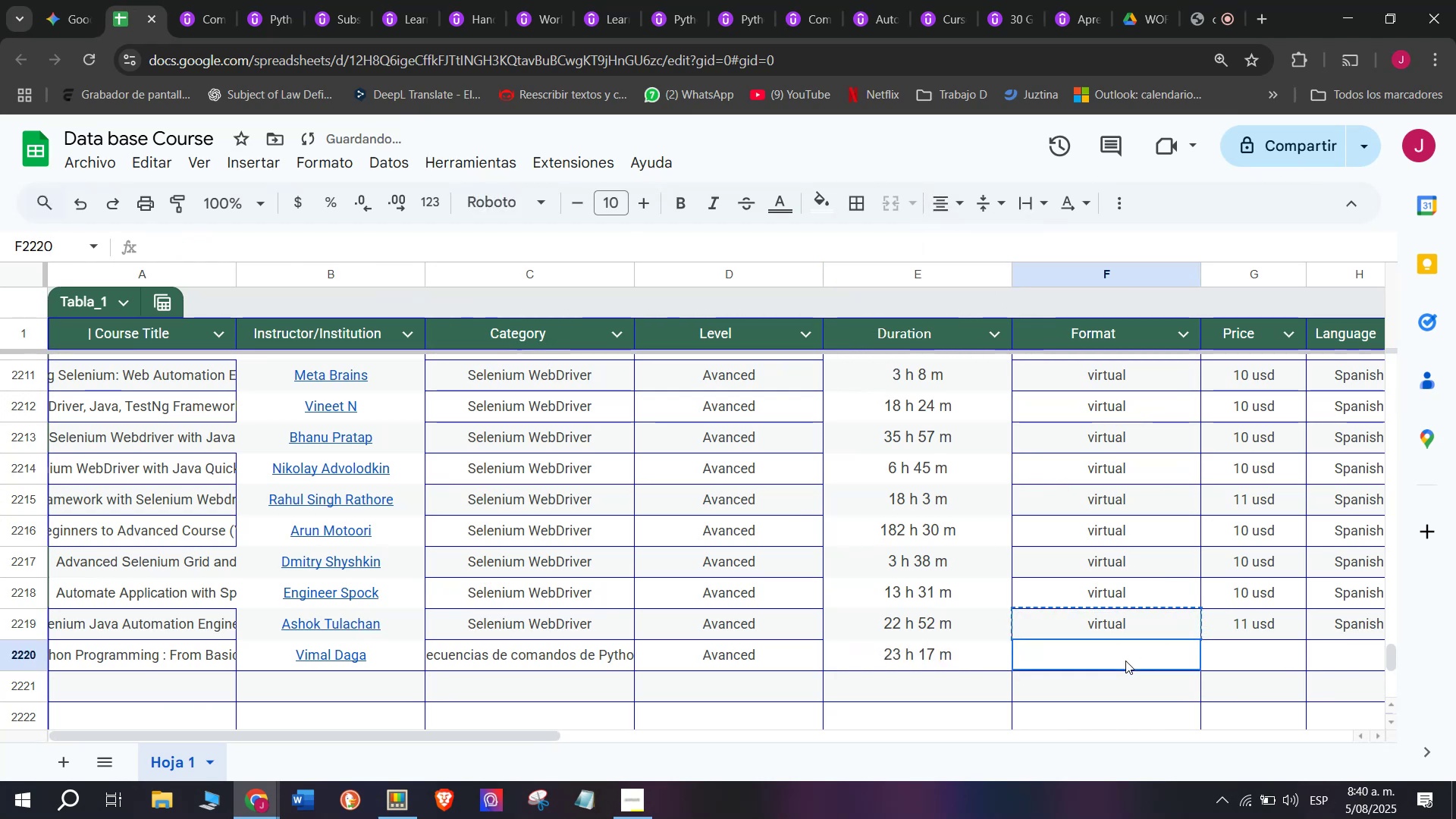 
key(Control+V)
 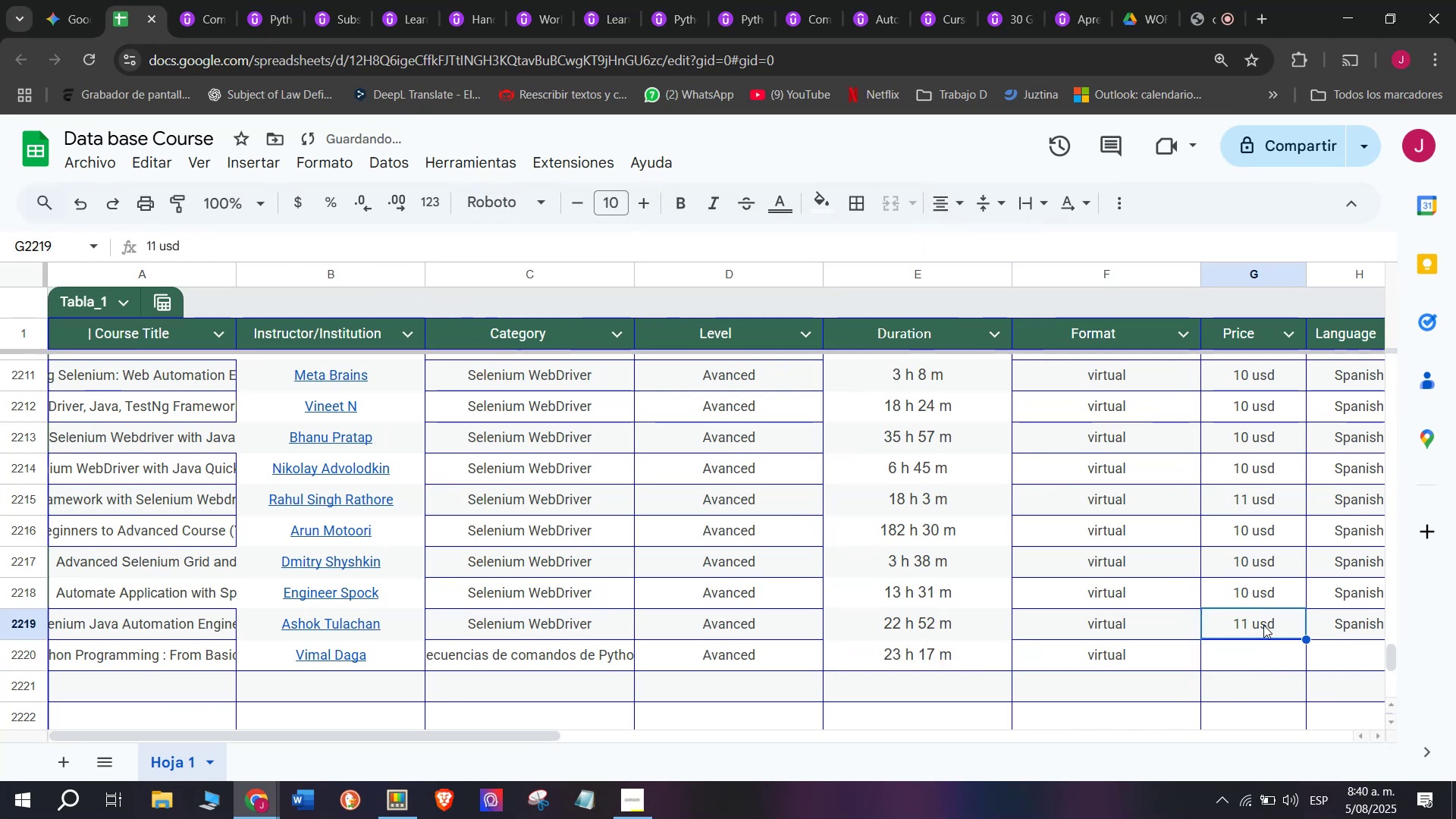 
key(Control+ControlLeft)
 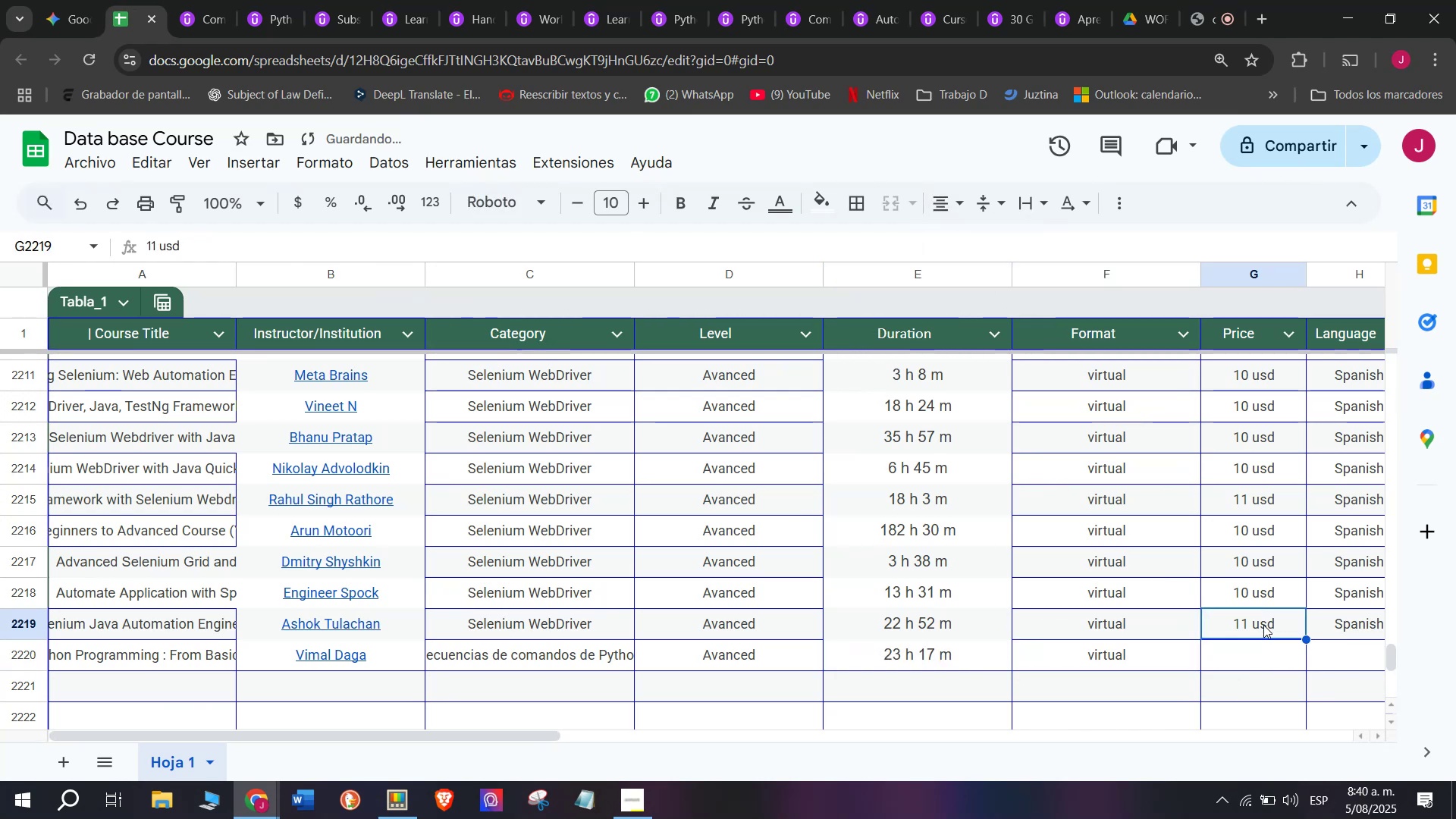 
key(Z)
 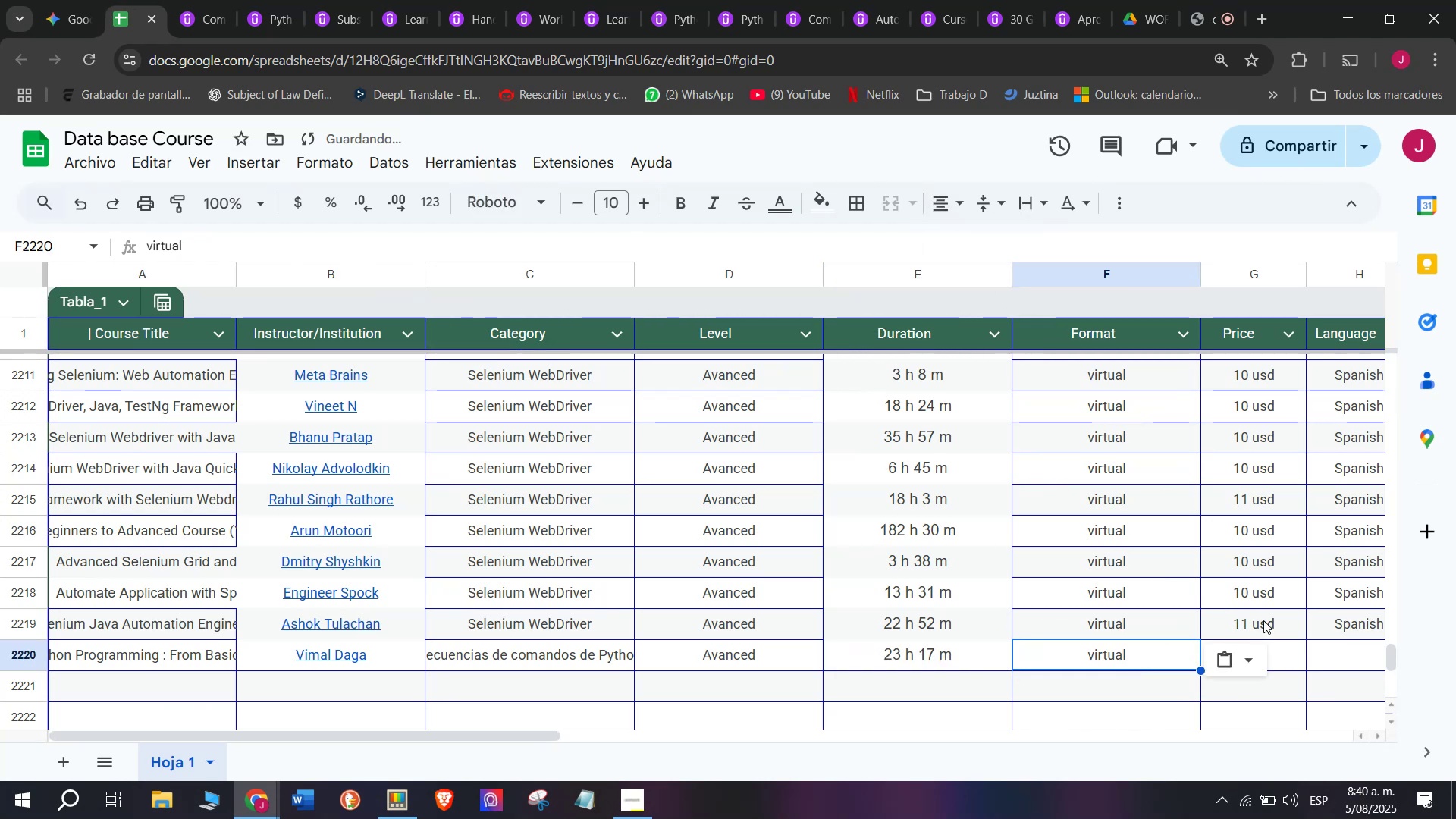 
triple_click([1263, 620])
 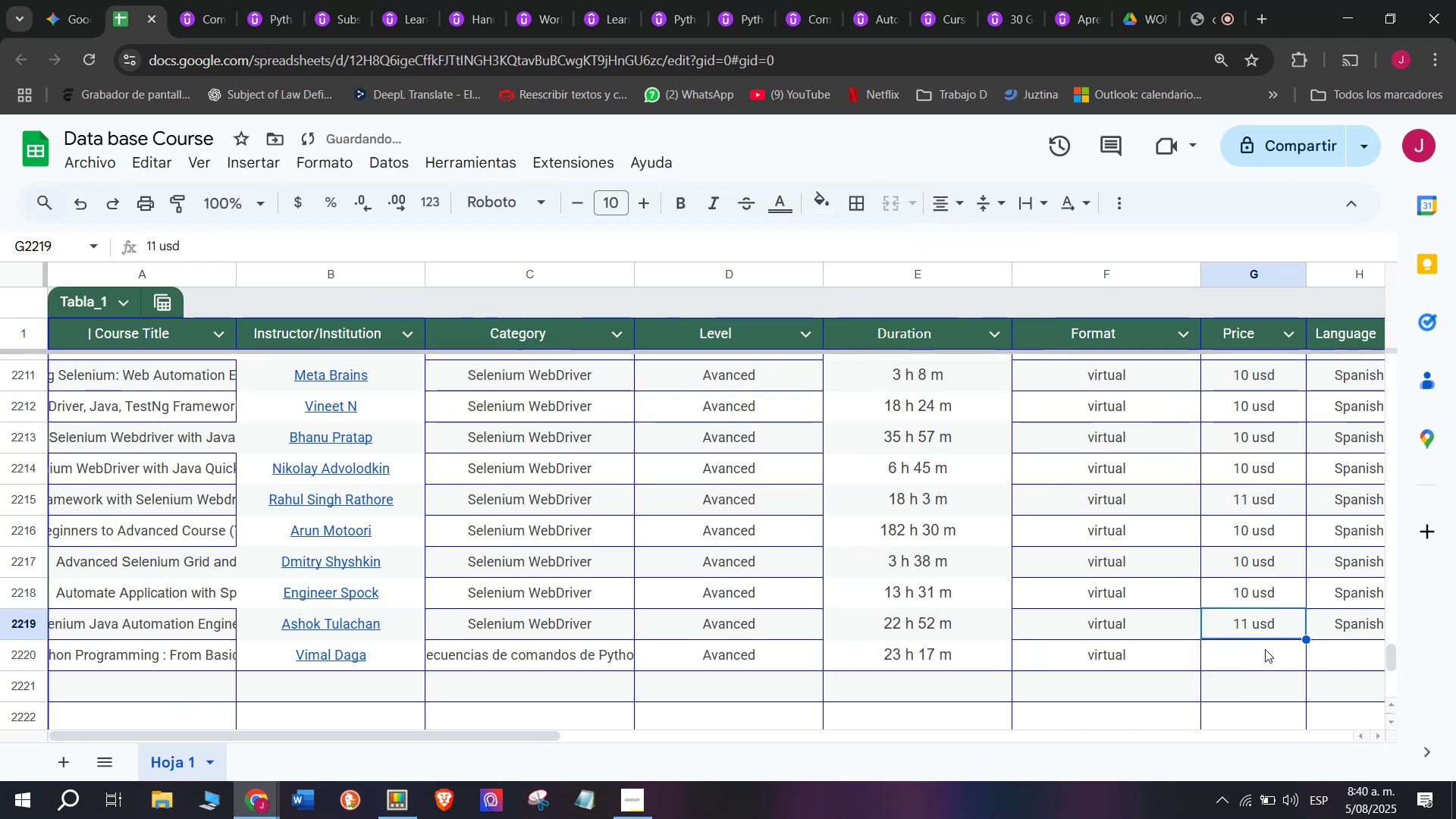 
key(Break)
 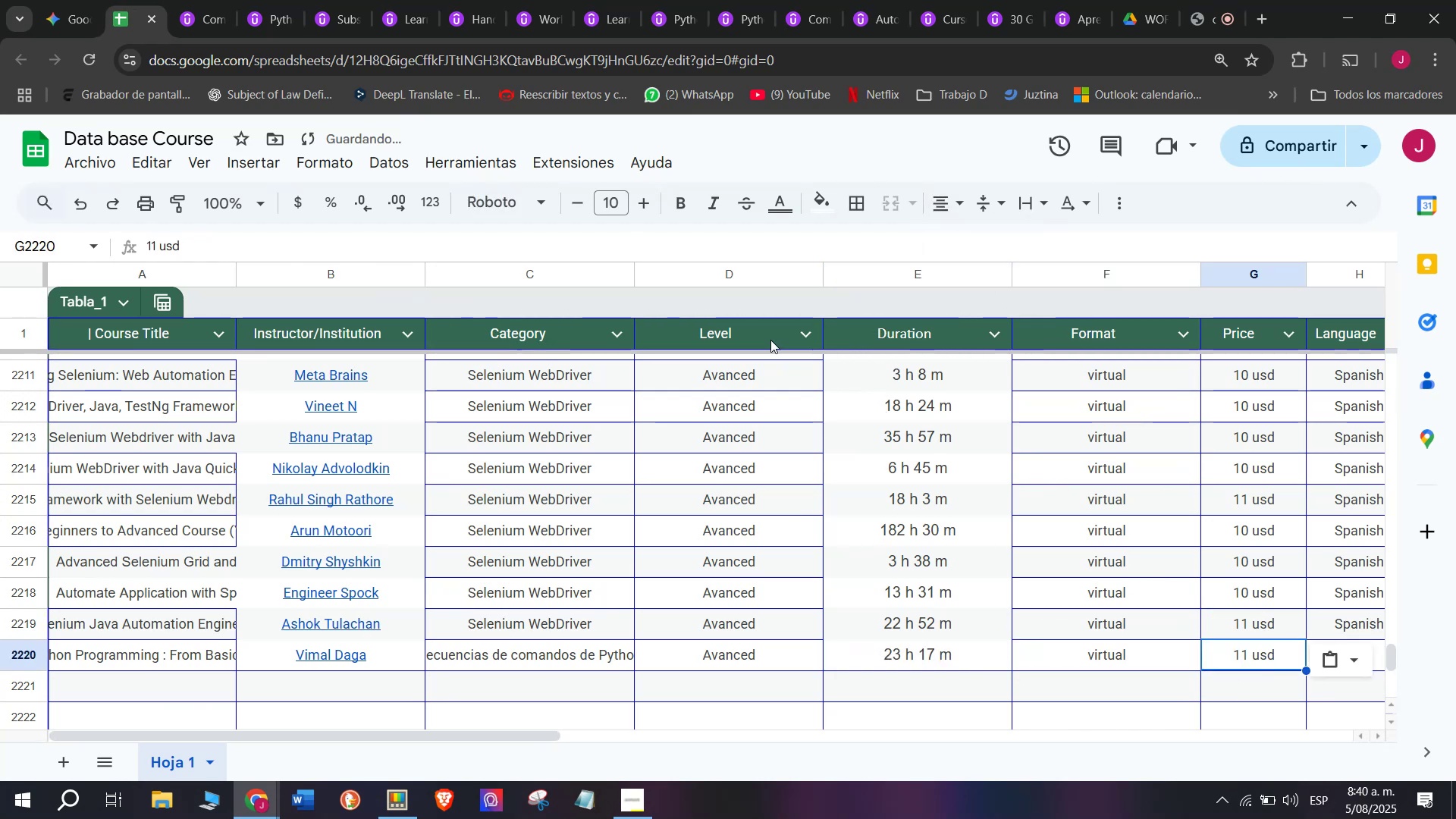 
key(Control+ControlLeft)
 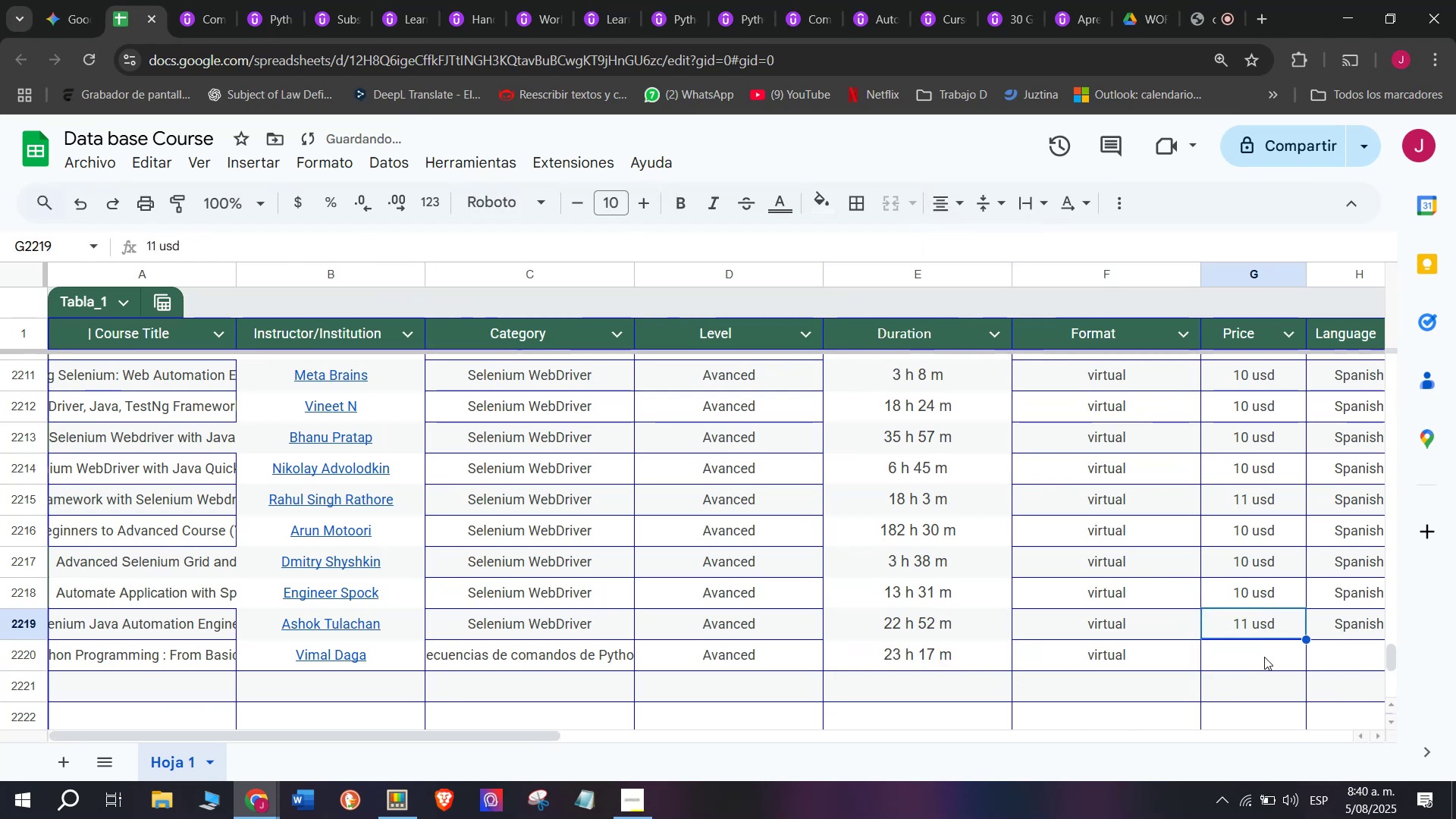 
key(Control+C)
 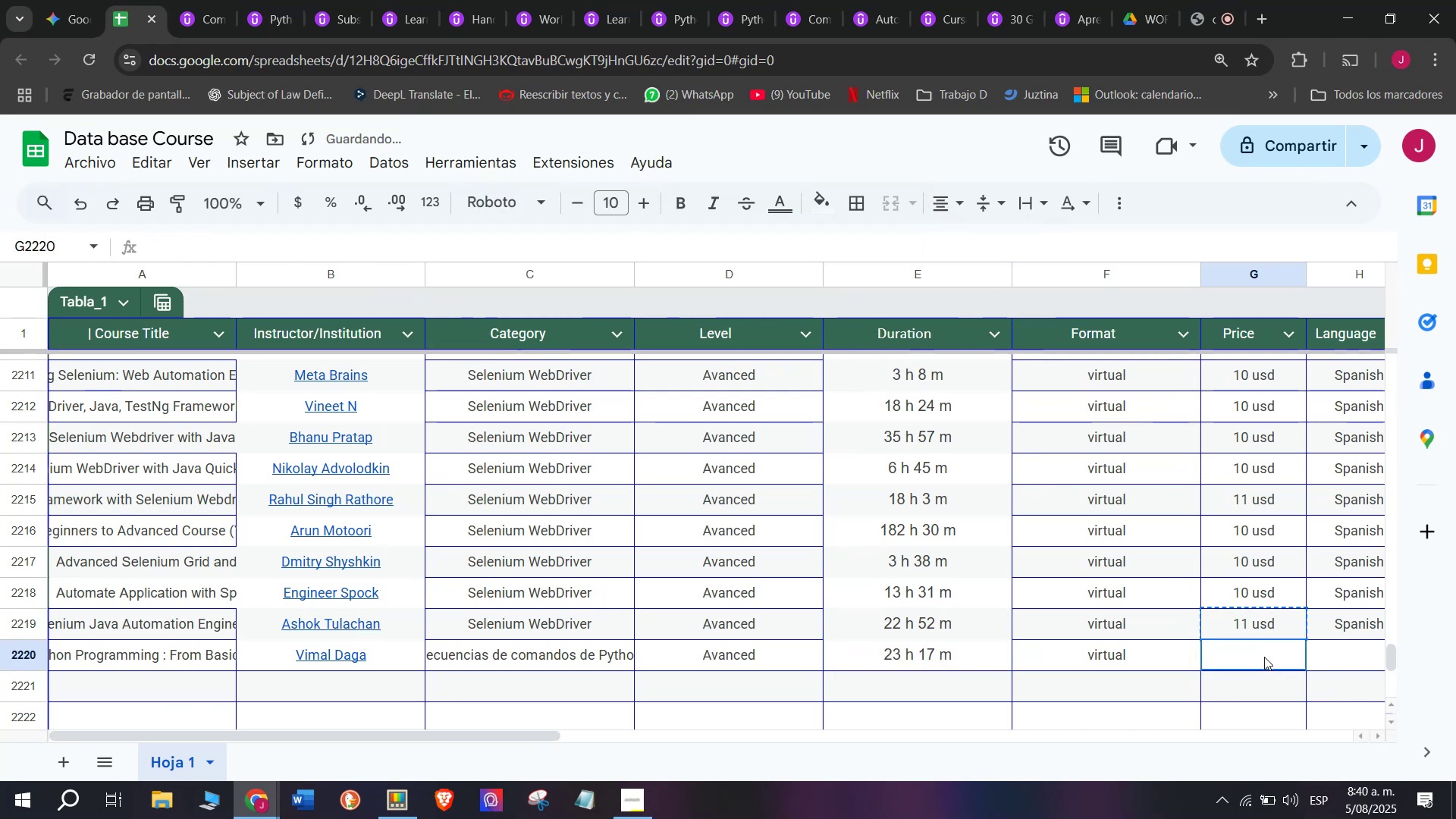 
triple_click([1264, 657])
 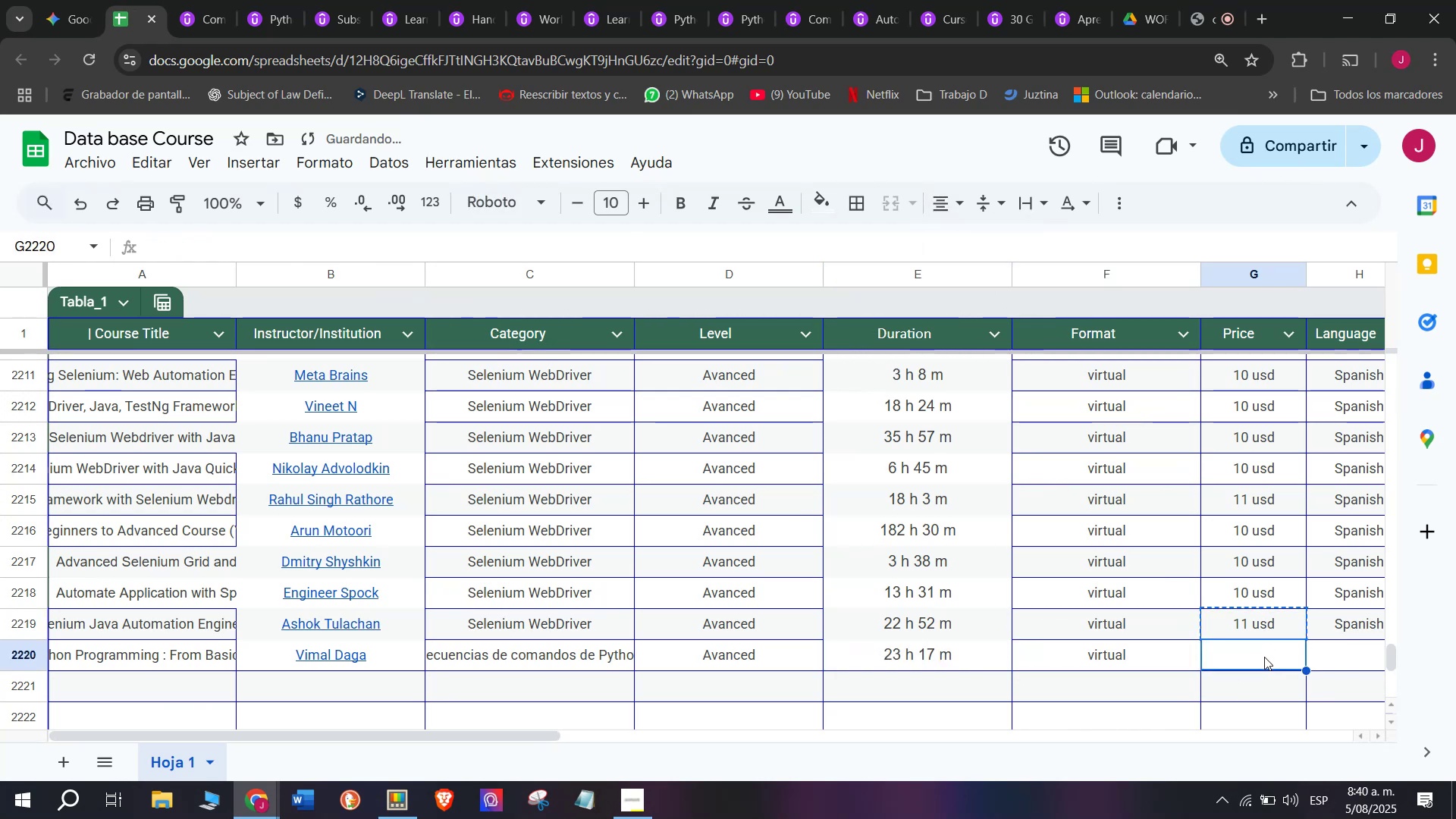 
key(Z)
 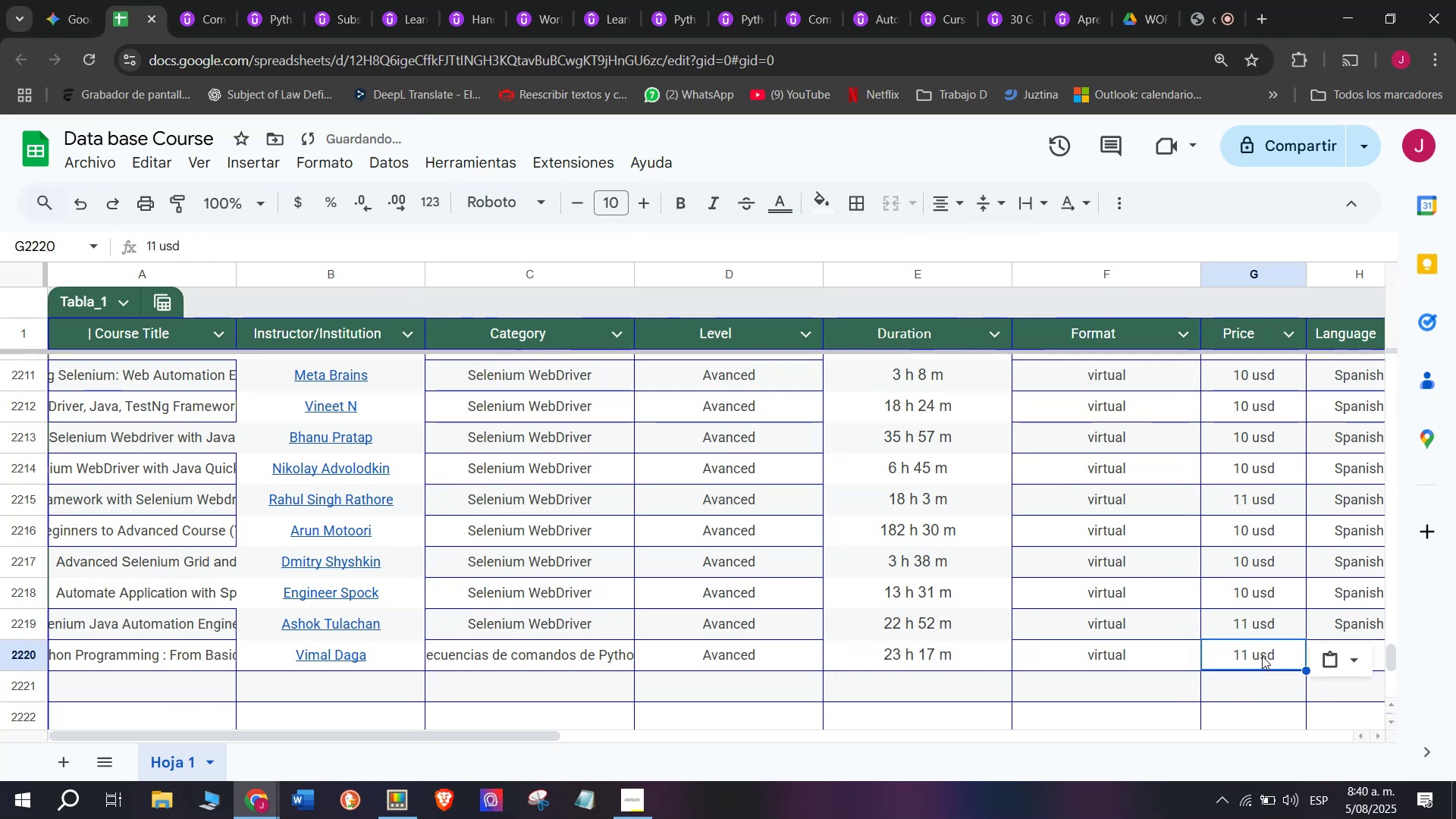 
key(Control+ControlLeft)
 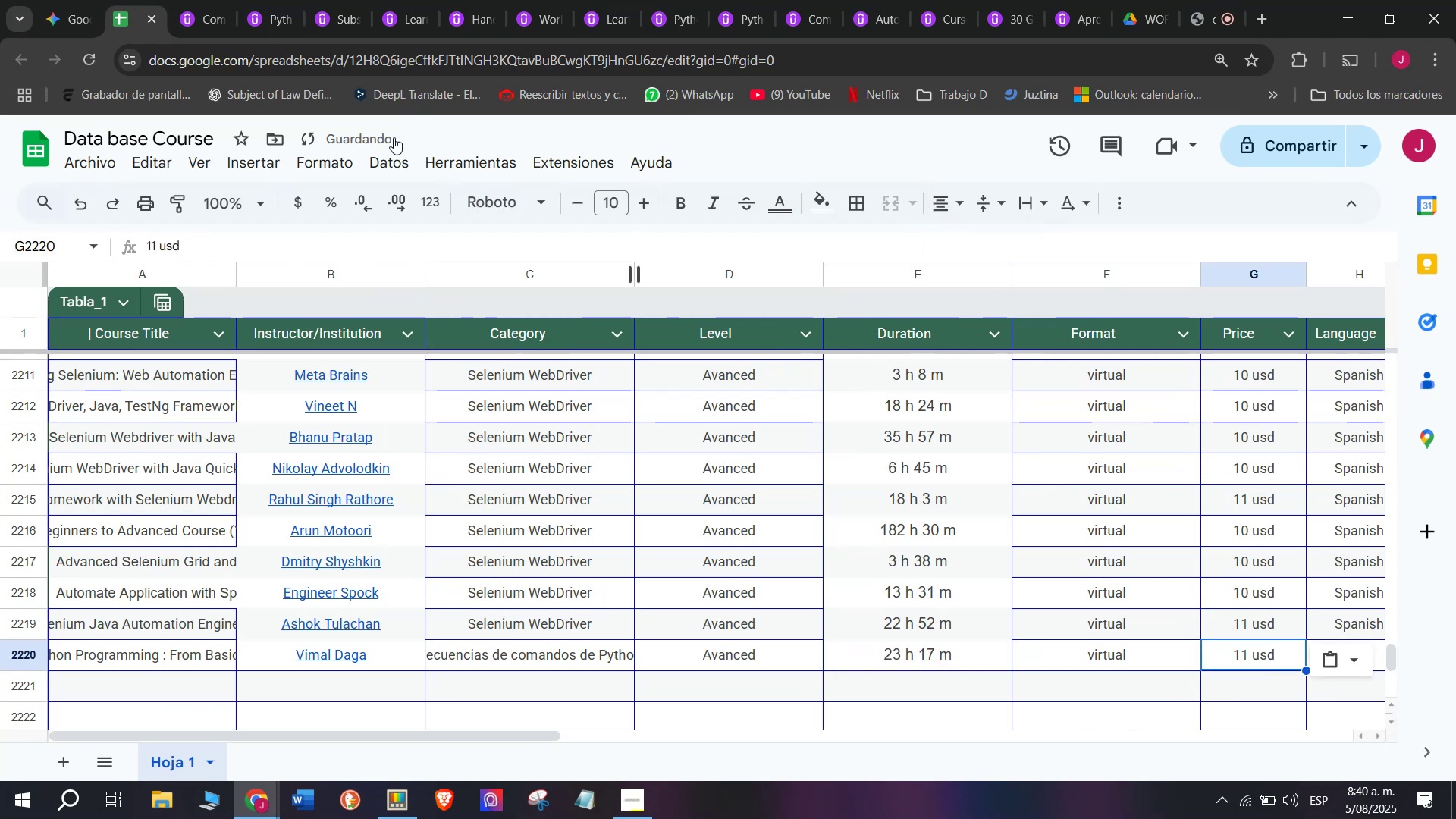 
key(Control+V)
 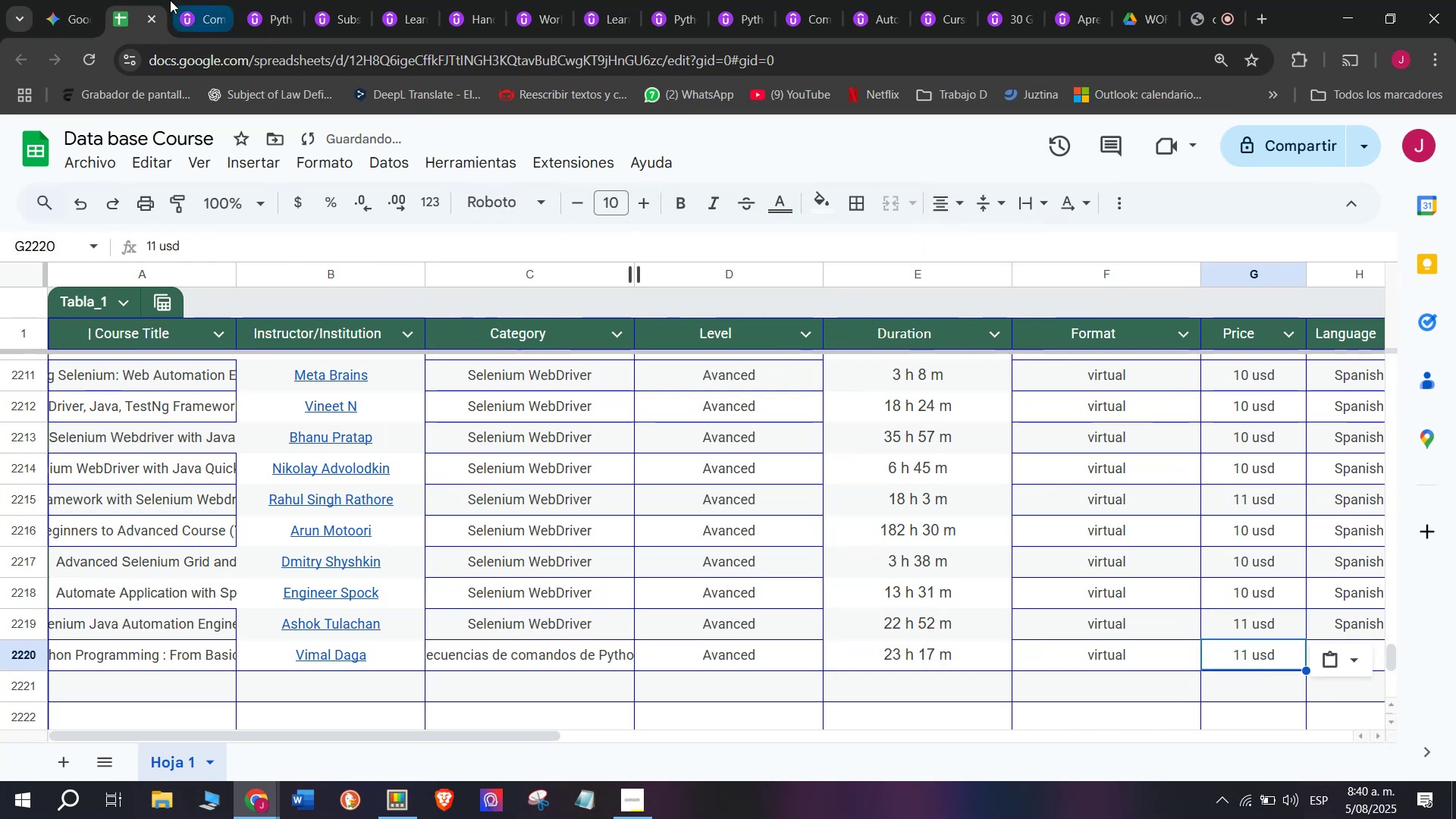 
left_click([193, 0])
 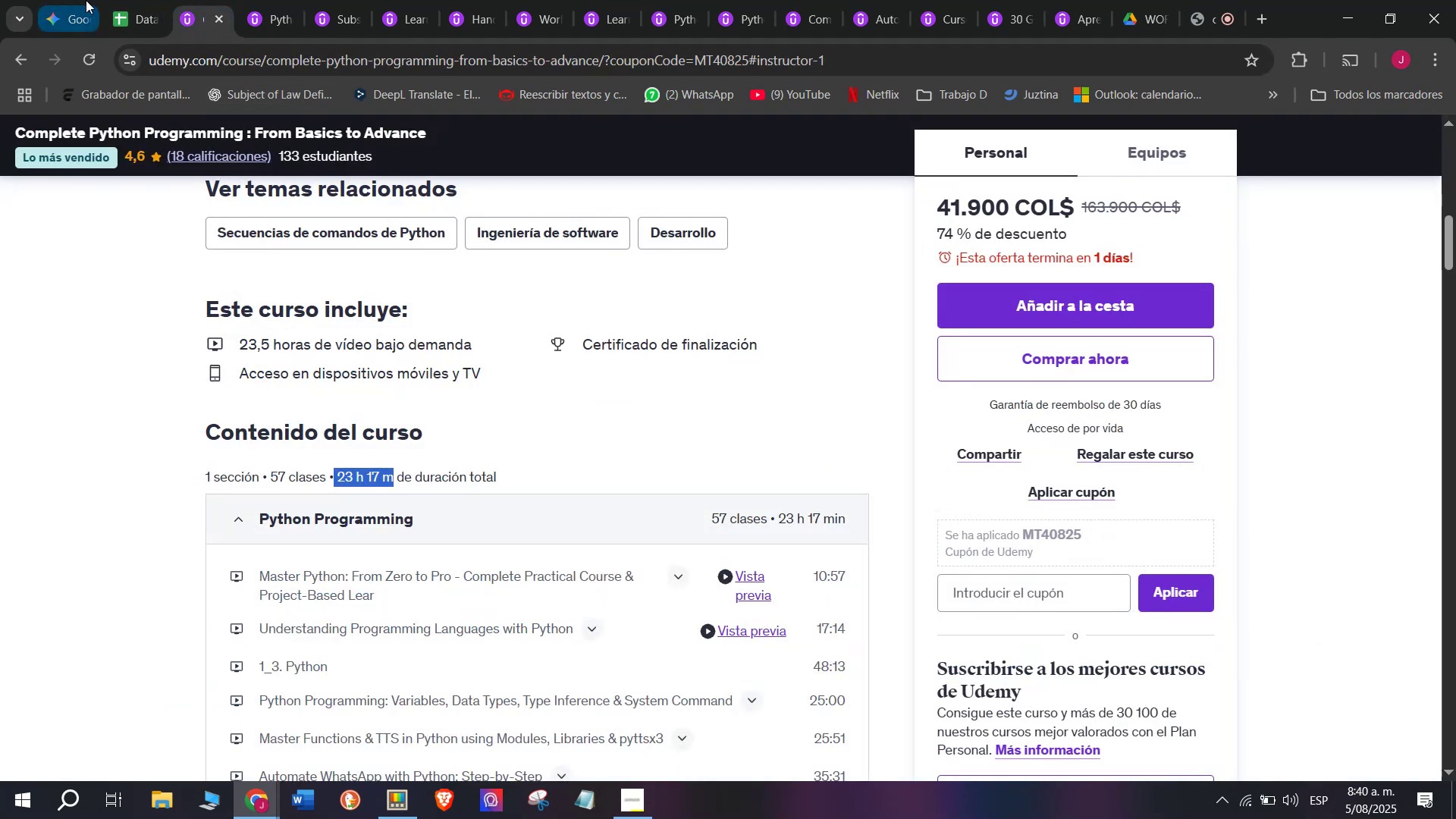 
left_click([121, 0])
 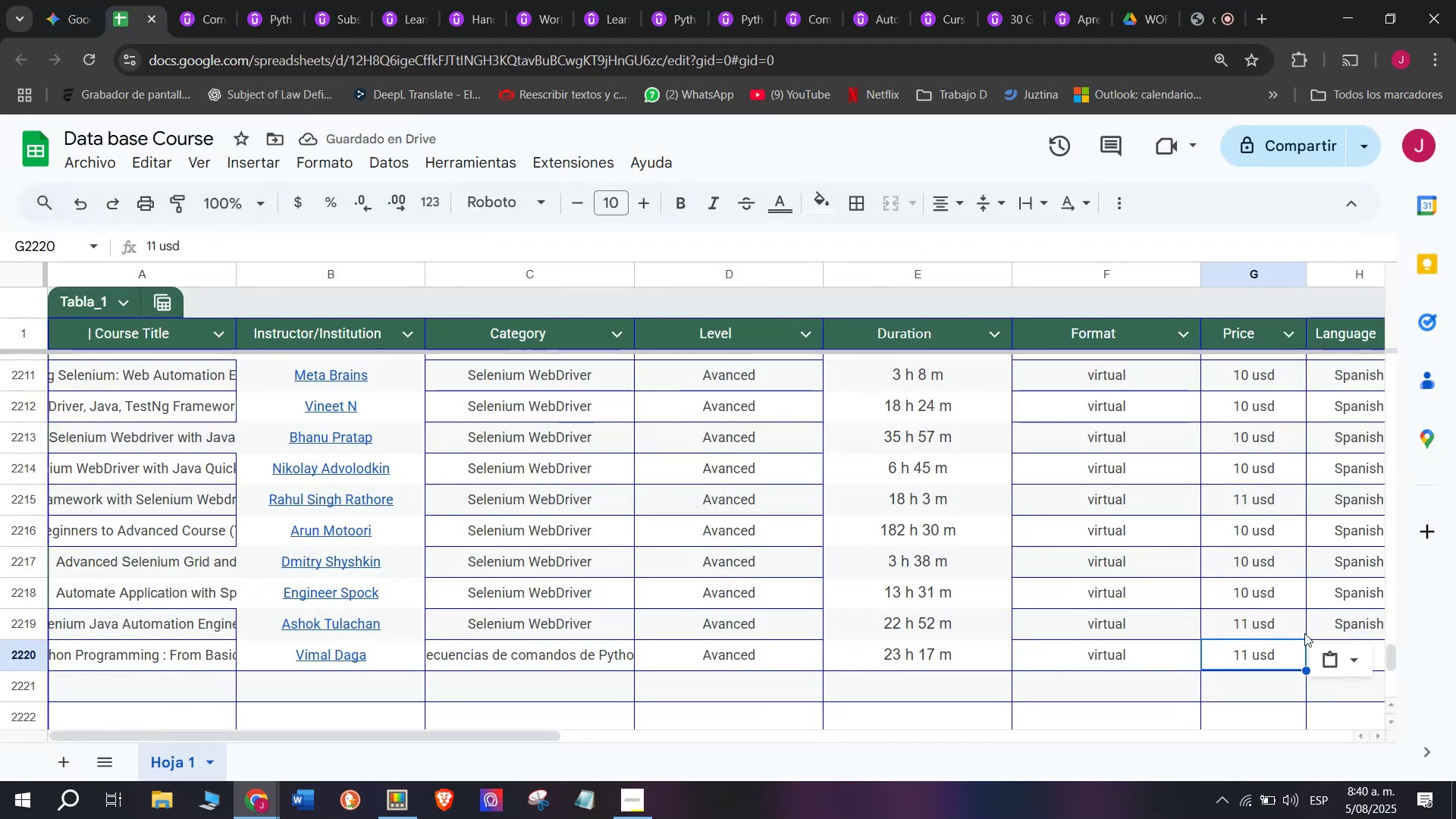 
key(Break)
 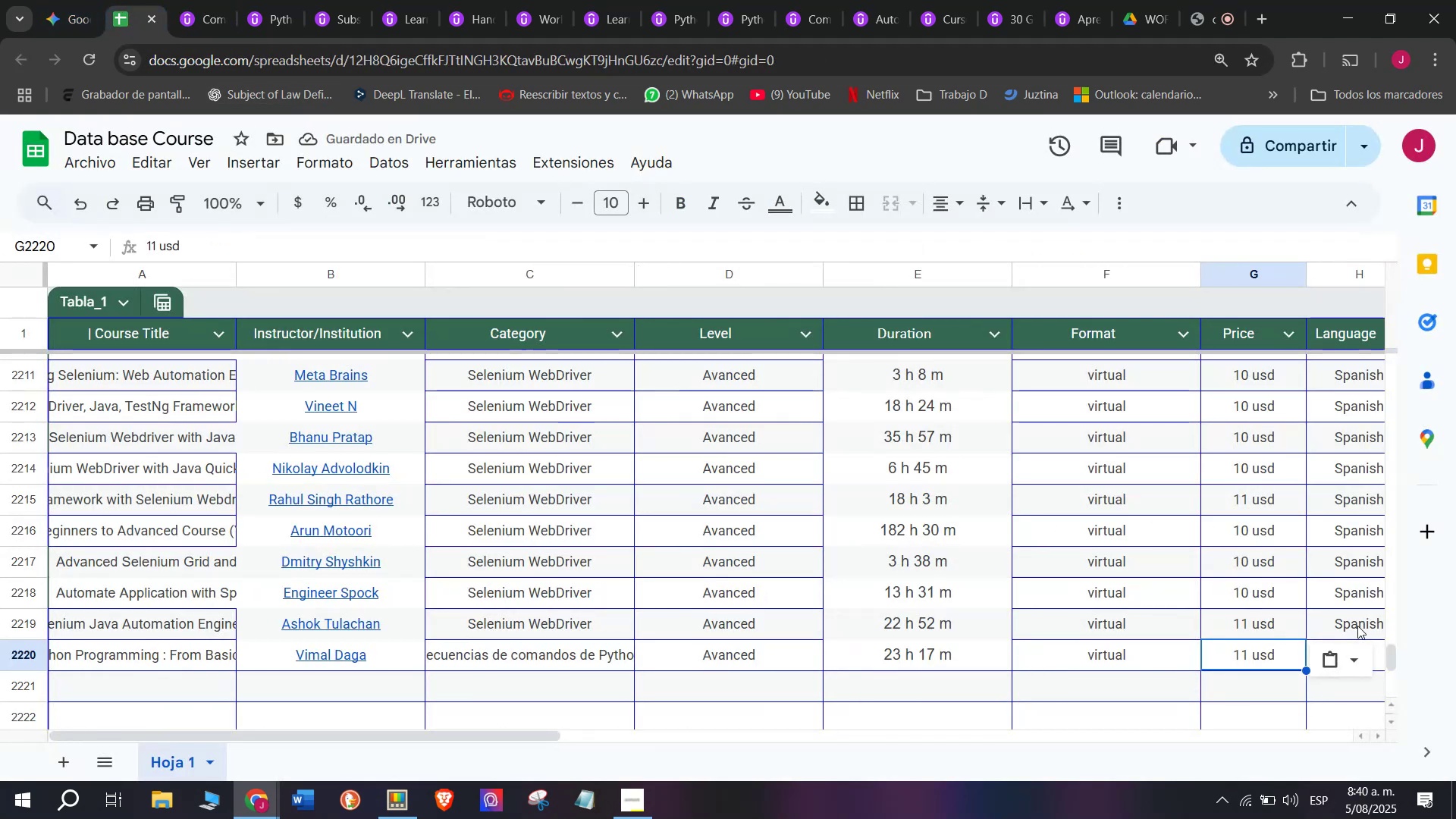 
key(Control+ControlLeft)
 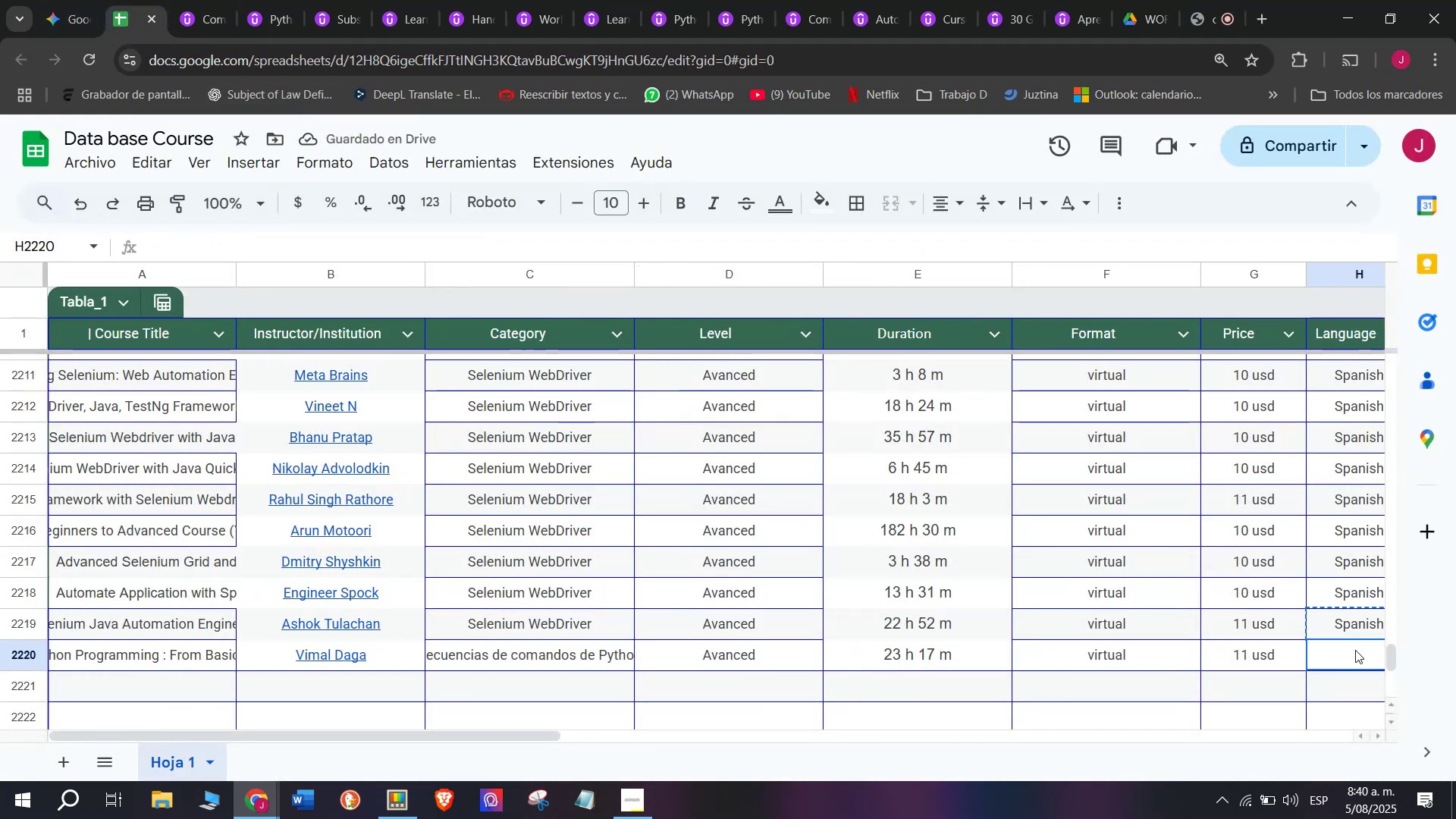 
key(Control+C)
 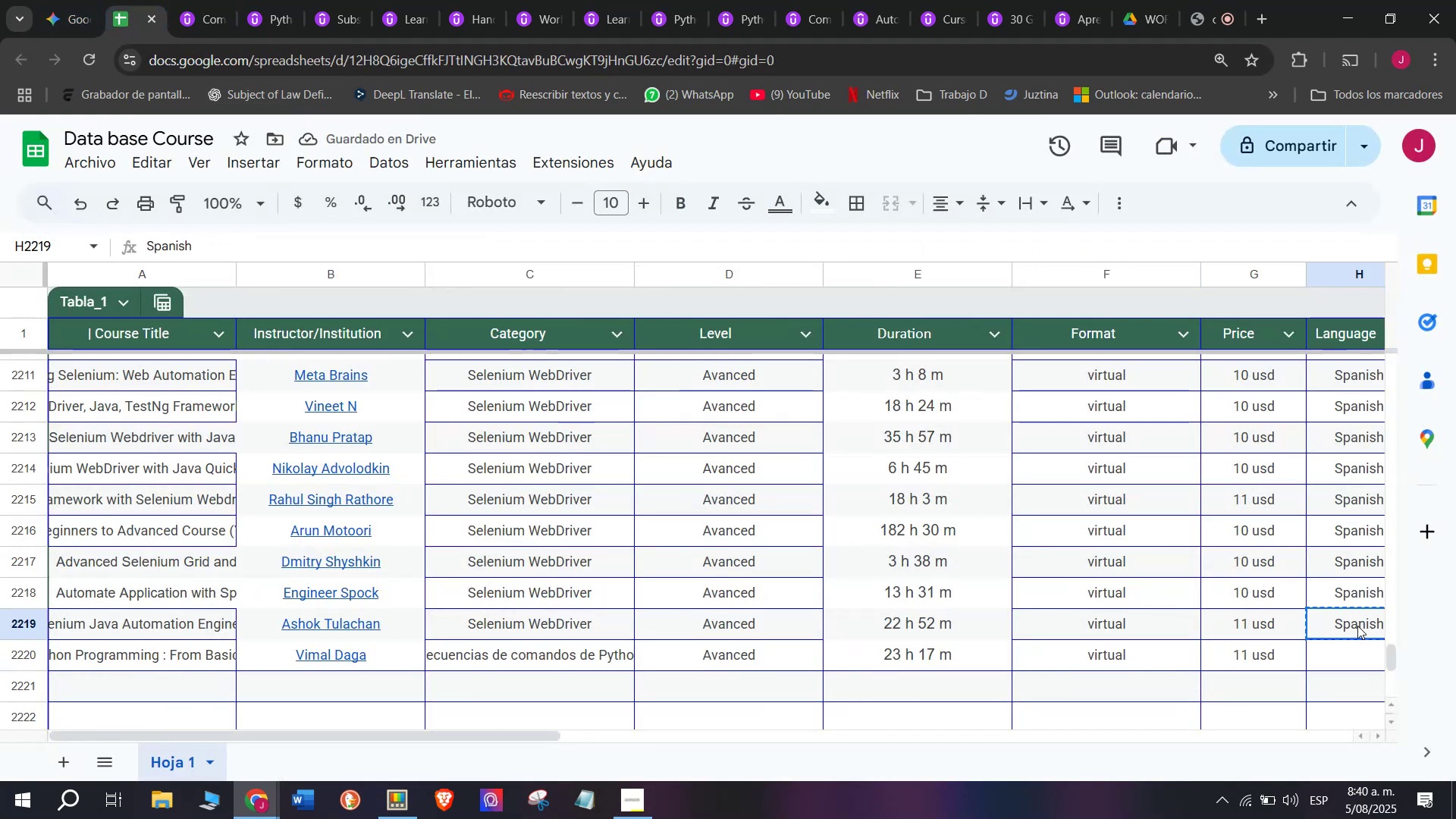 
left_click([1357, 626])
 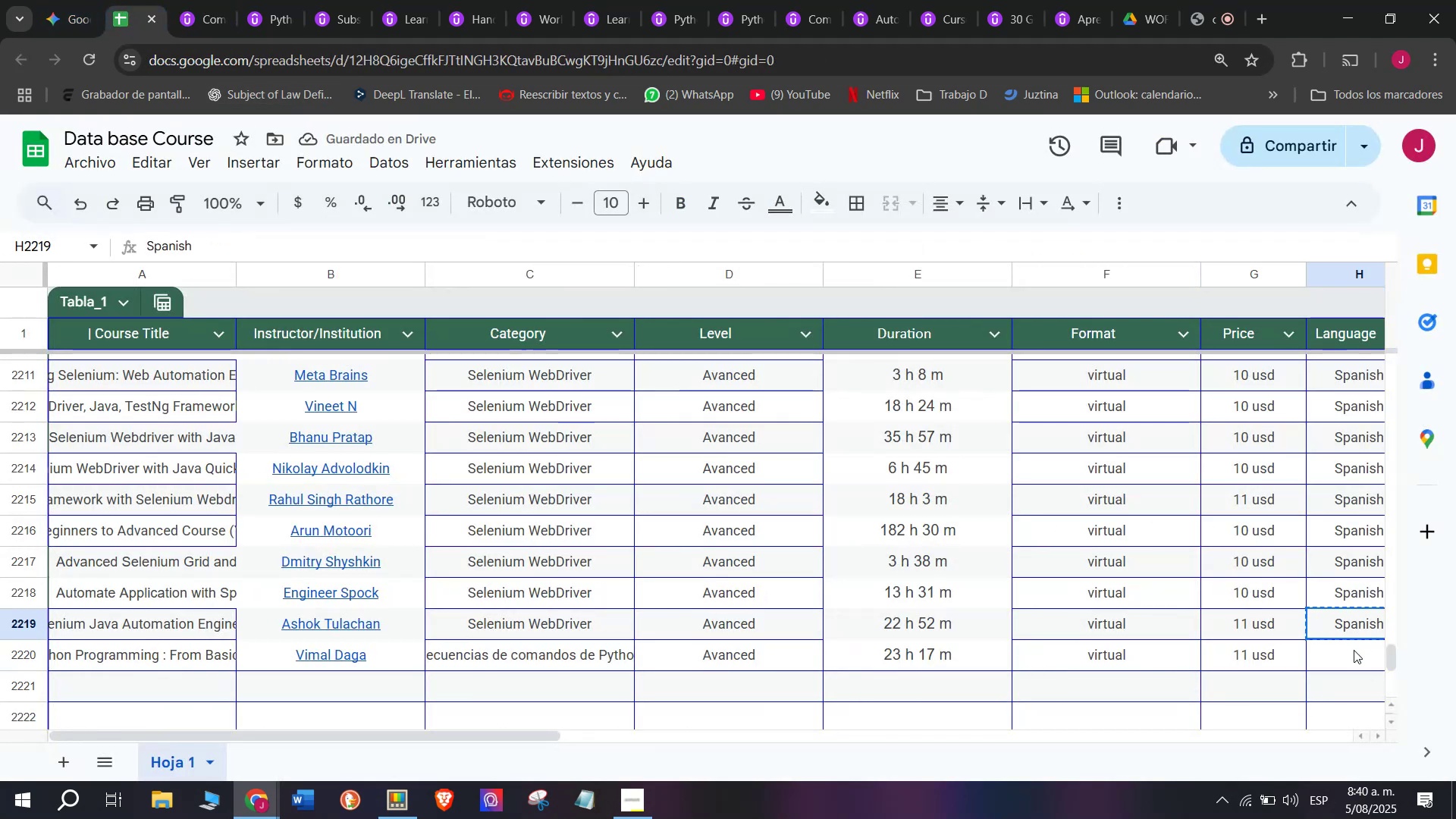 
double_click([1354, 650])
 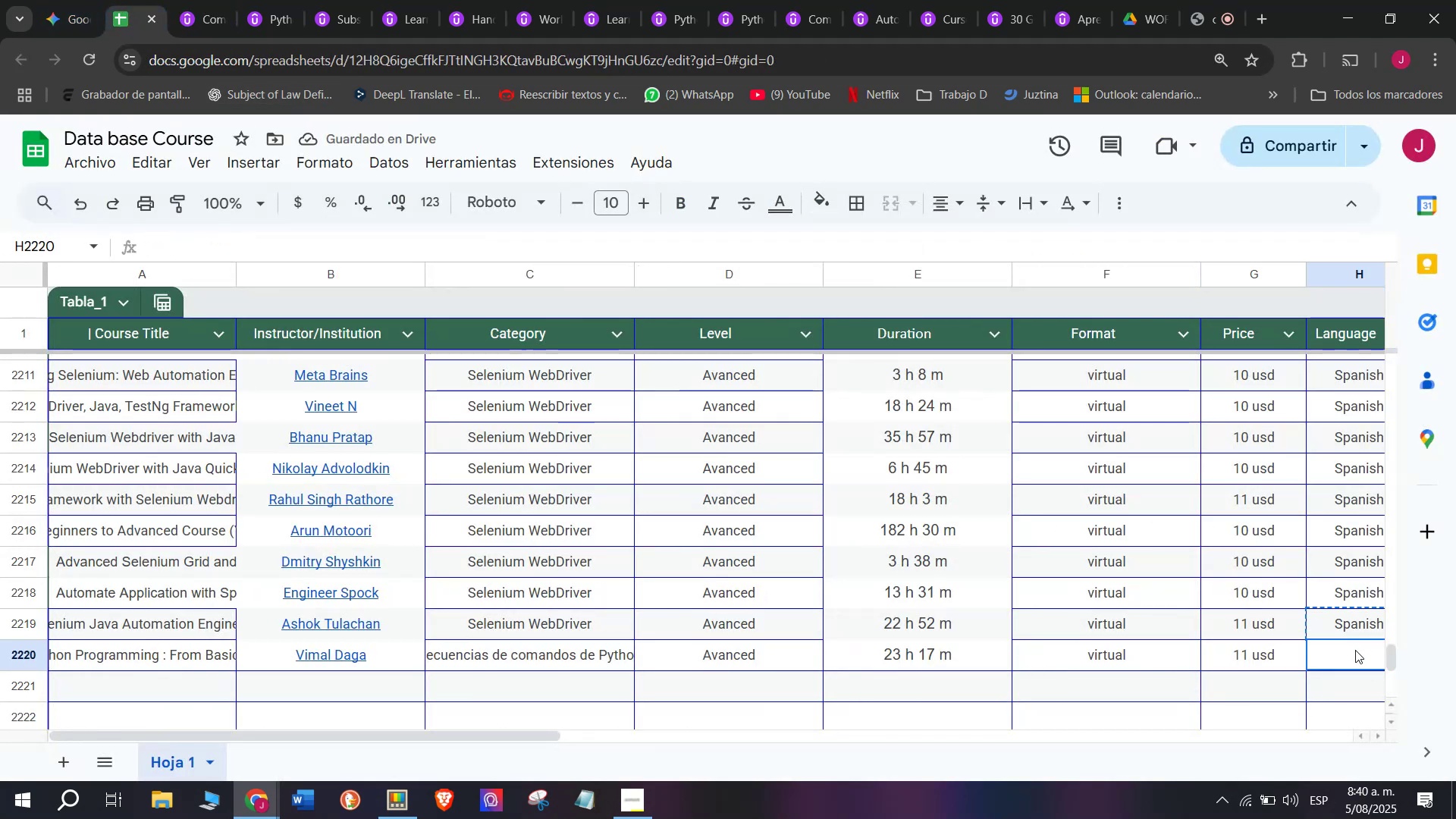 
key(Z)
 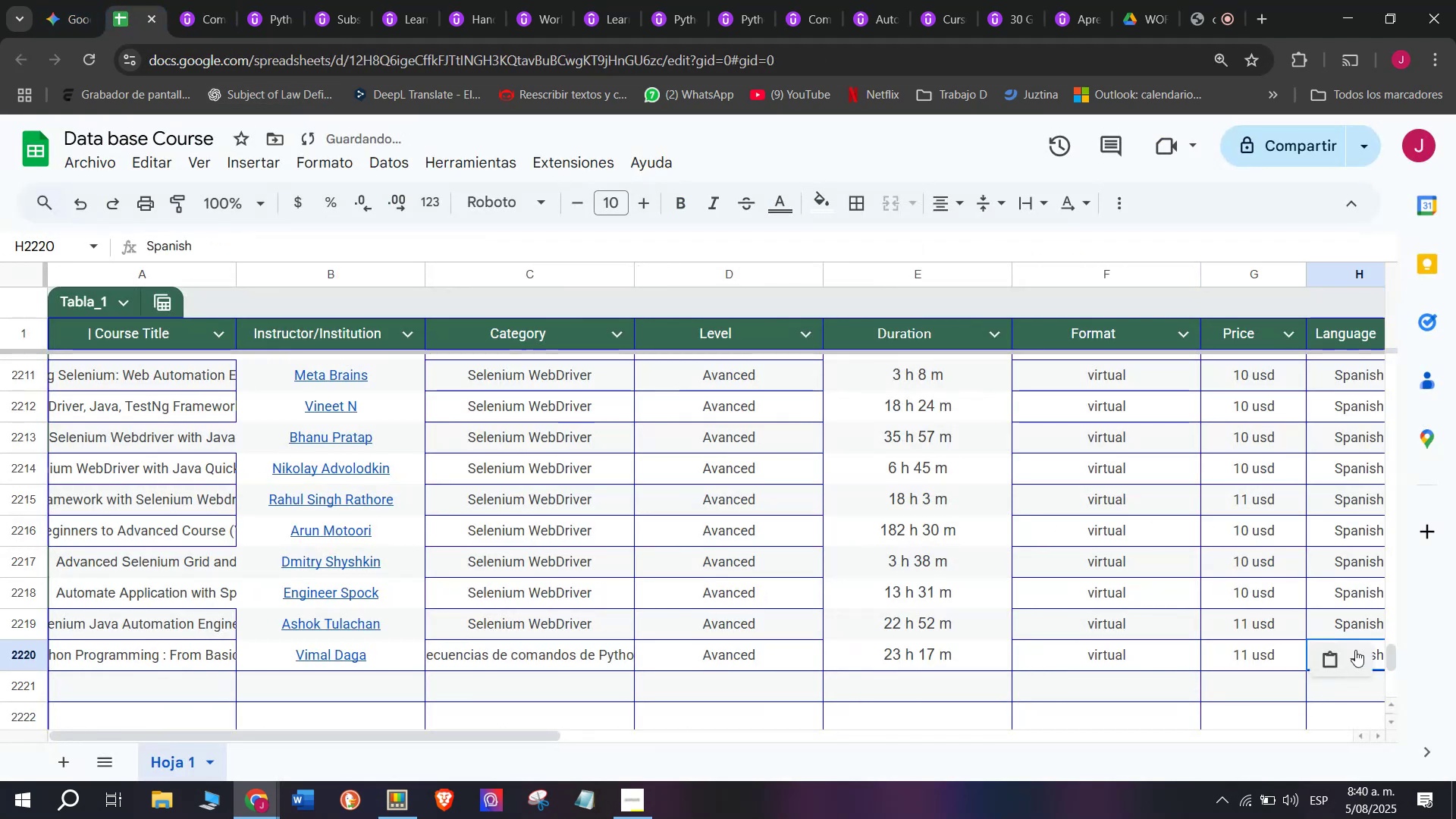 
key(Control+V)
 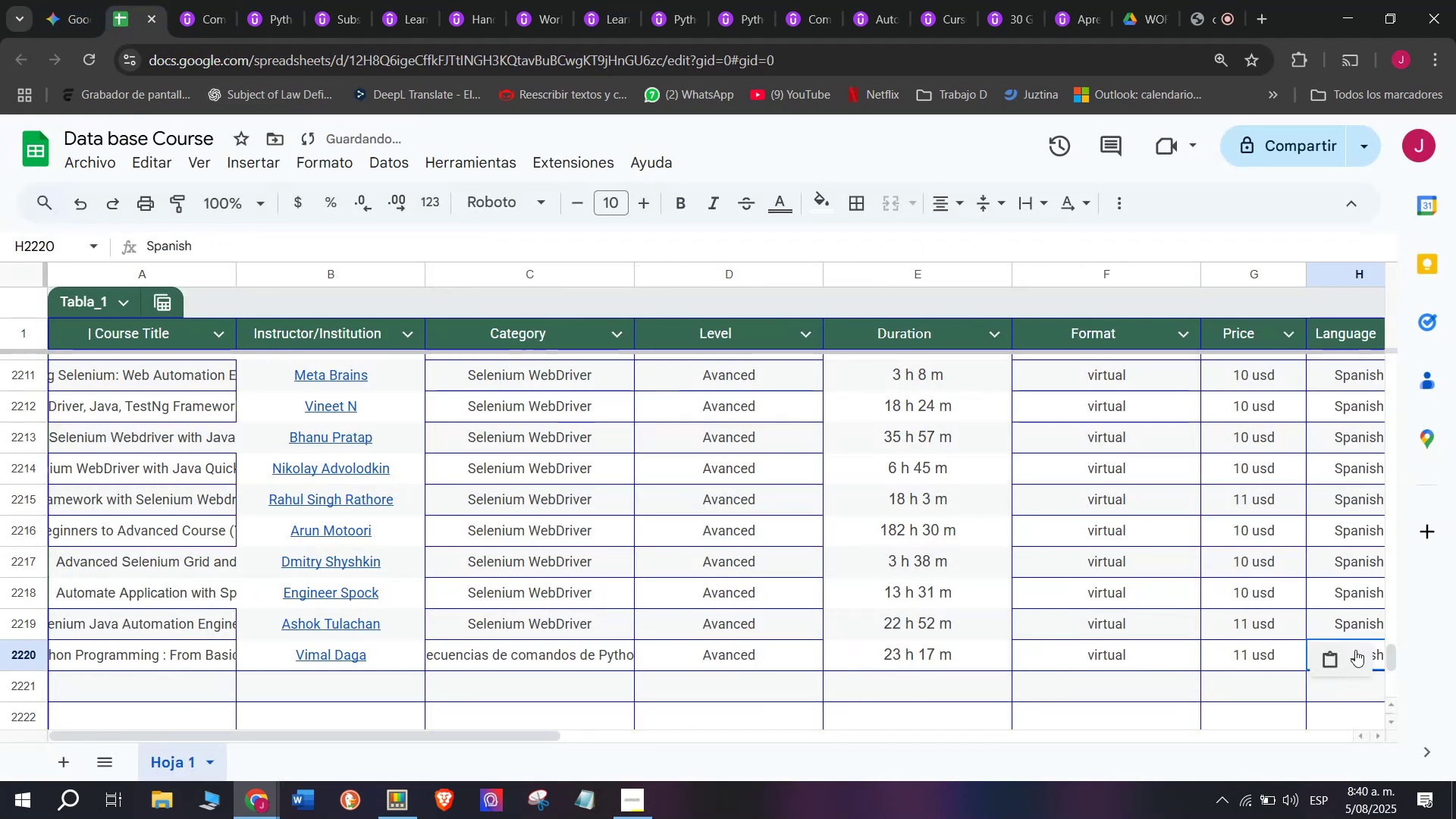 
key(Control+ControlLeft)
 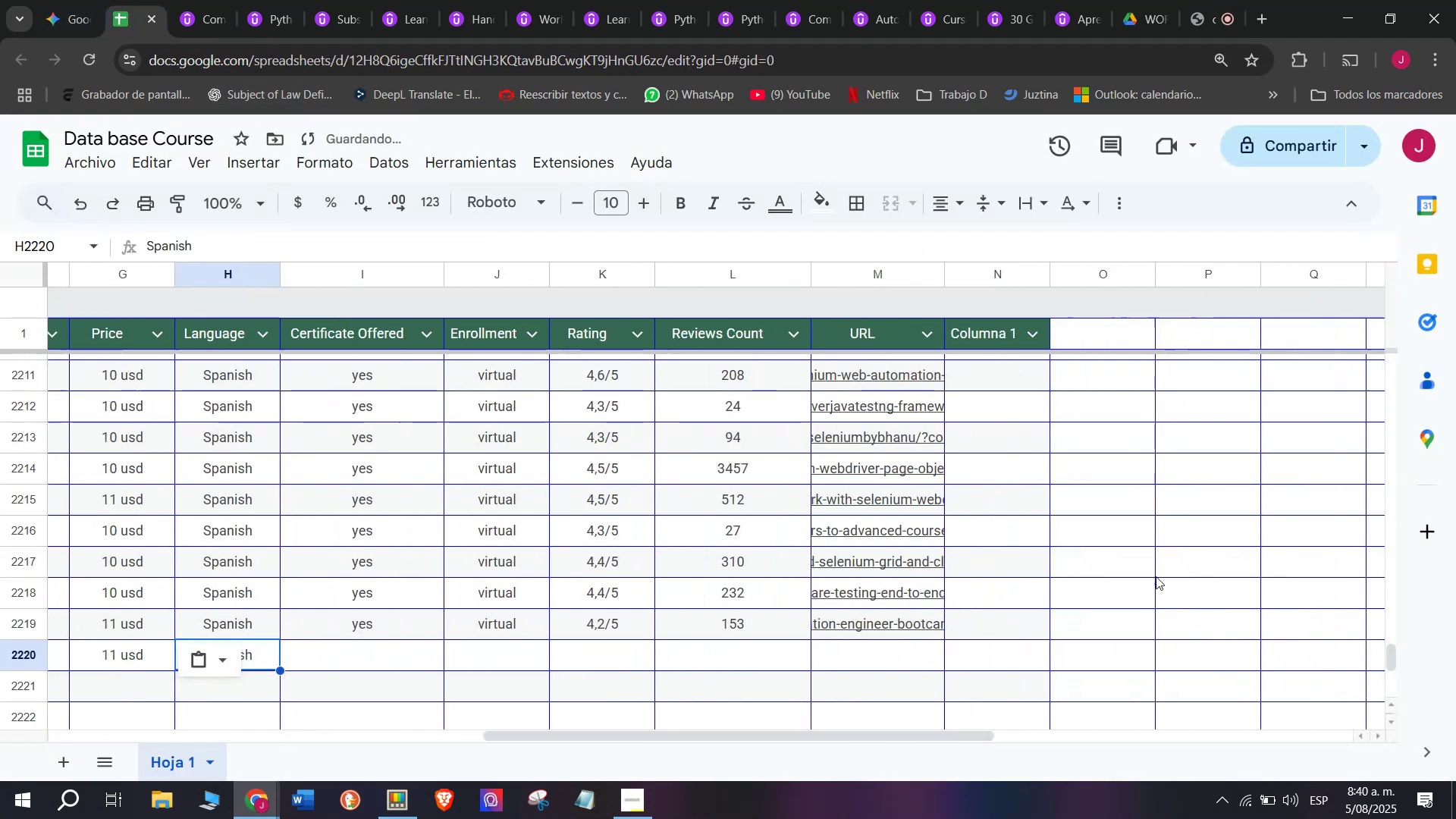 
scroll: coordinate [114, 570], scroll_direction: down, amount: 3.0
 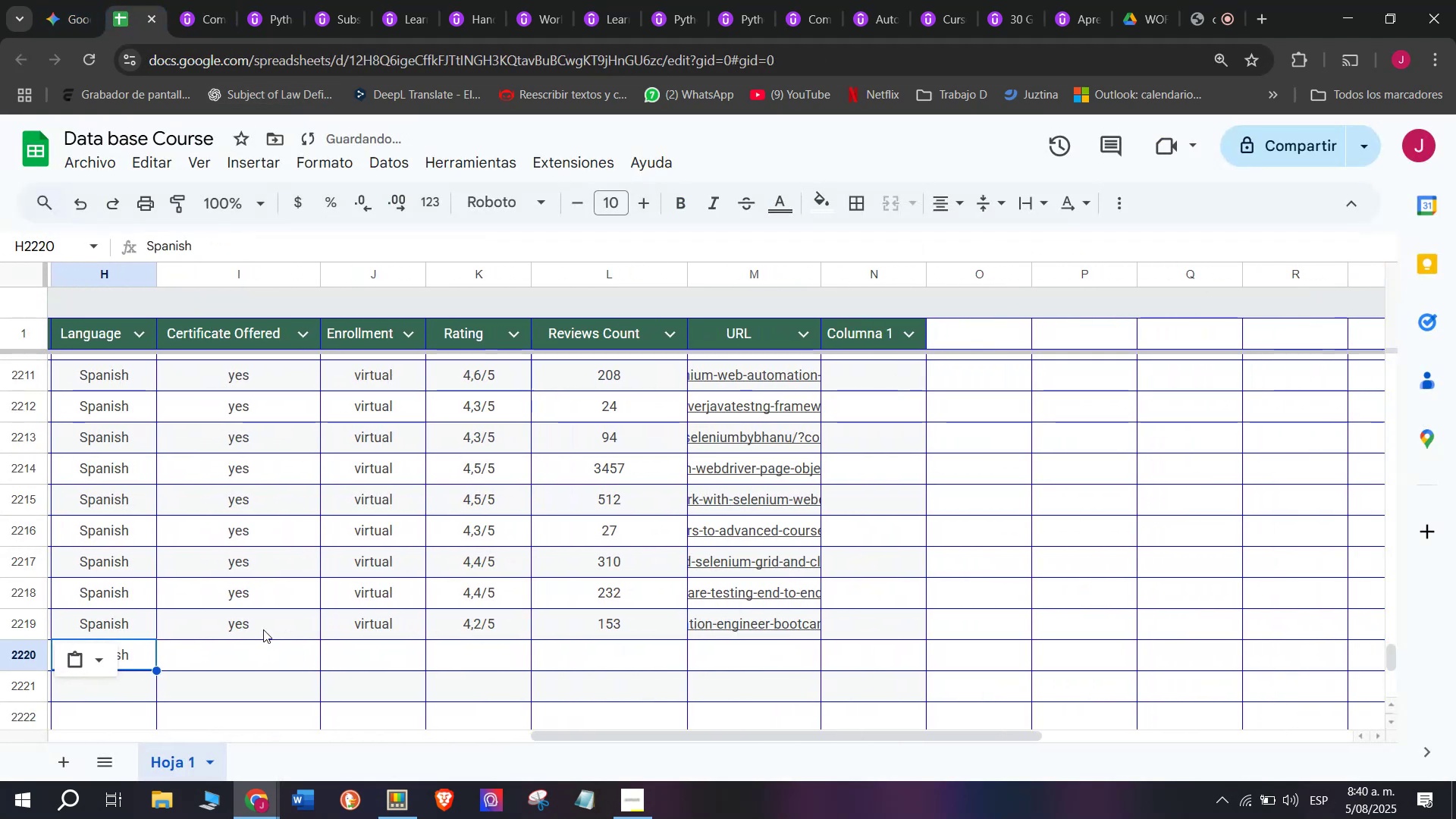 
left_click([259, 621])
 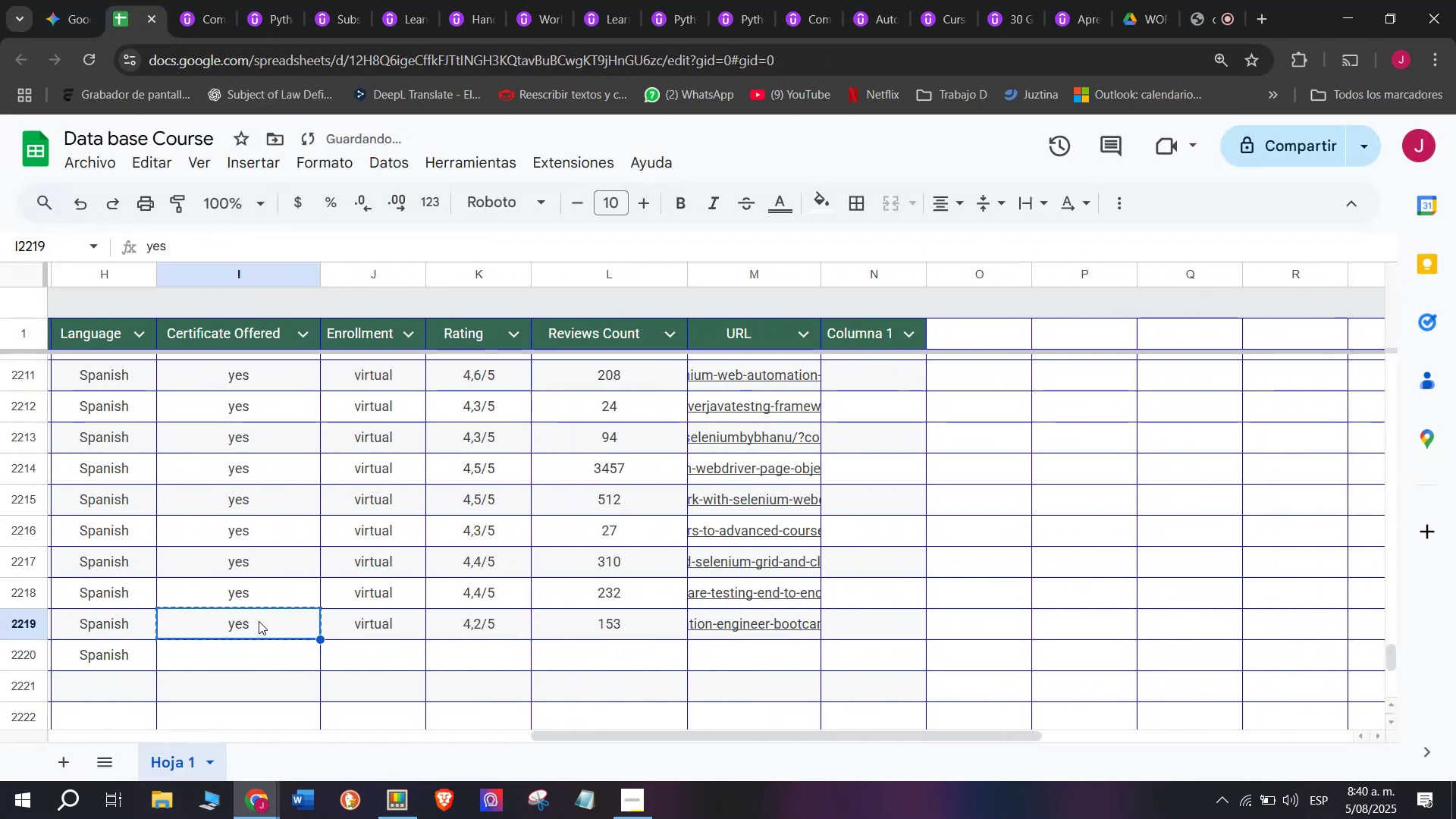 
key(Break)
 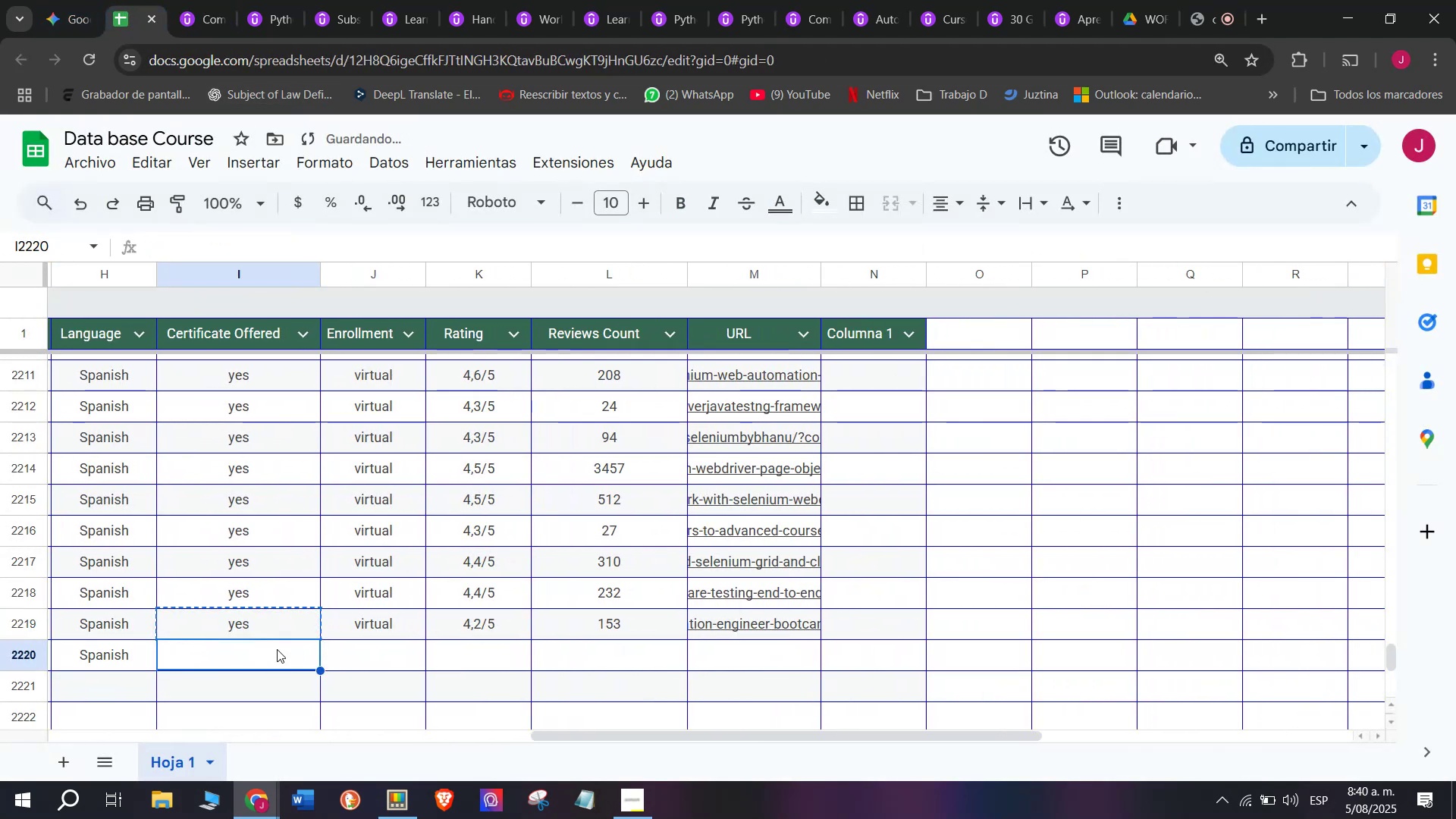 
key(Control+ControlLeft)
 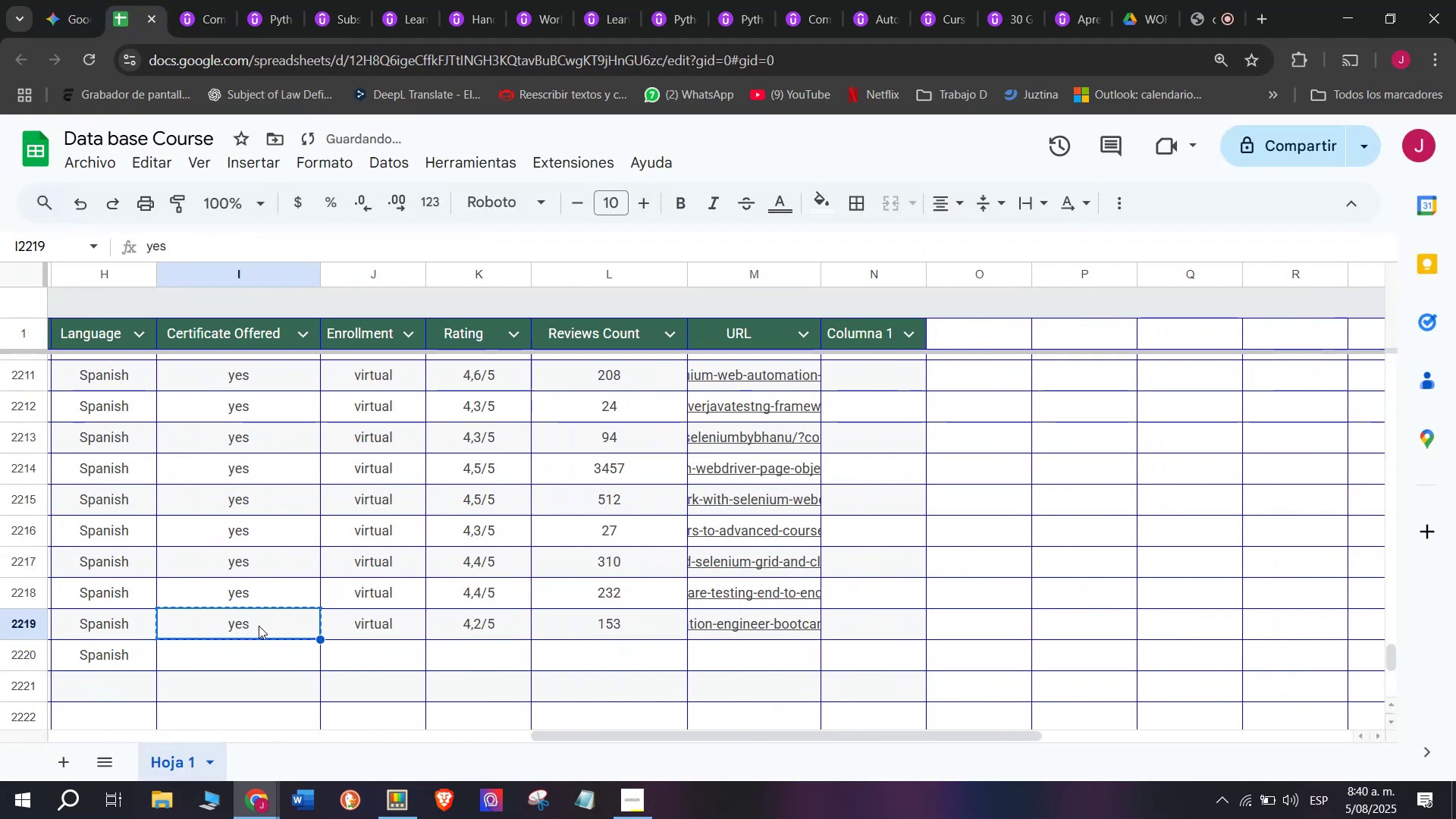 
key(Control+C)
 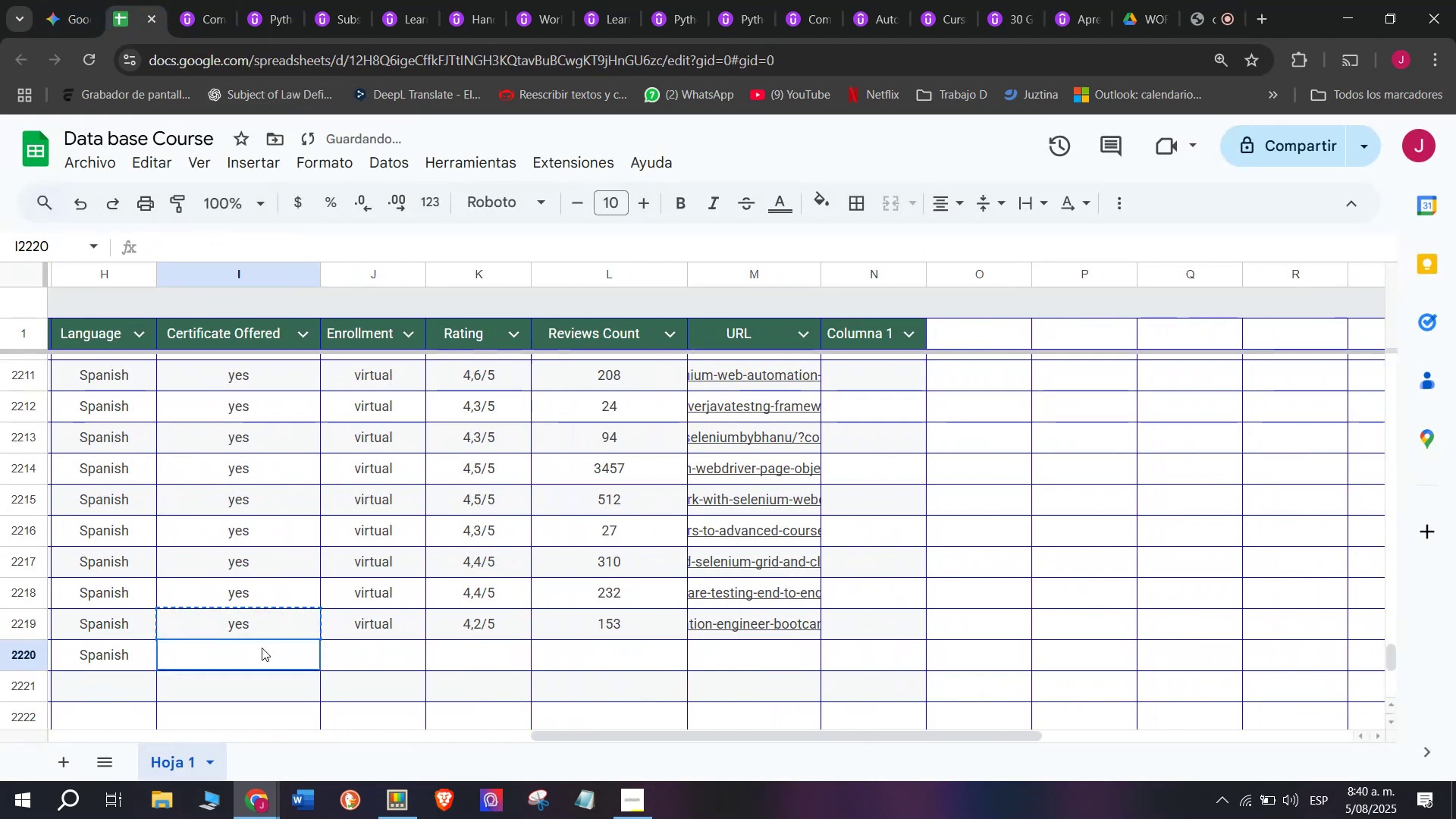 
key(Z)
 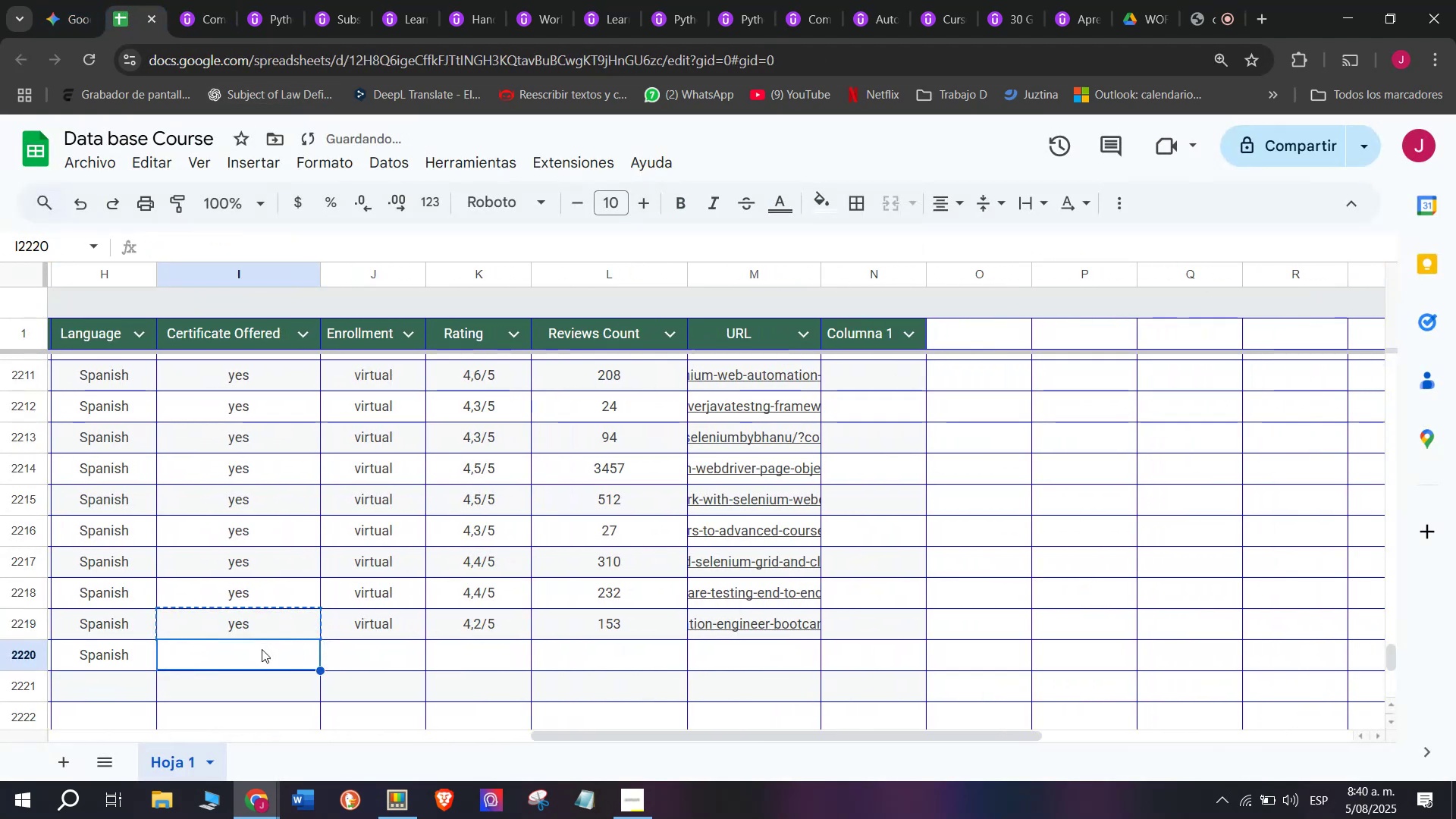 
key(Control+ControlLeft)
 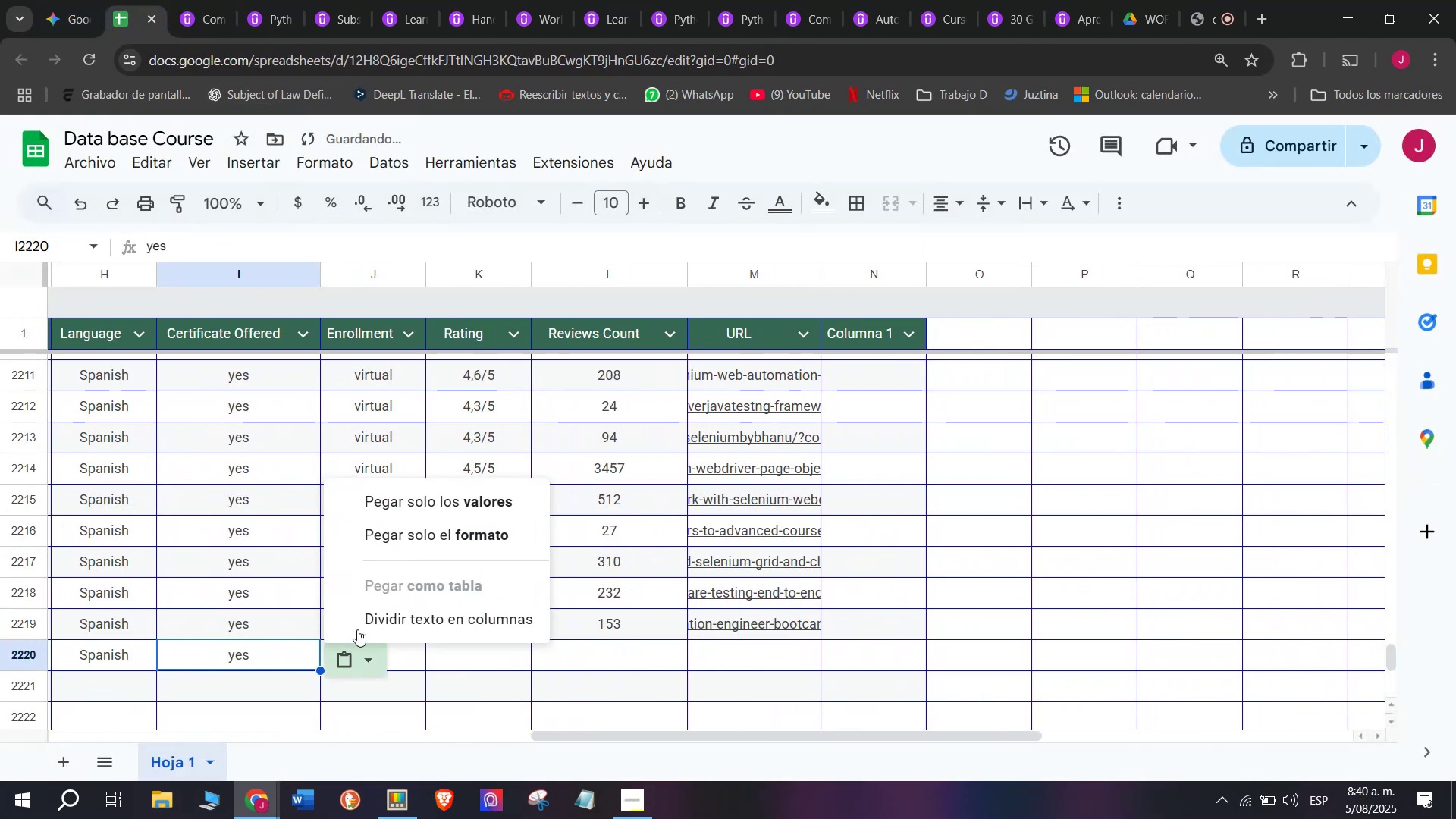 
key(Control+V)
 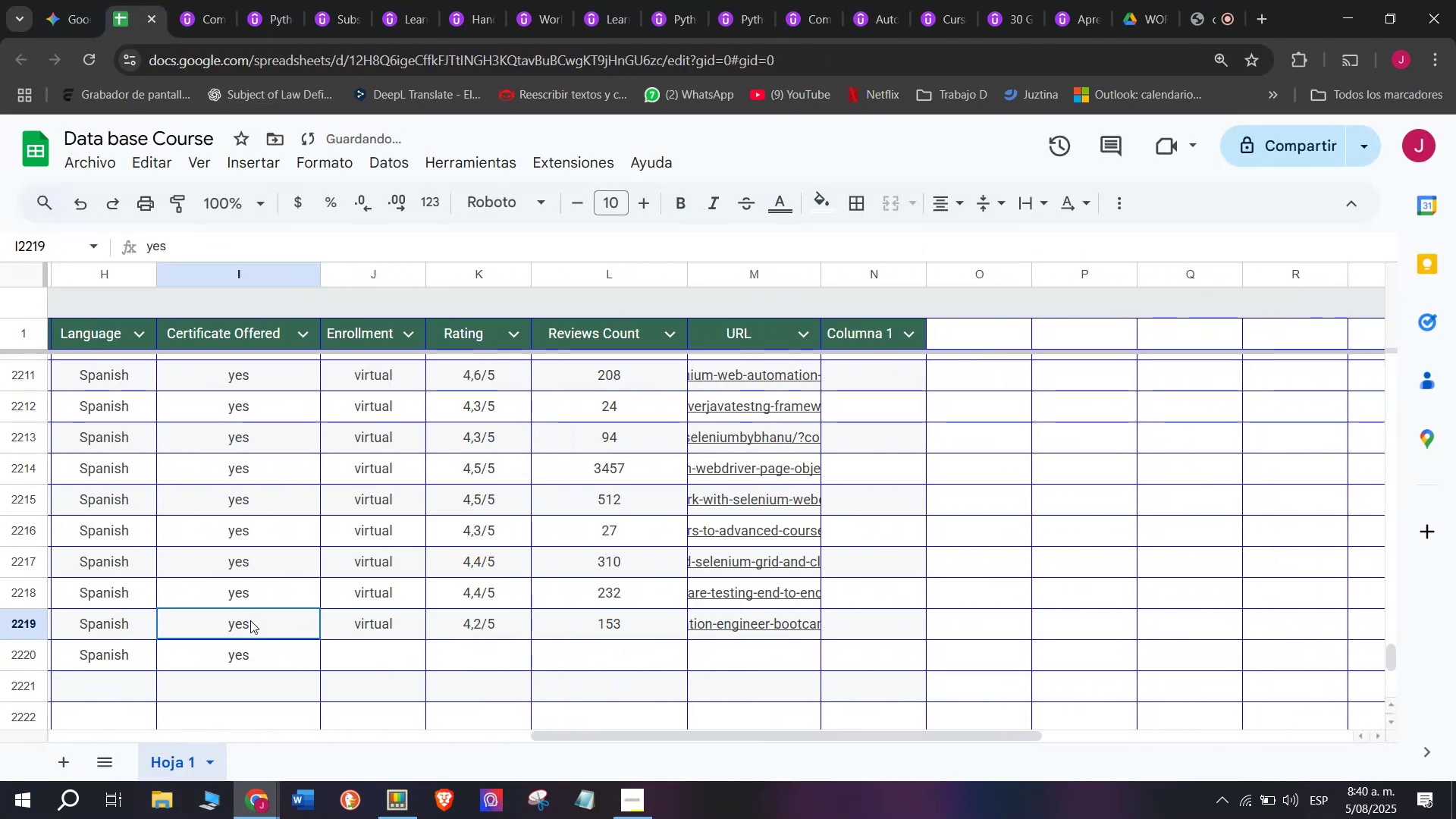 
double_click([372, 631])
 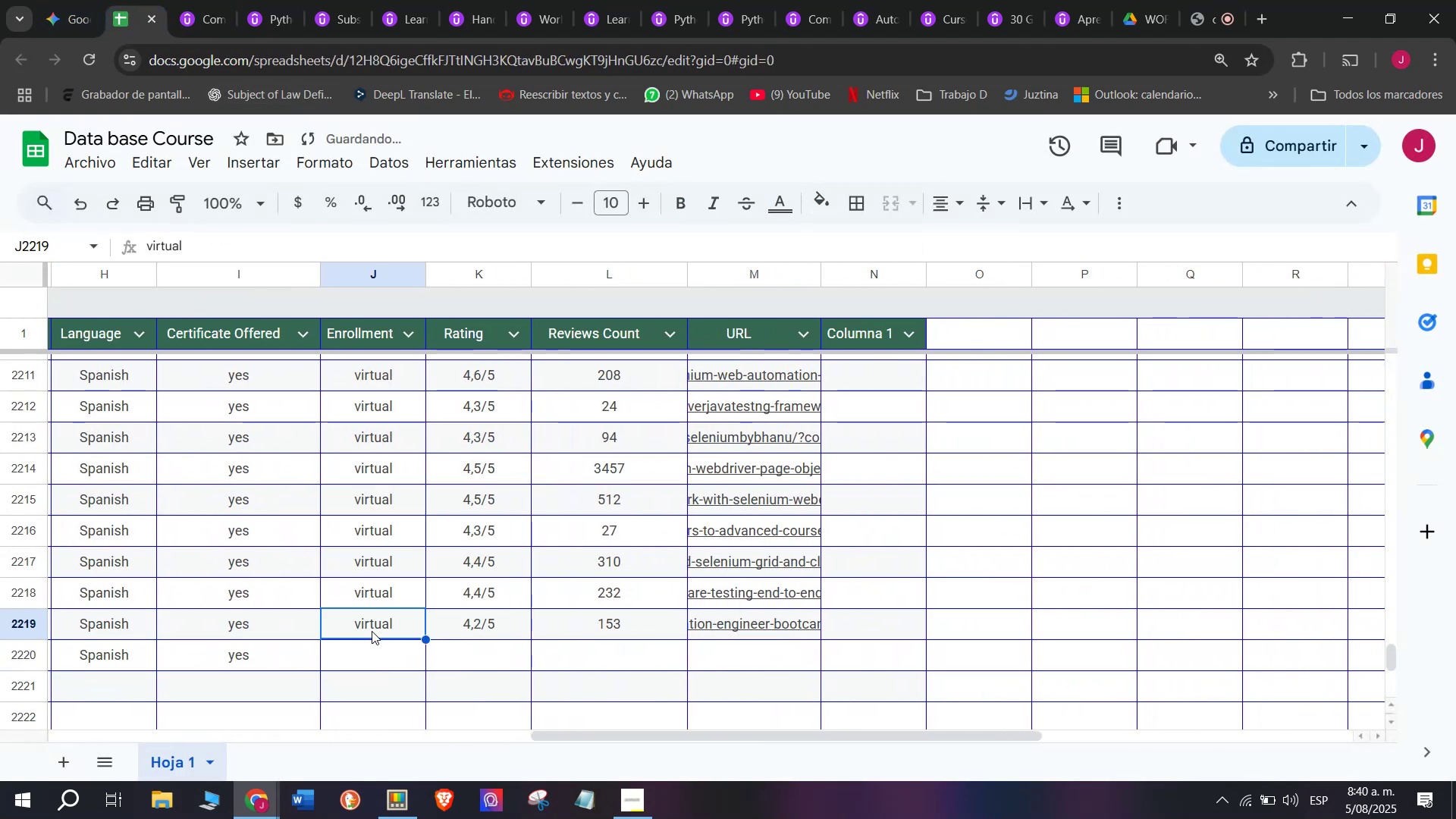 
key(Control+ControlLeft)
 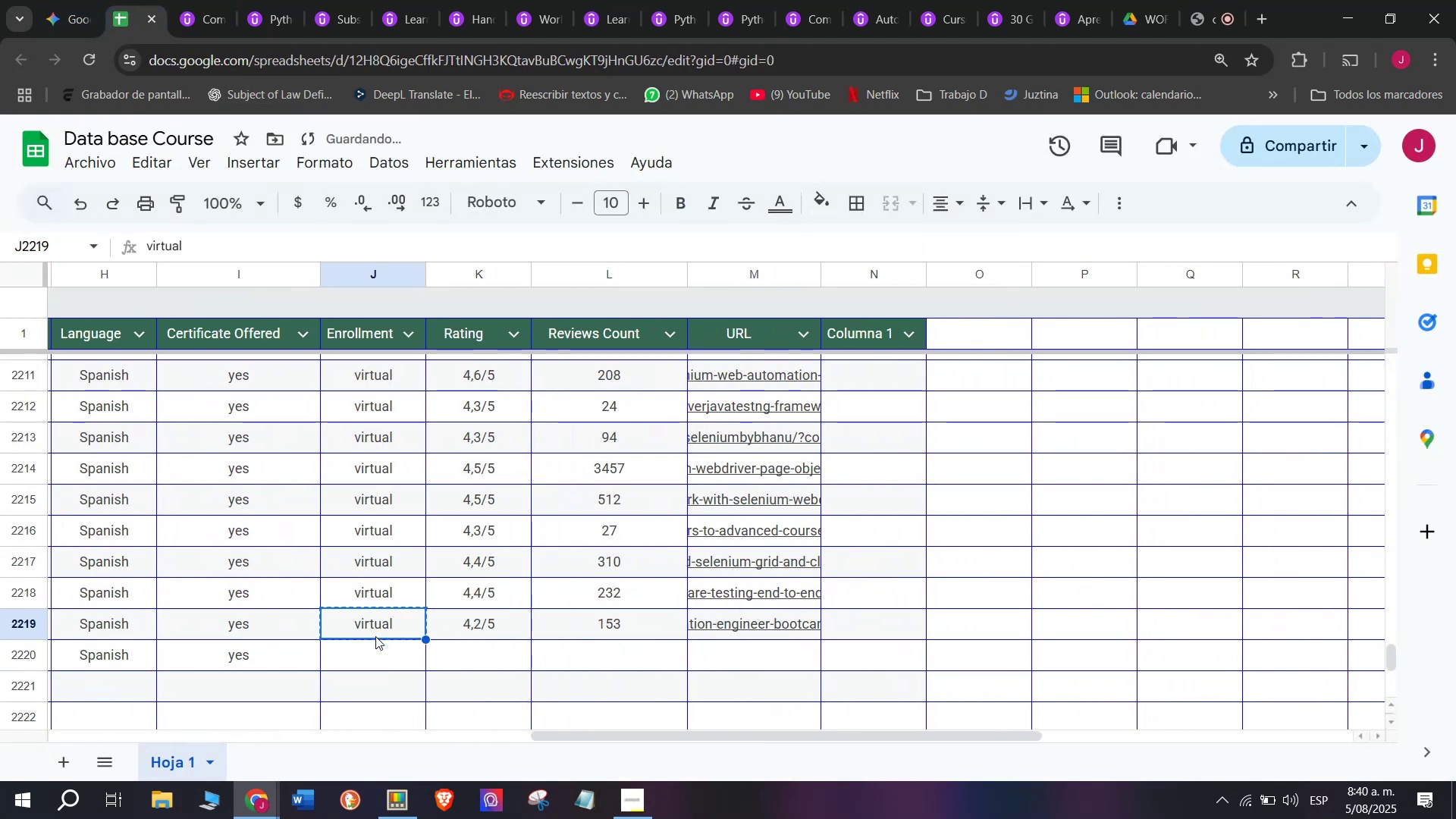 
key(Break)
 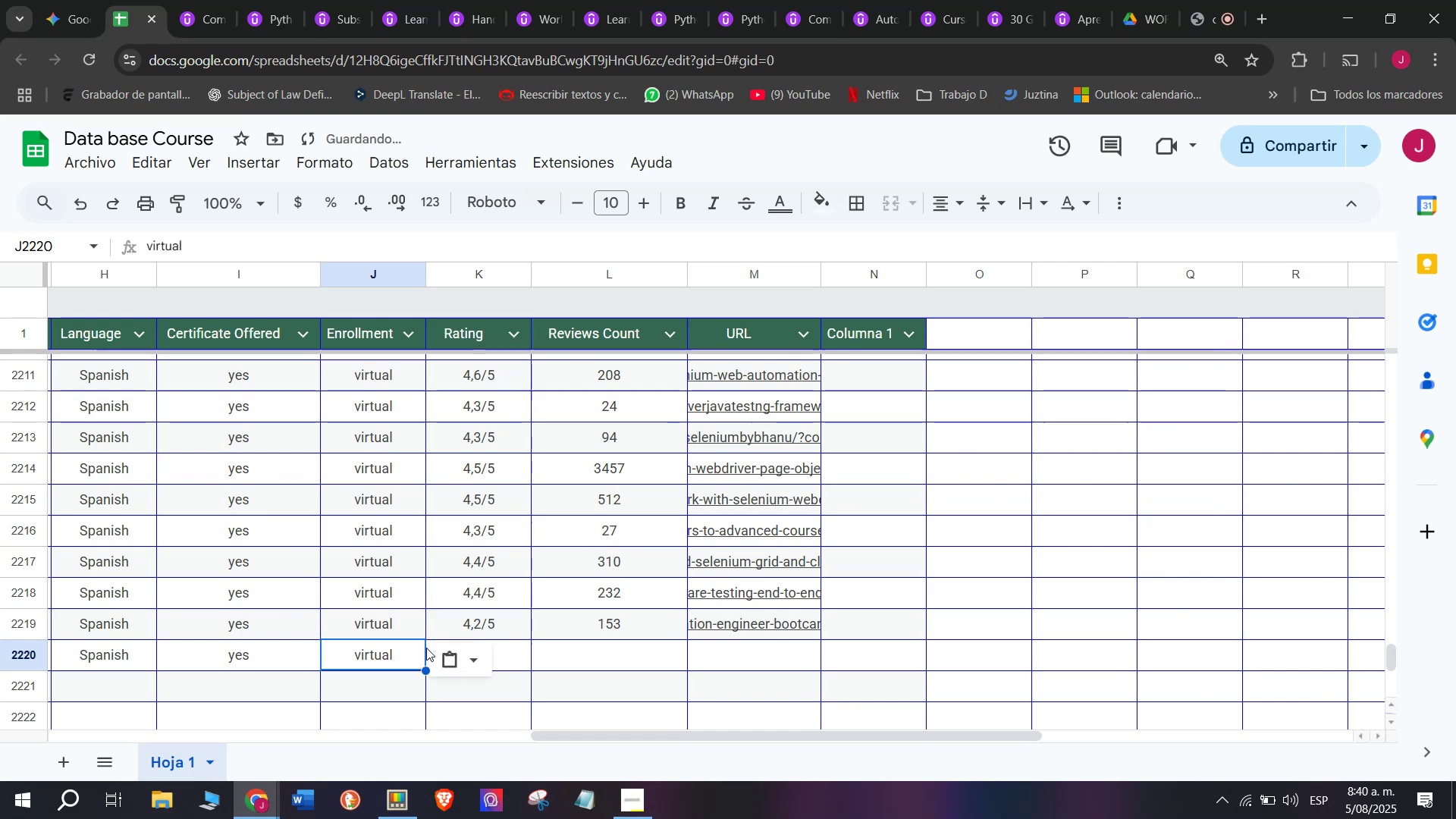 
key(Control+C)
 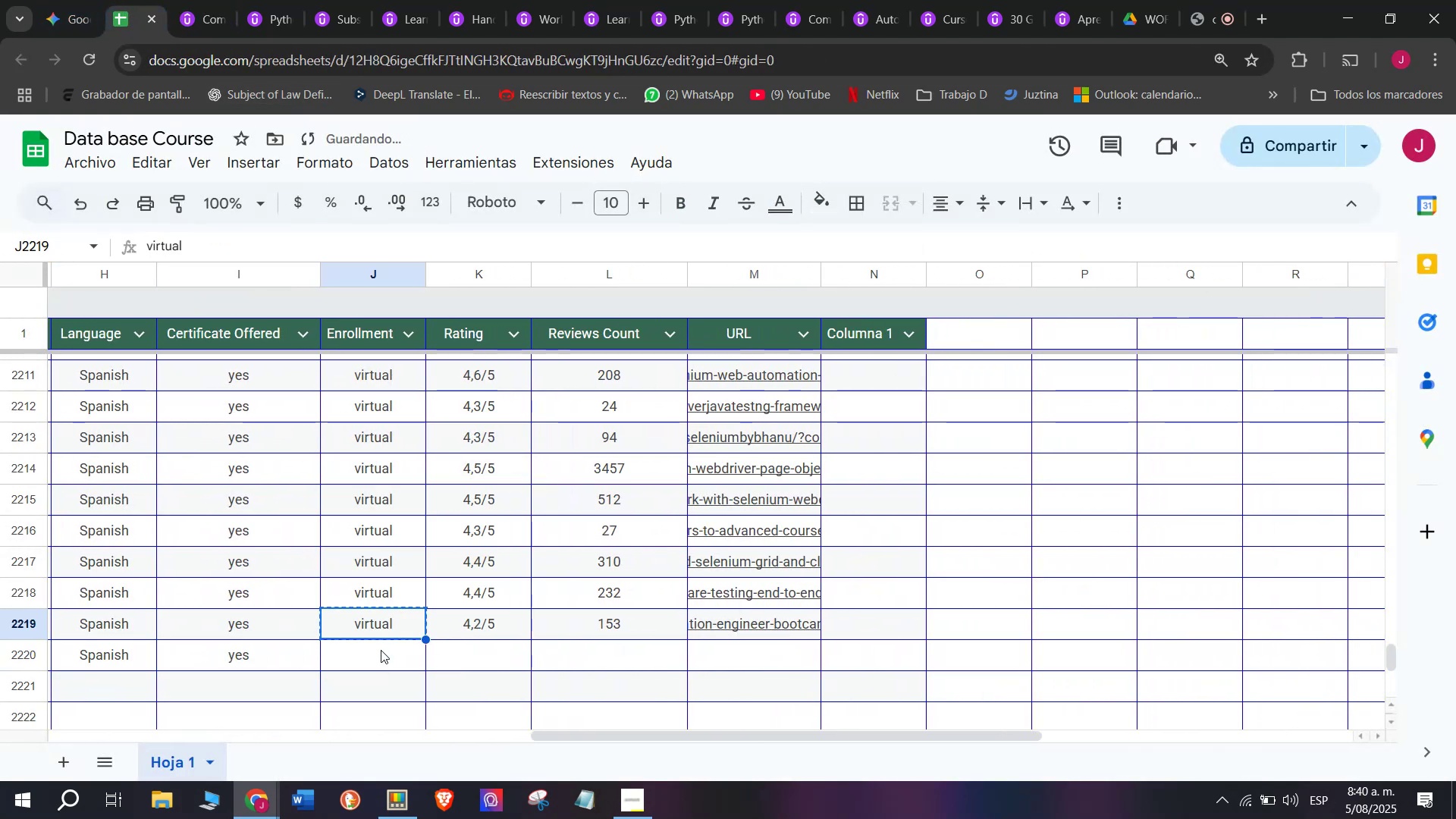 
key(Control+ControlLeft)
 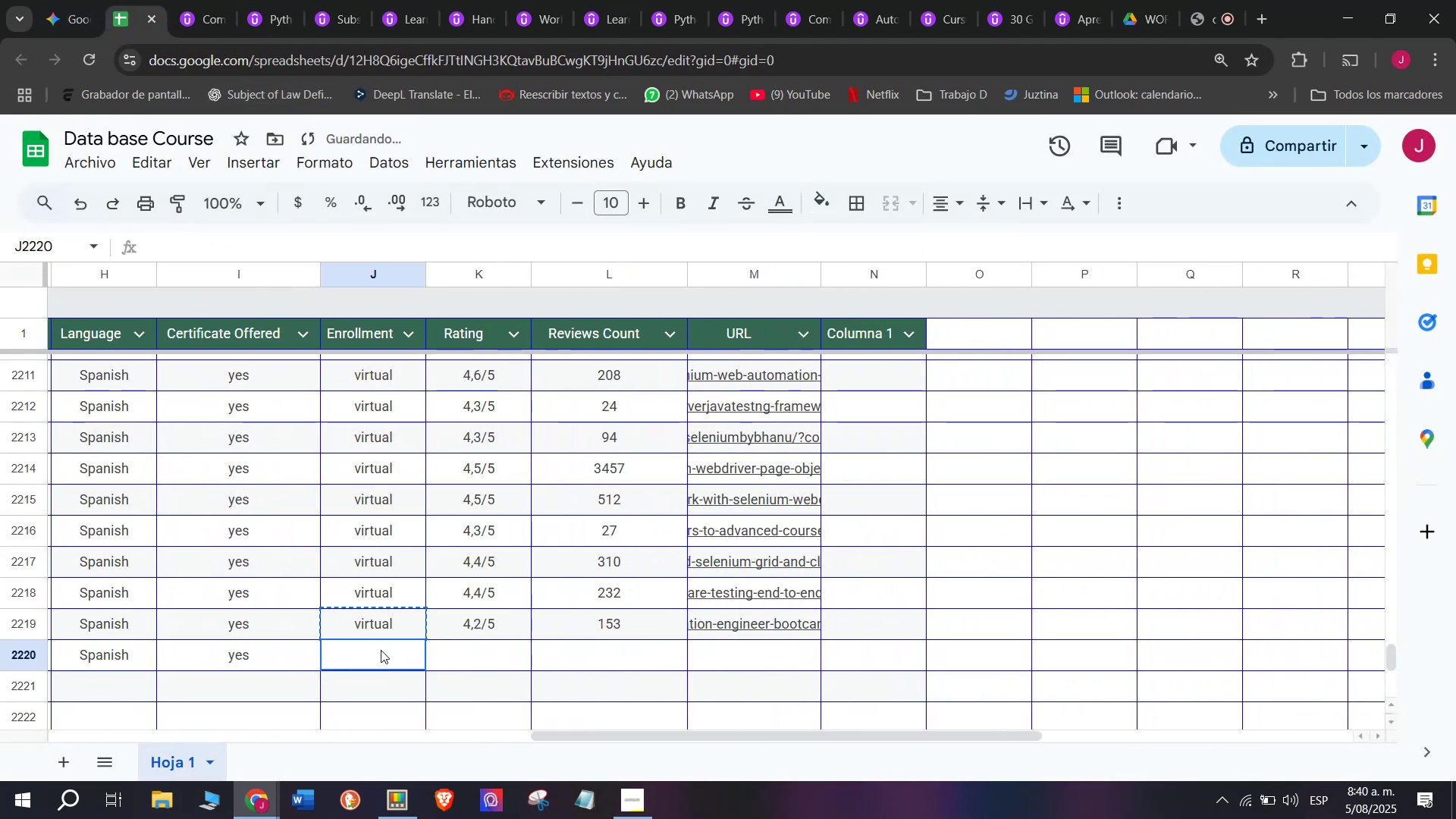 
key(Z)
 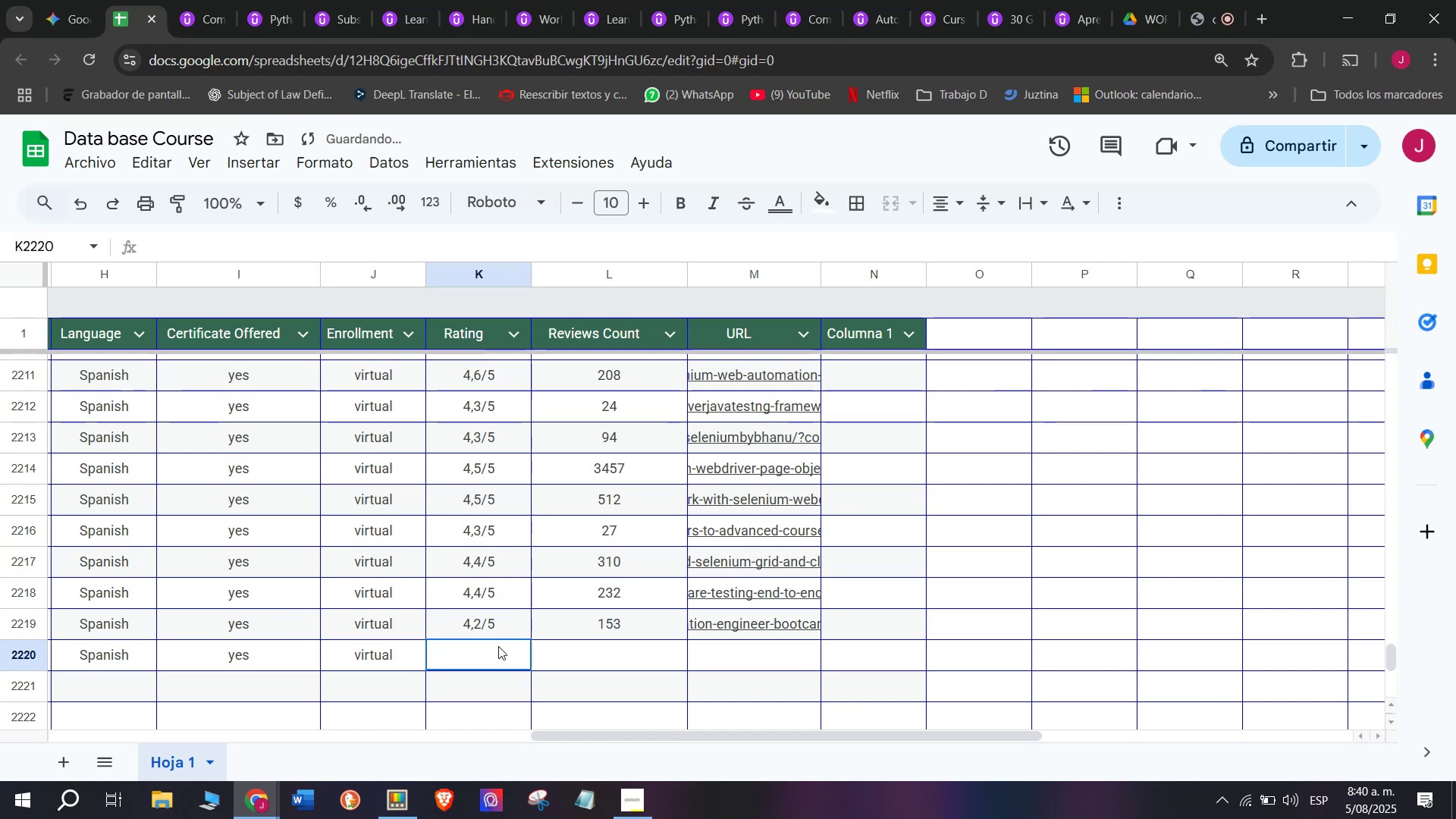 
key(Control+V)
 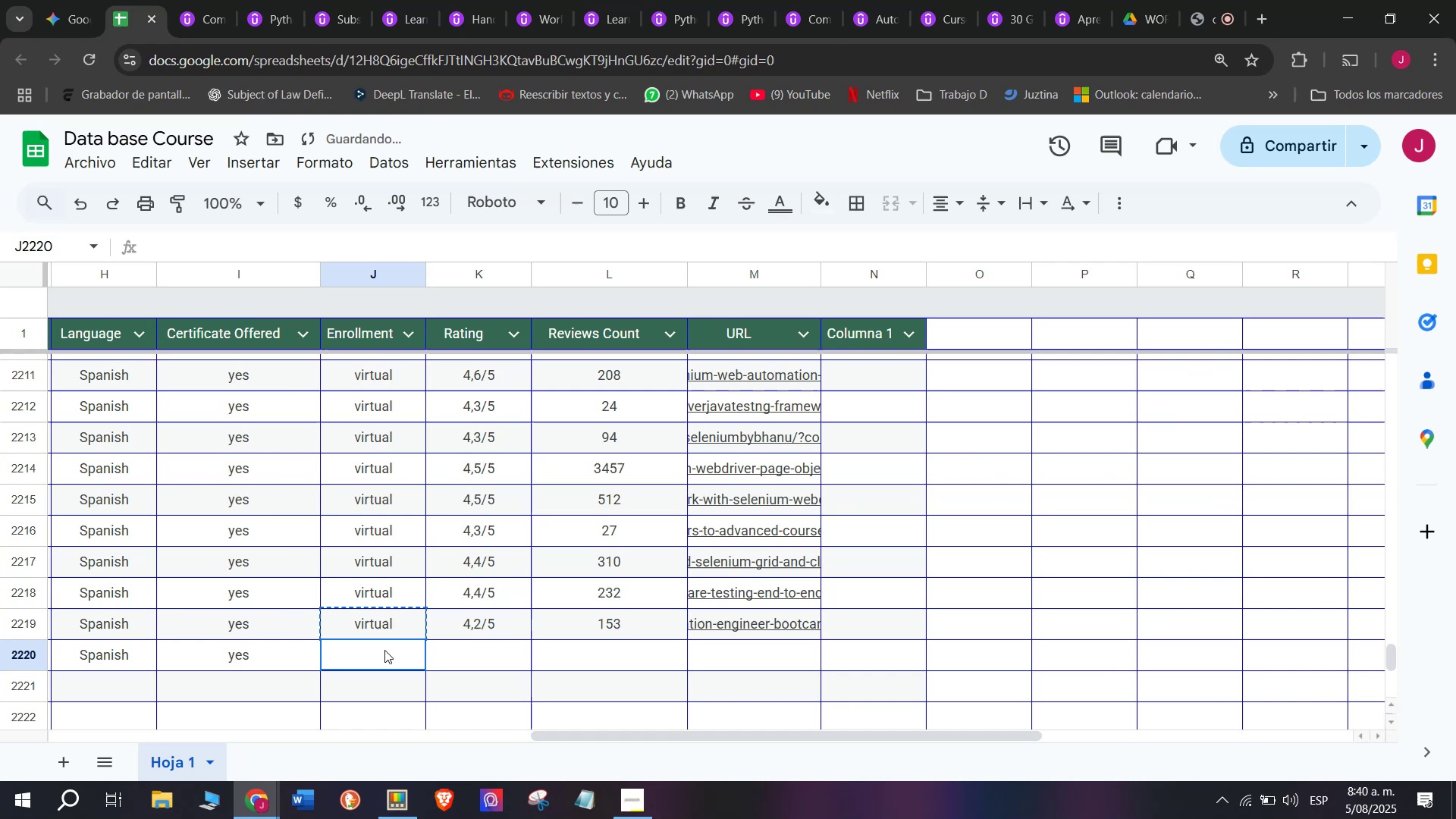 
triple_click([381, 650])
 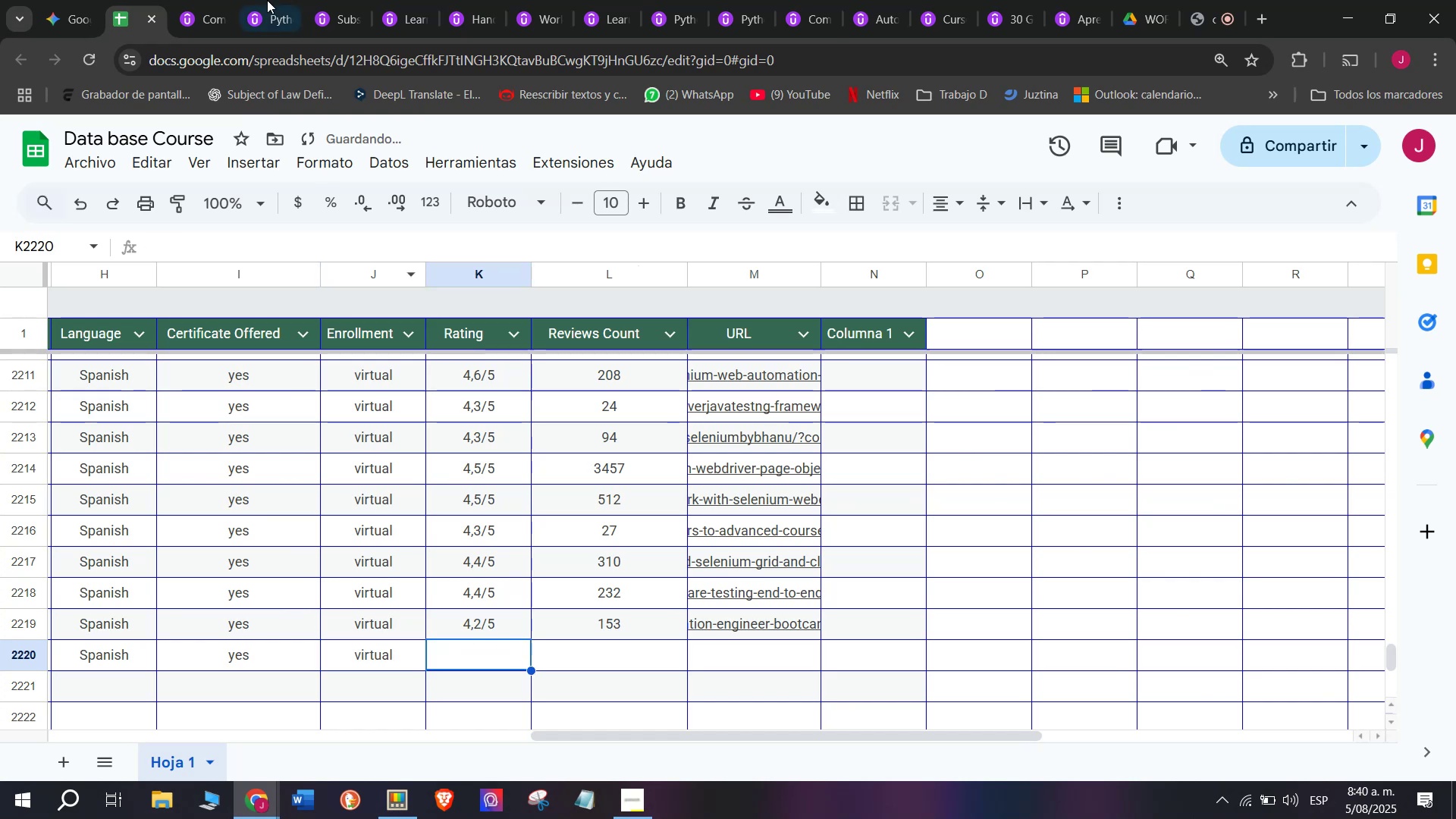 
left_click([190, 0])
 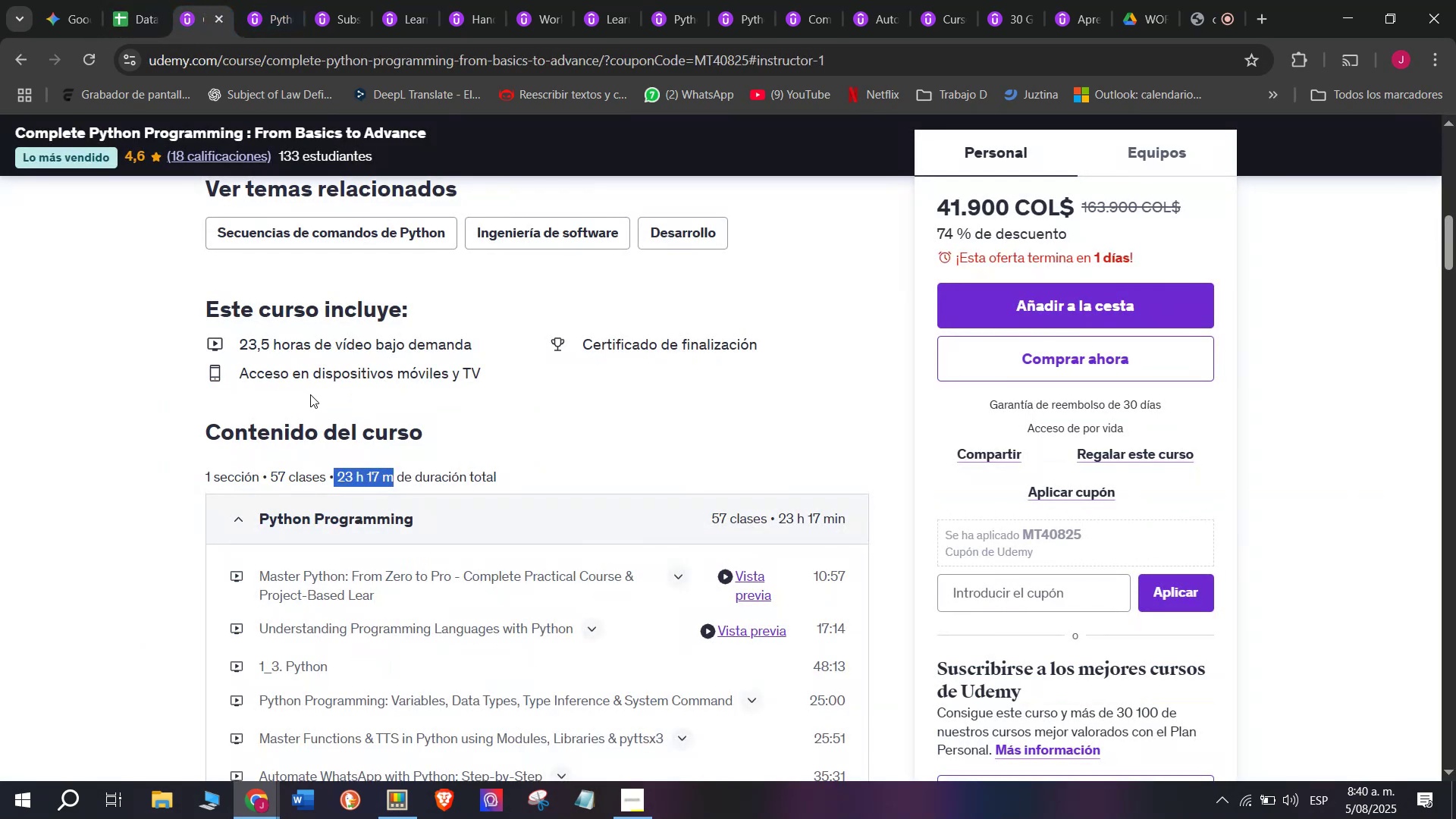 
wait(6.3)
 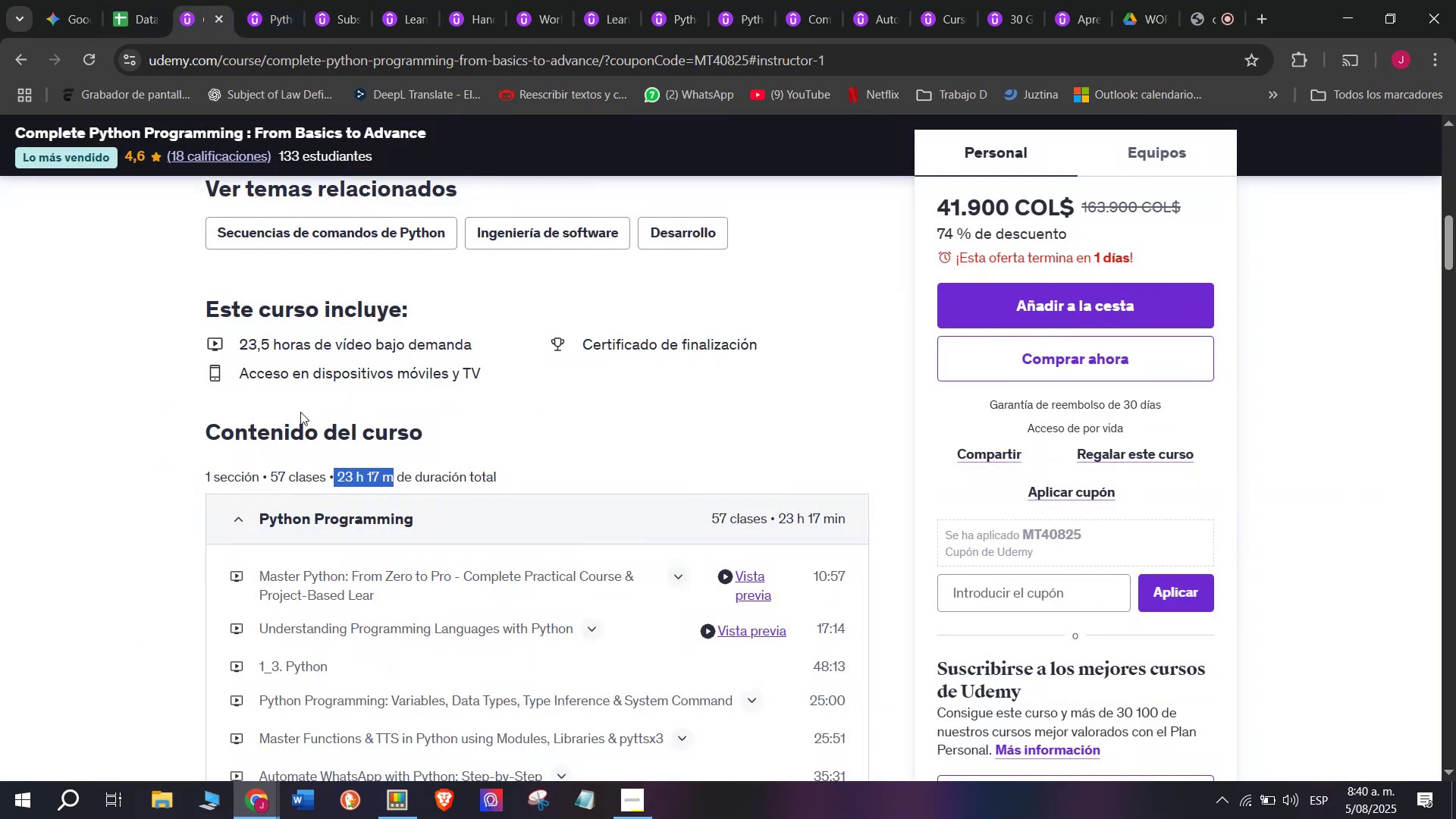 
scroll: coordinate [308, 385], scroll_direction: up, amount: 4.0
 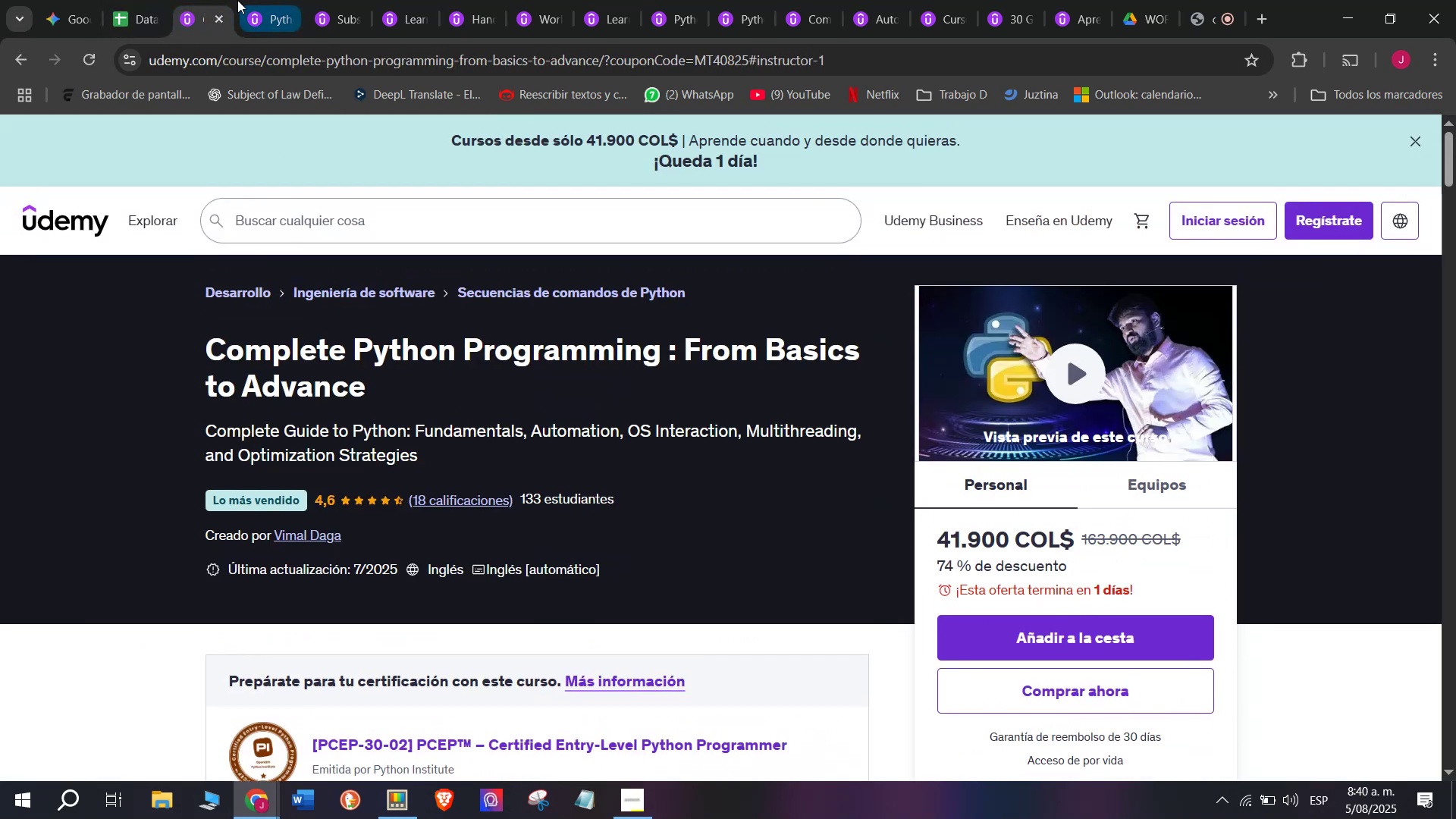 
left_click([149, 0])
 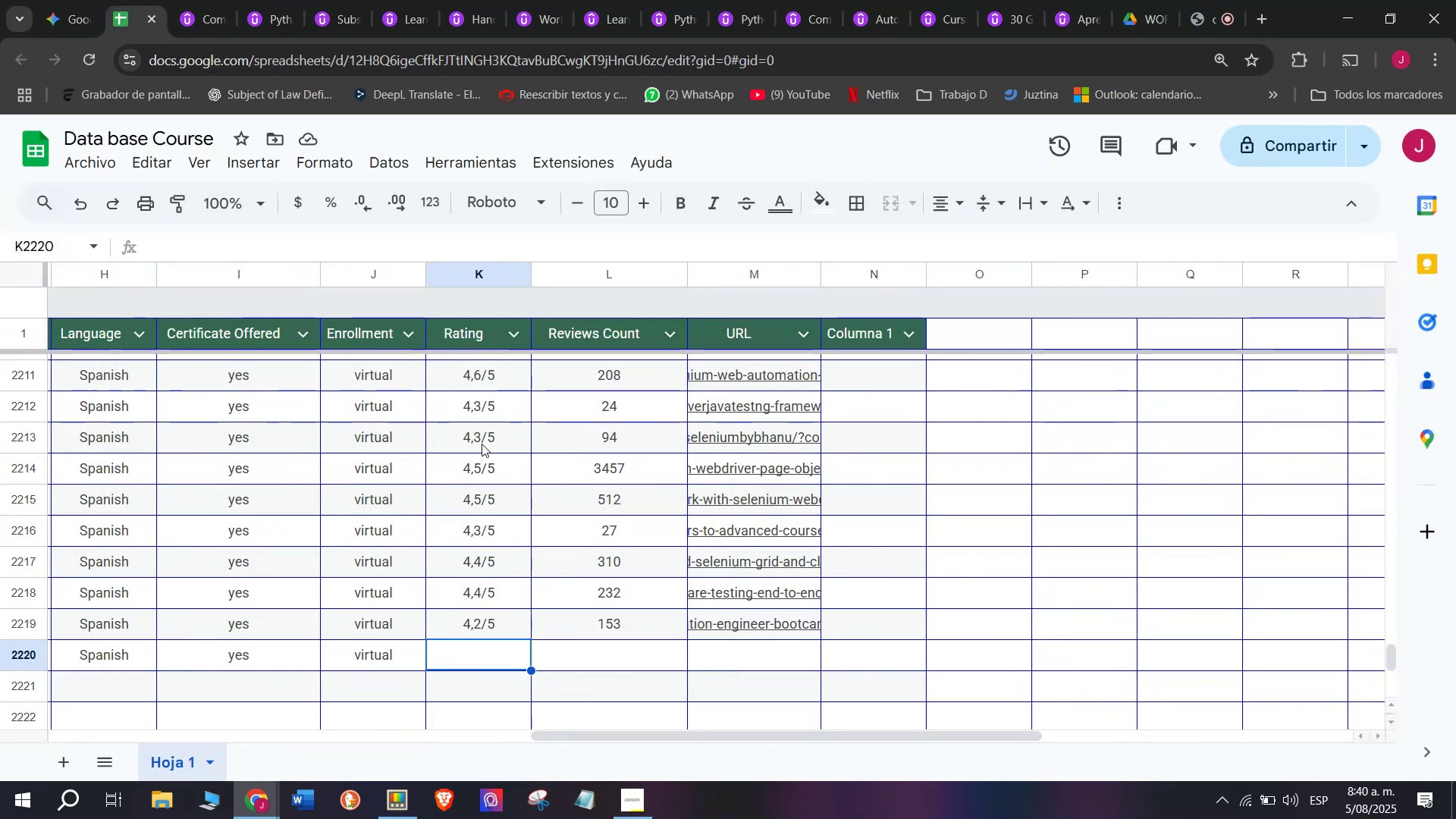 
left_click([489, 375])
 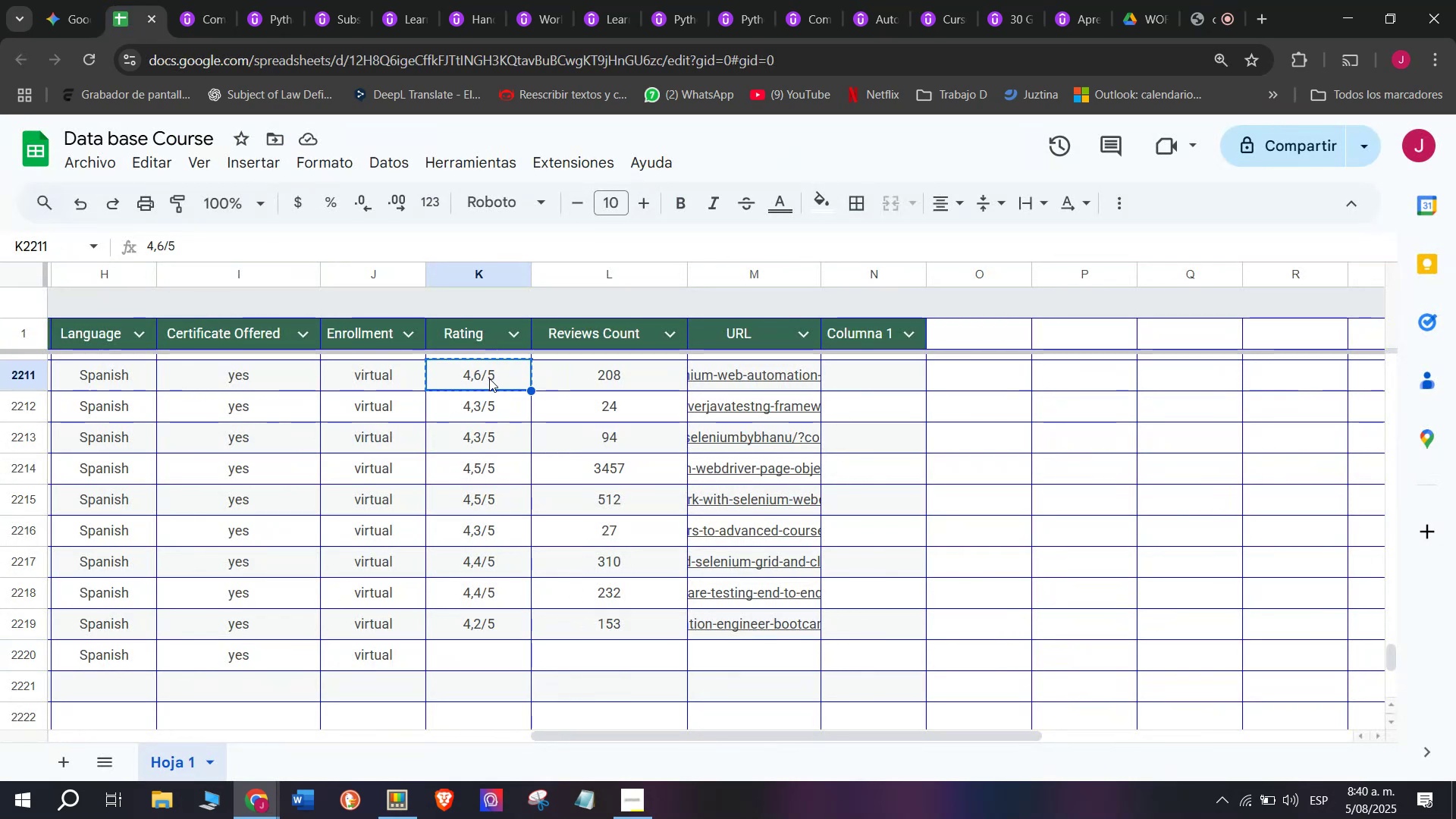 
key(Control+ControlLeft)
 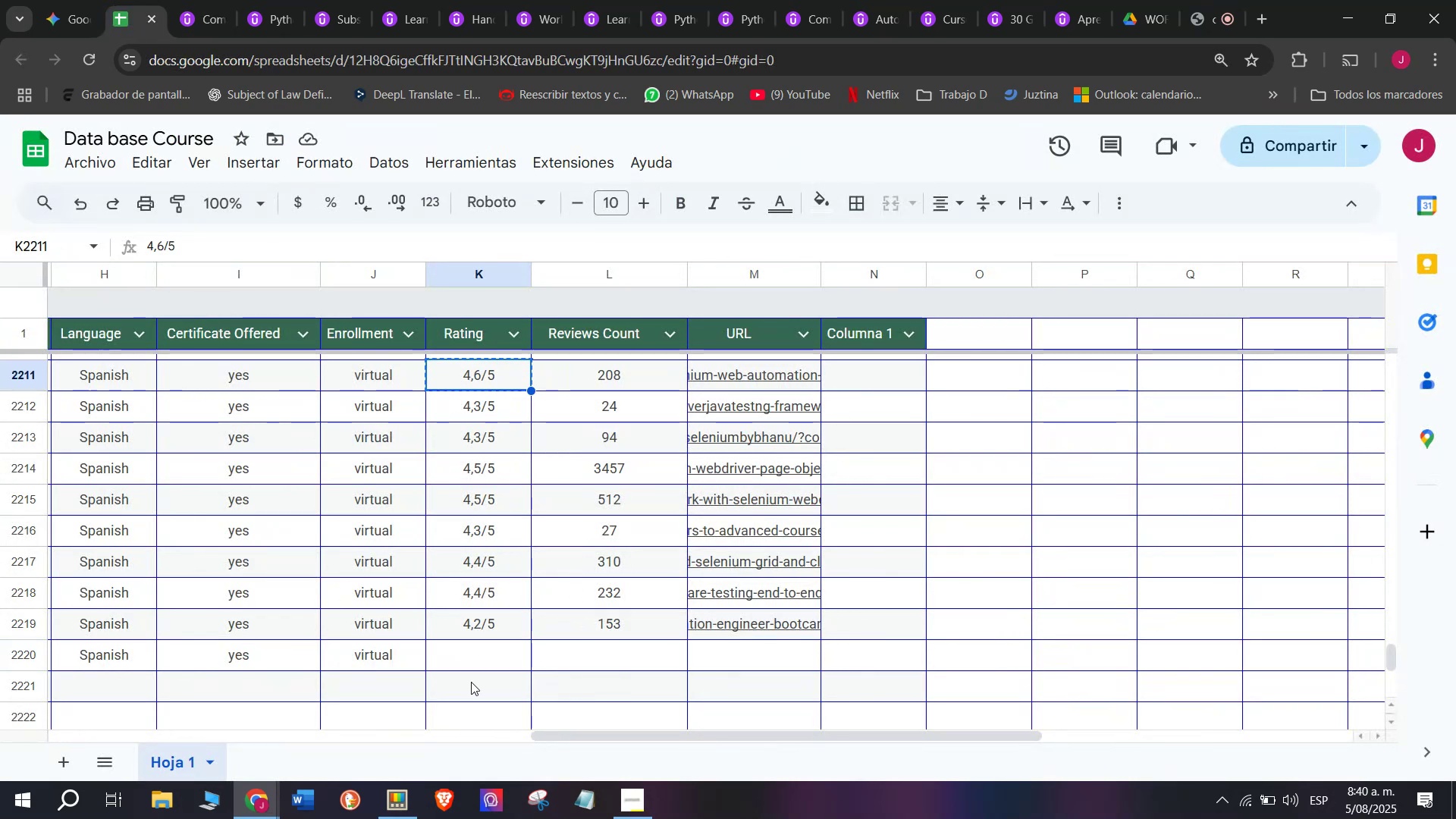 
key(Break)
 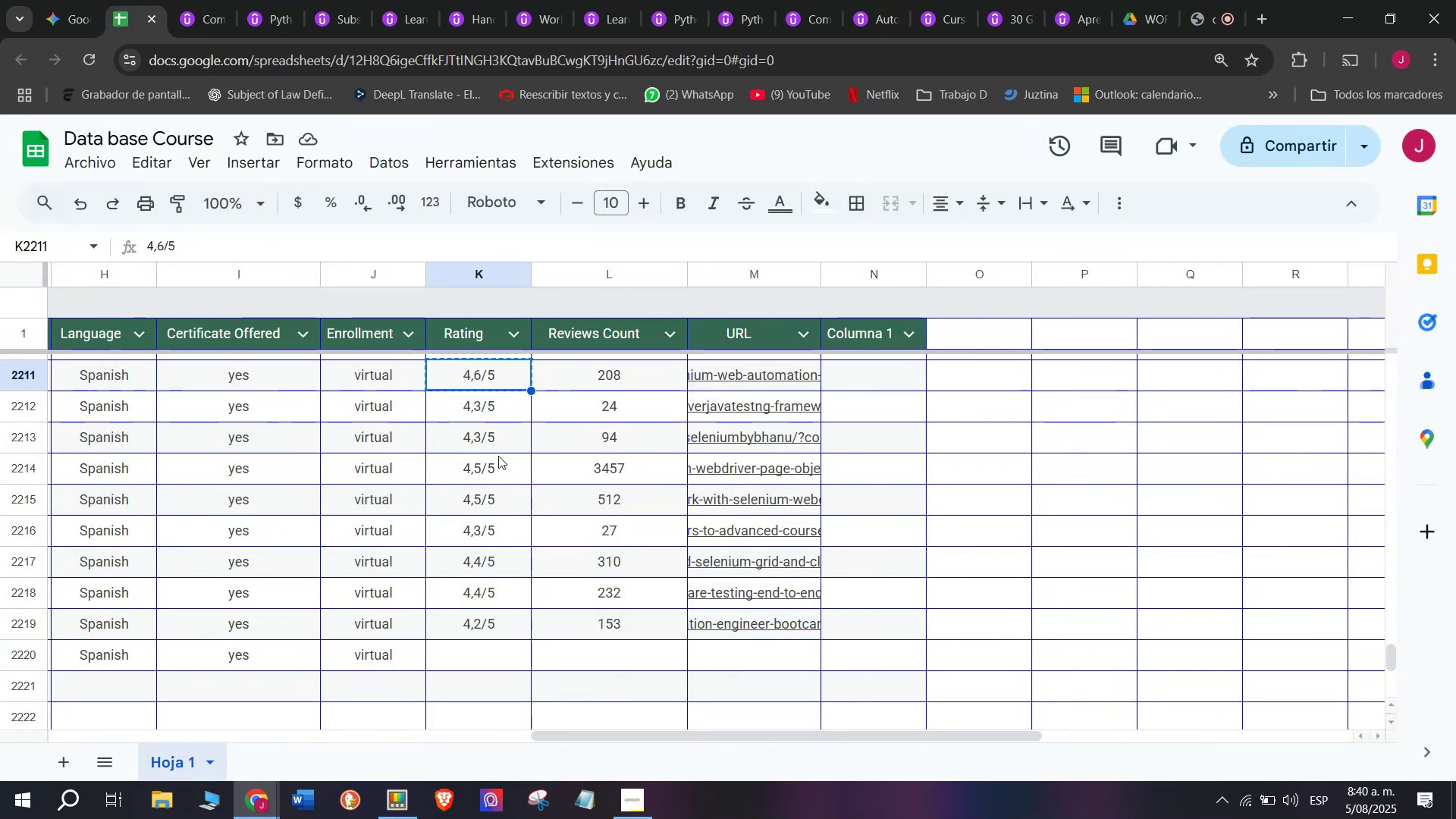 
key(Control+C)
 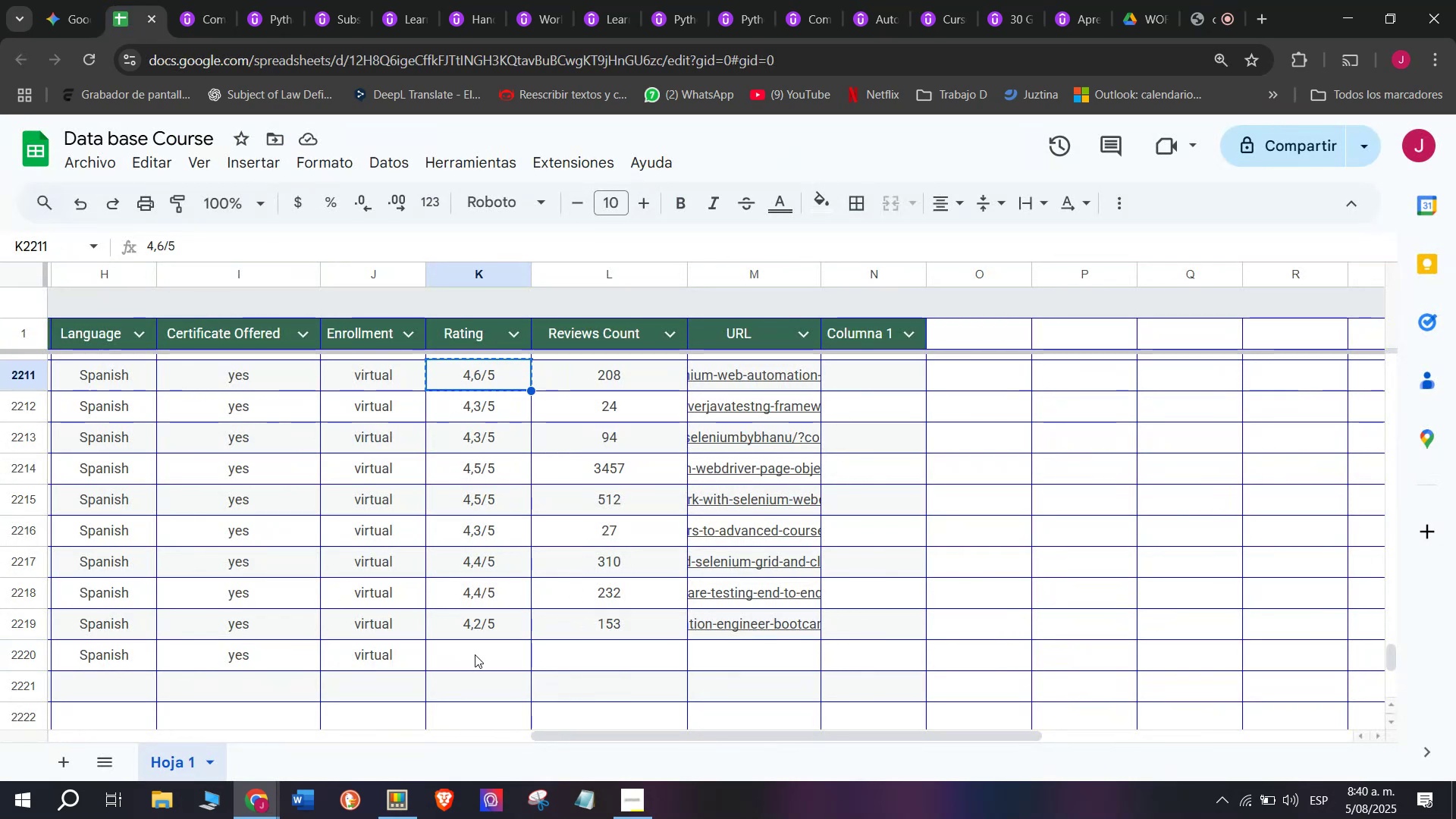 
key(Control+ControlLeft)
 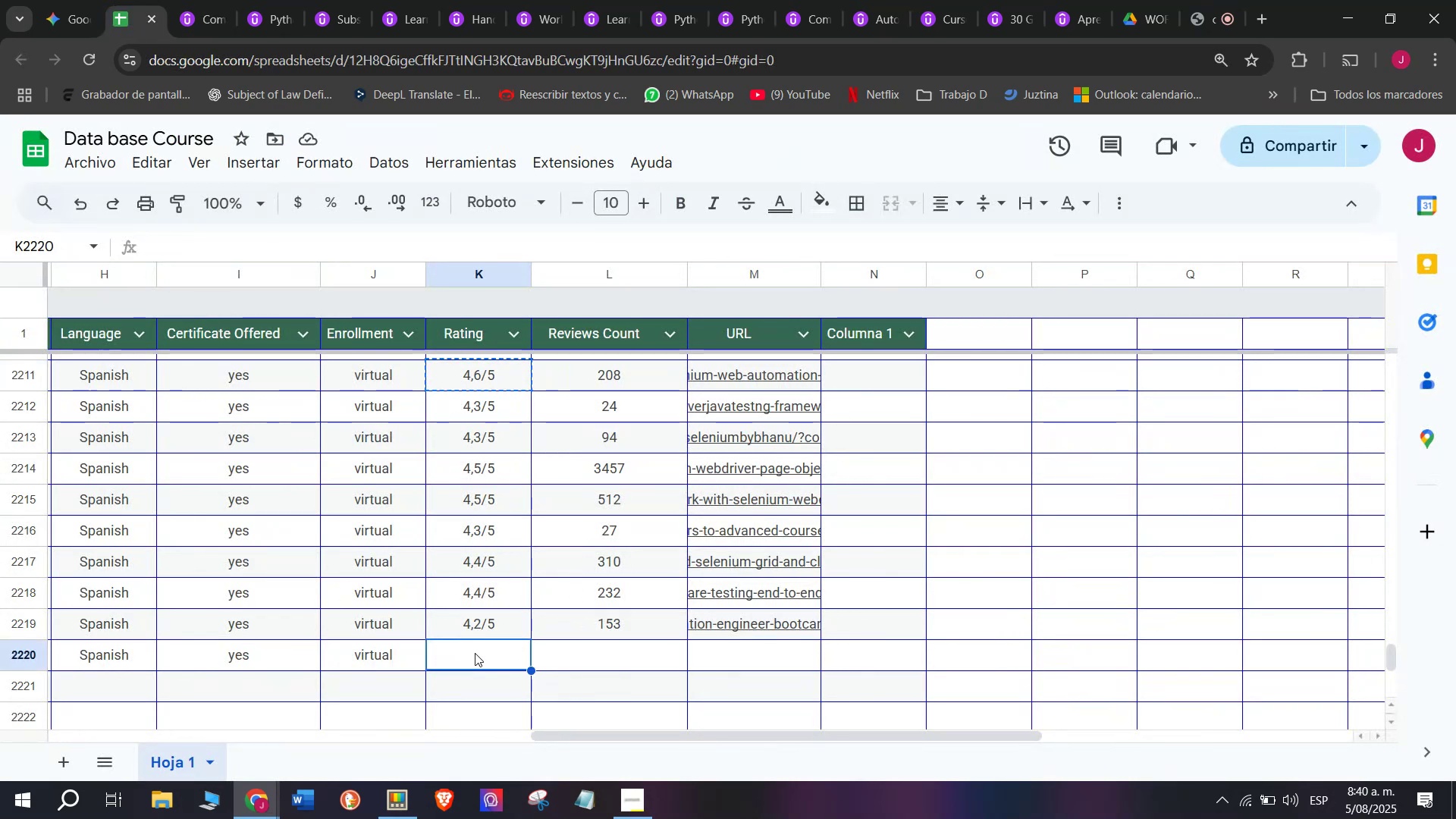 
key(Z)
 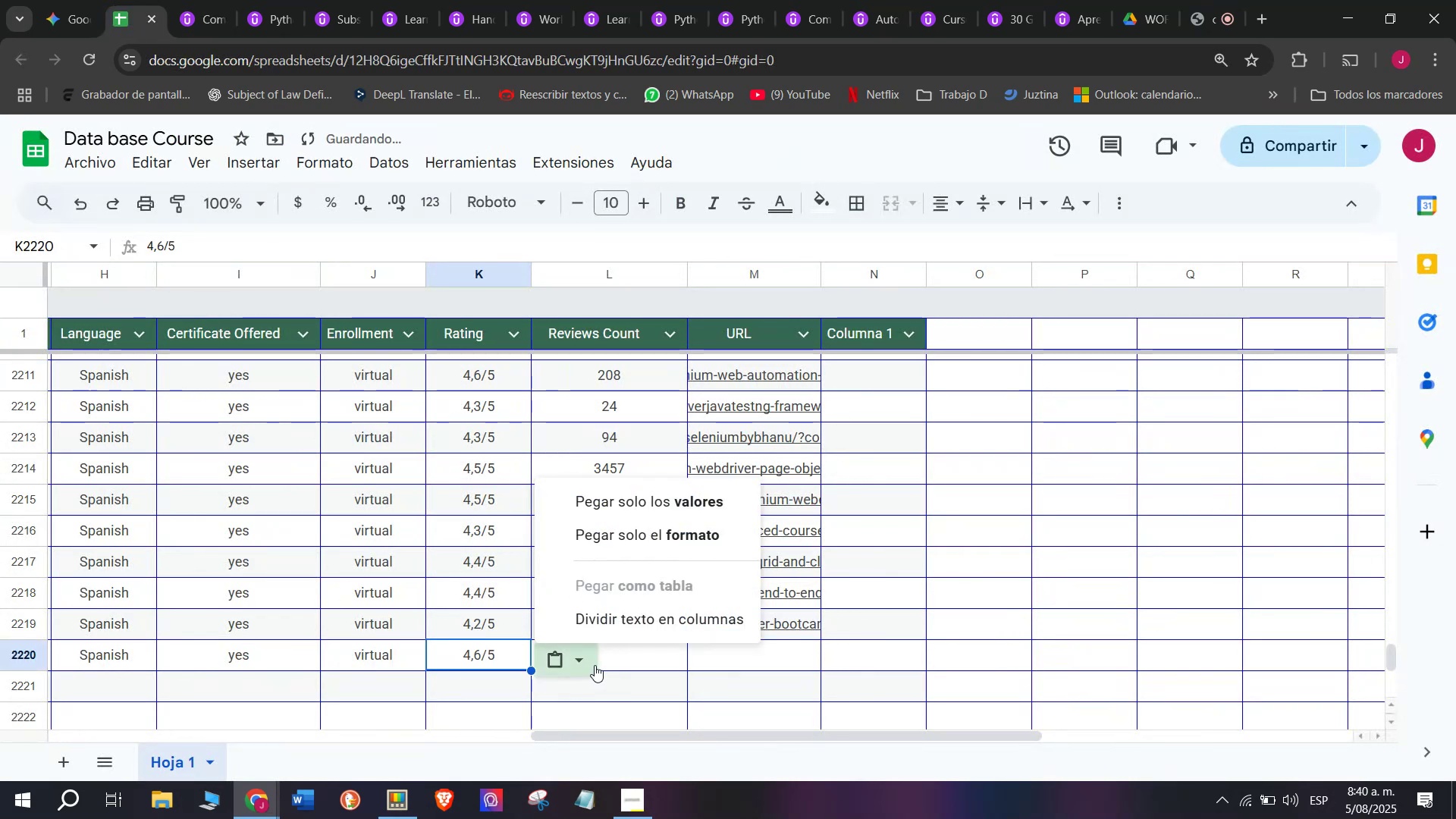 
key(Control+V)
 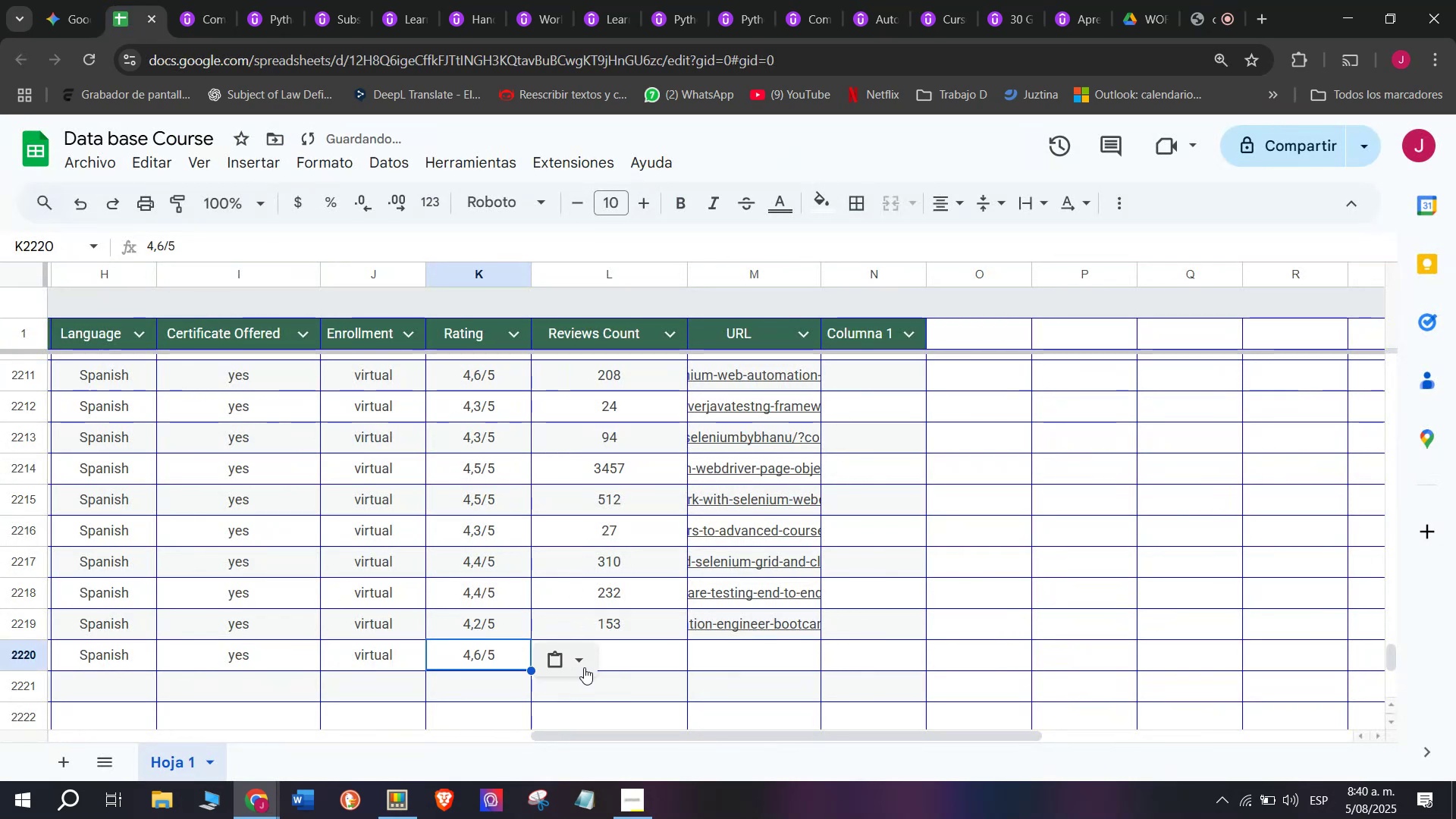 
double_click([584, 667])
 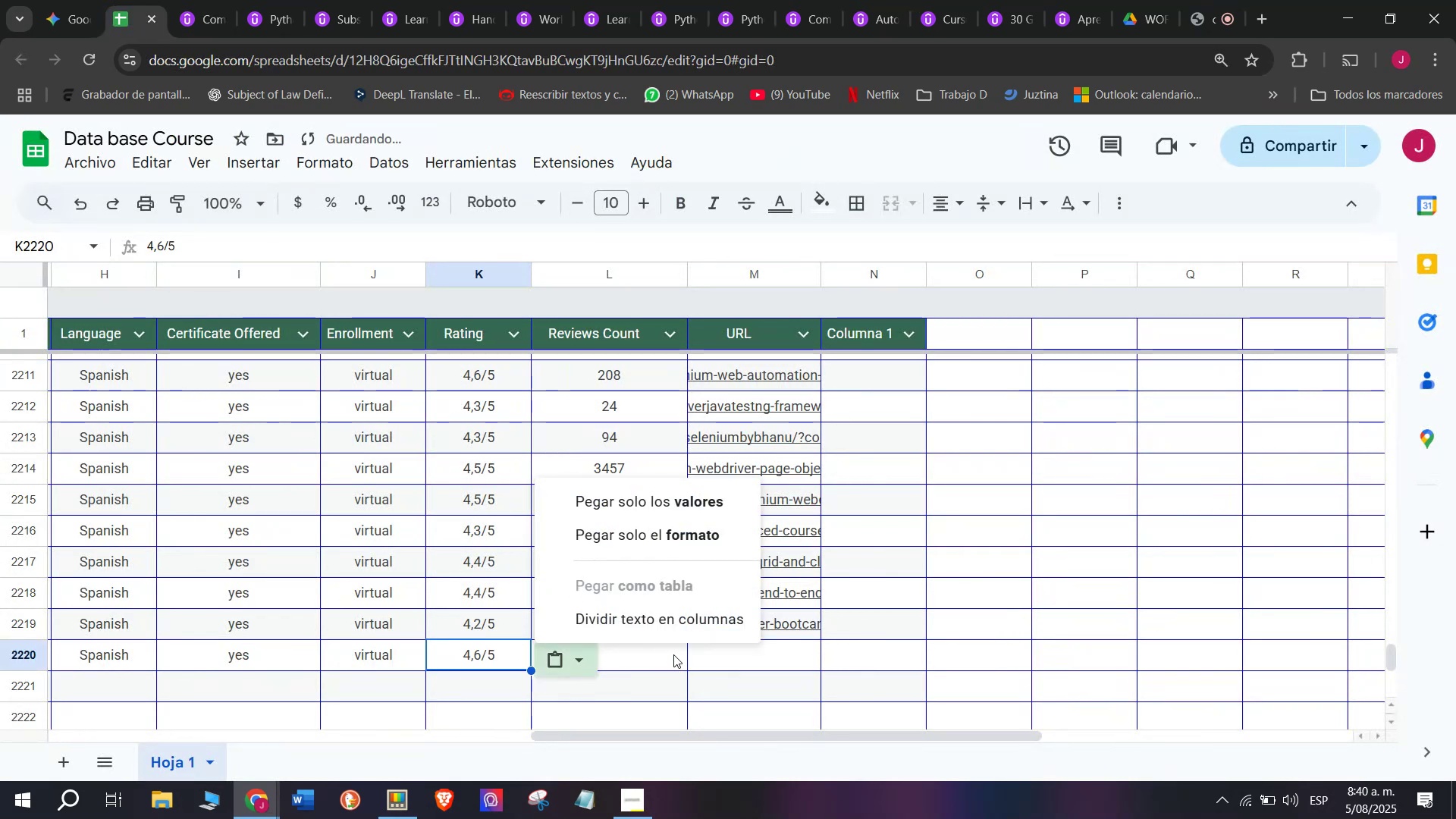 
left_click([673, 654])
 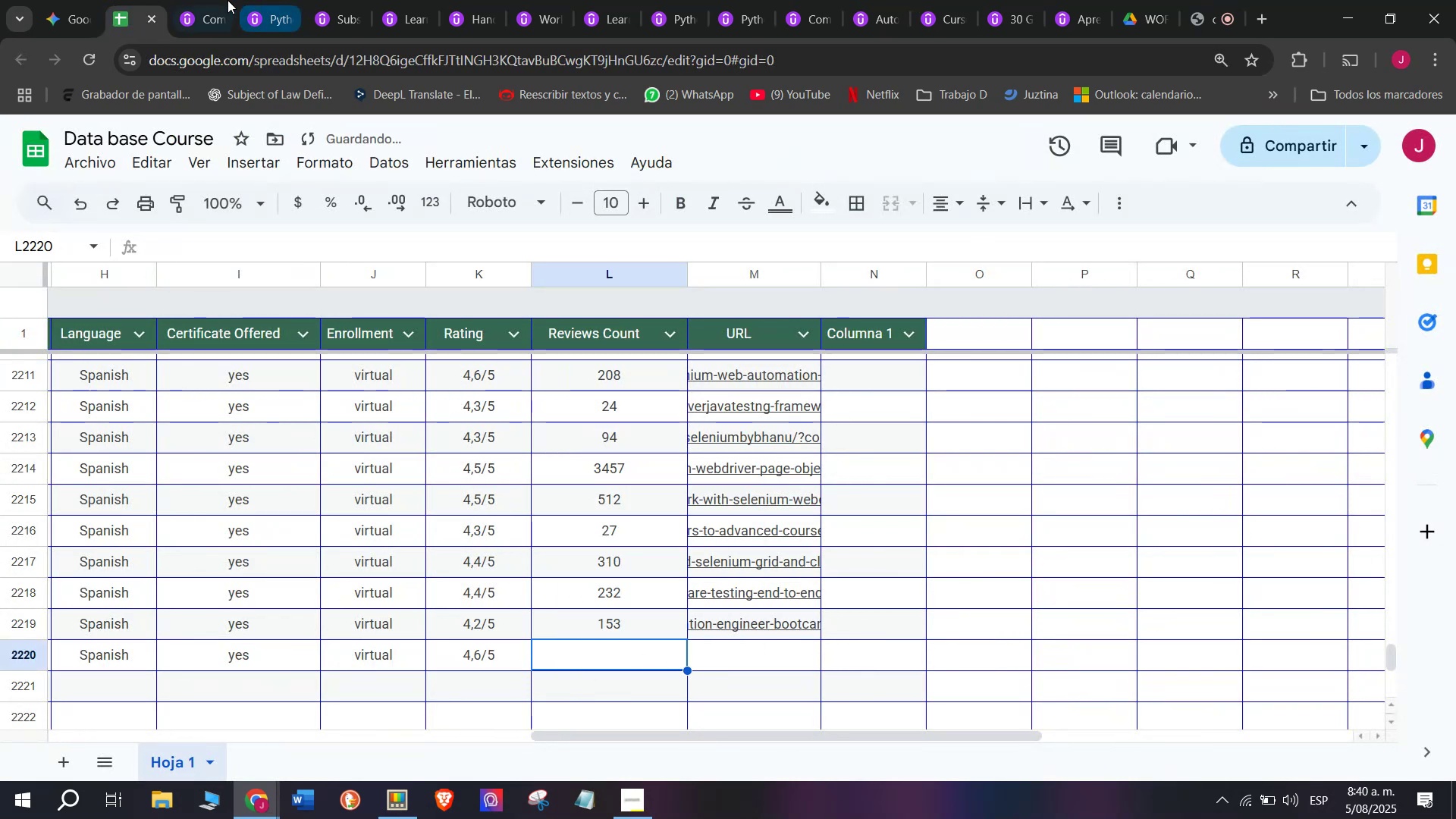 
left_click([221, 0])
 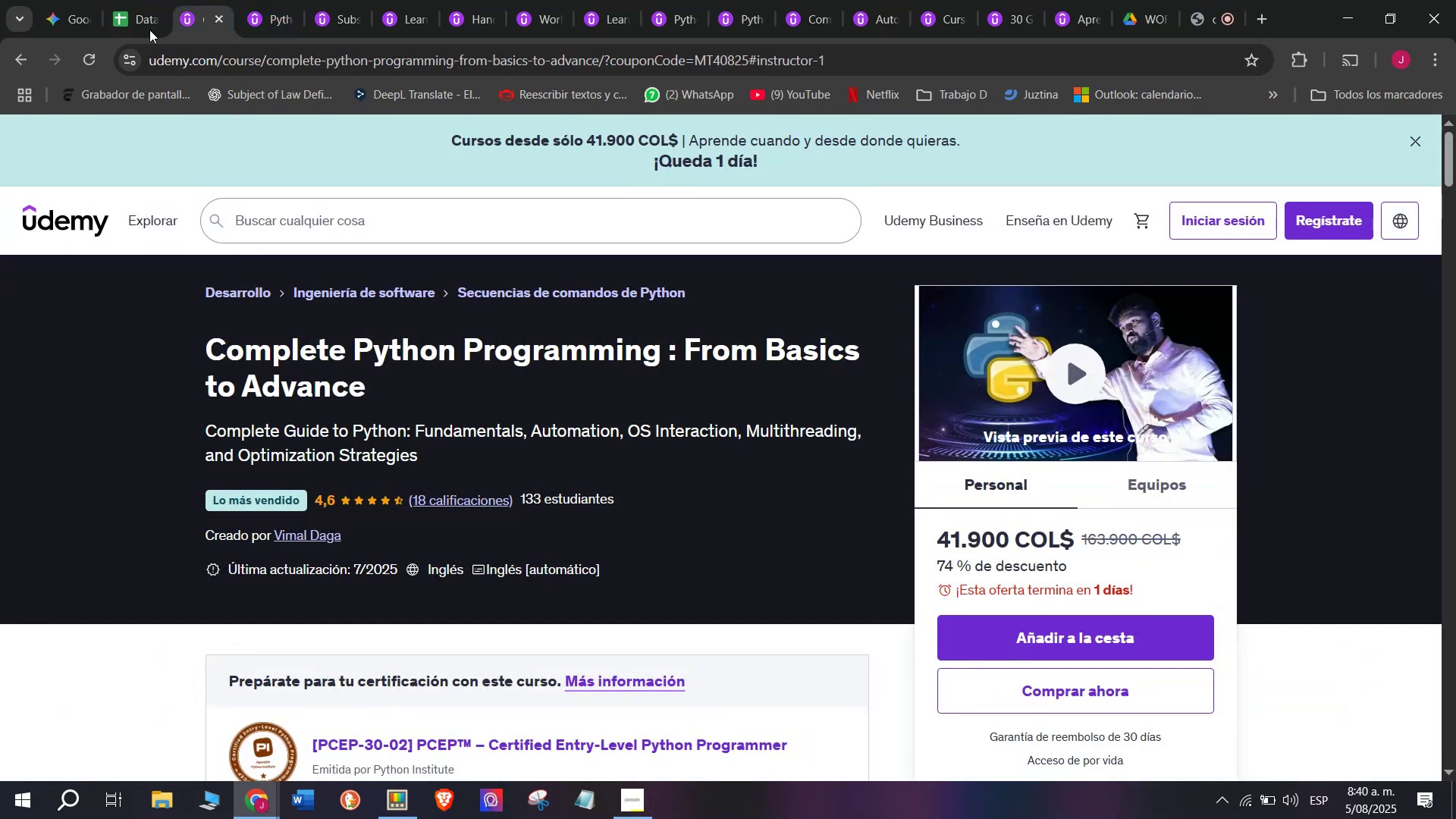 
left_click([108, 0])
 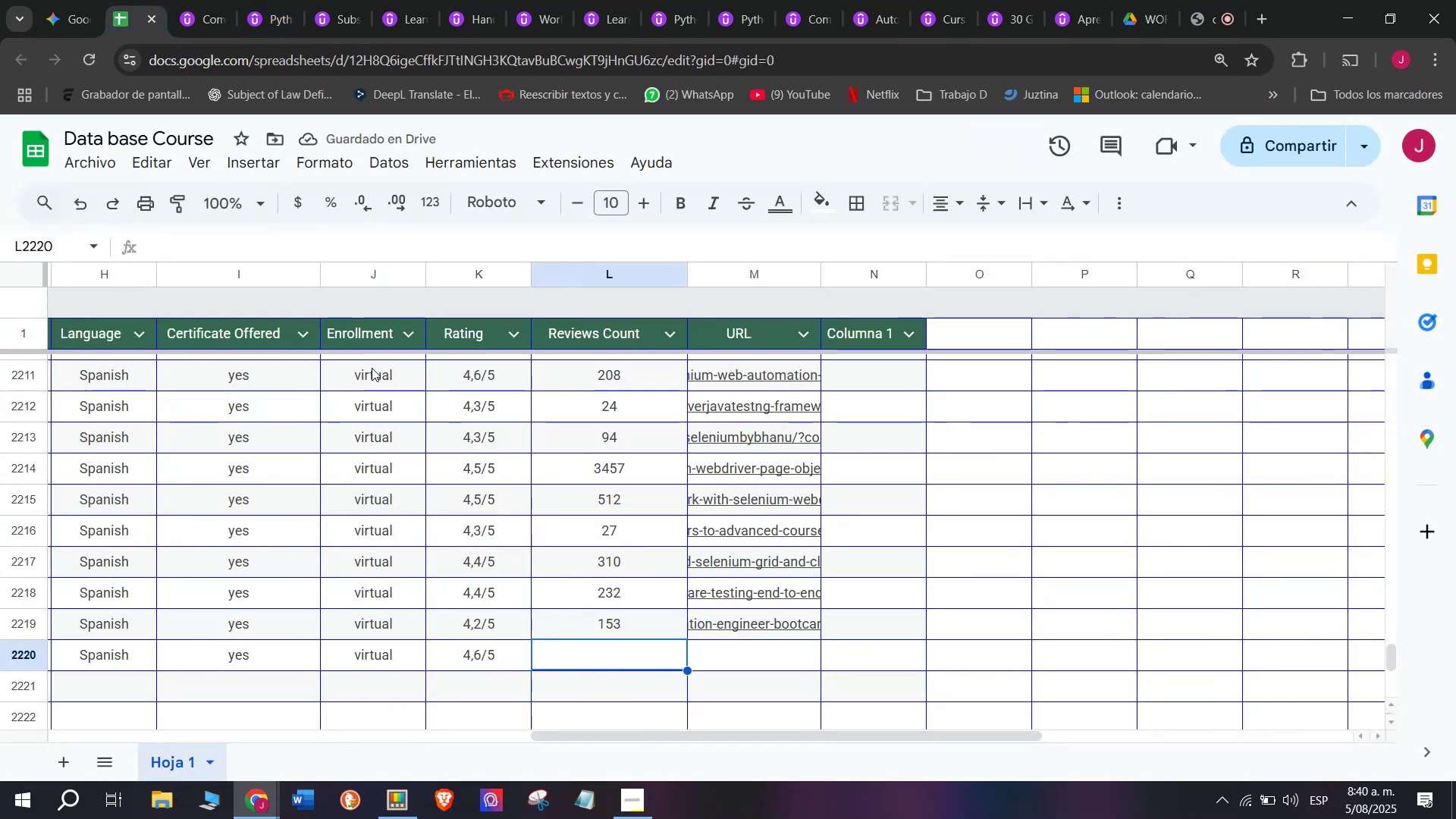 
type(18)
 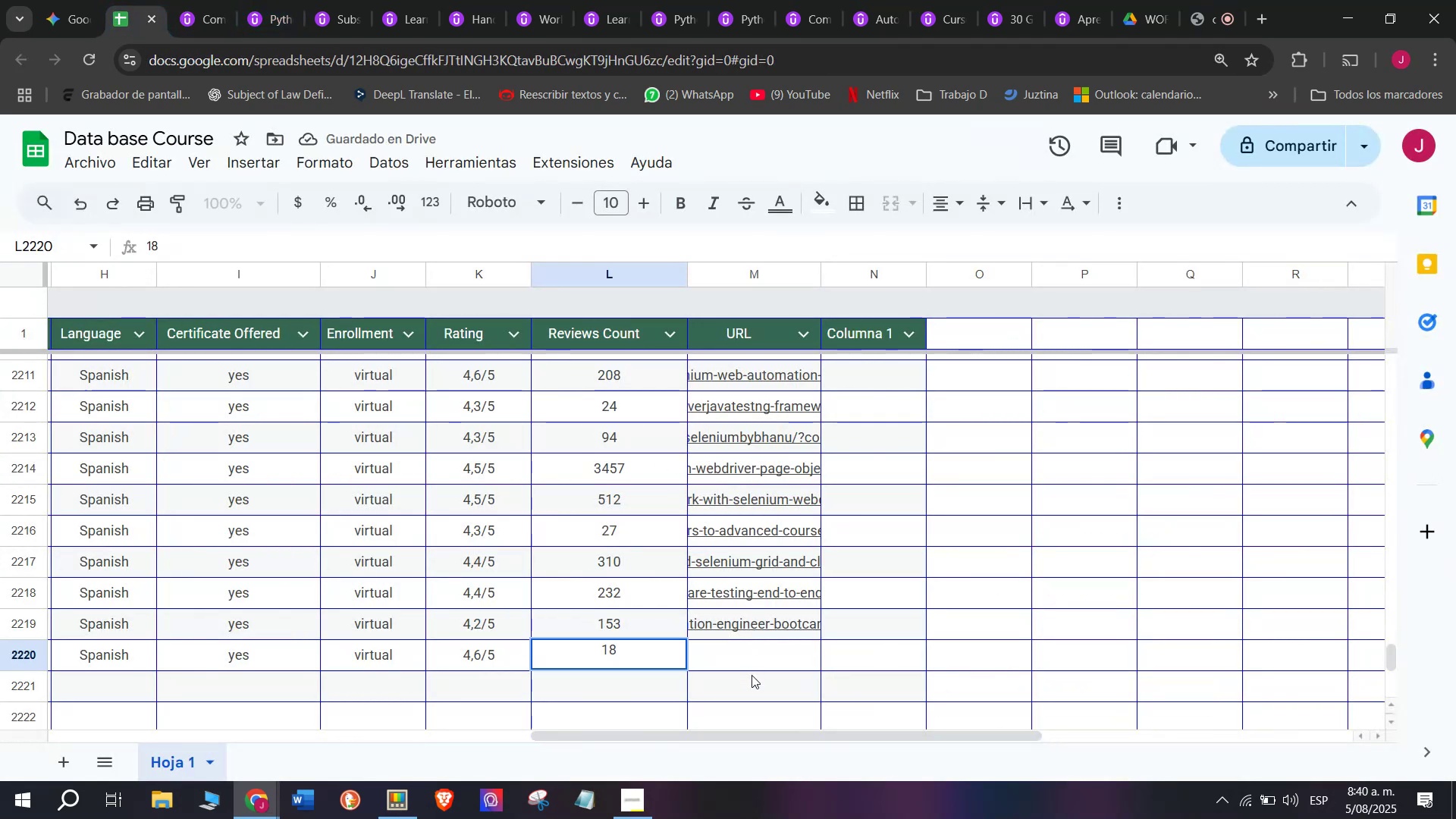 
left_click([752, 661])
 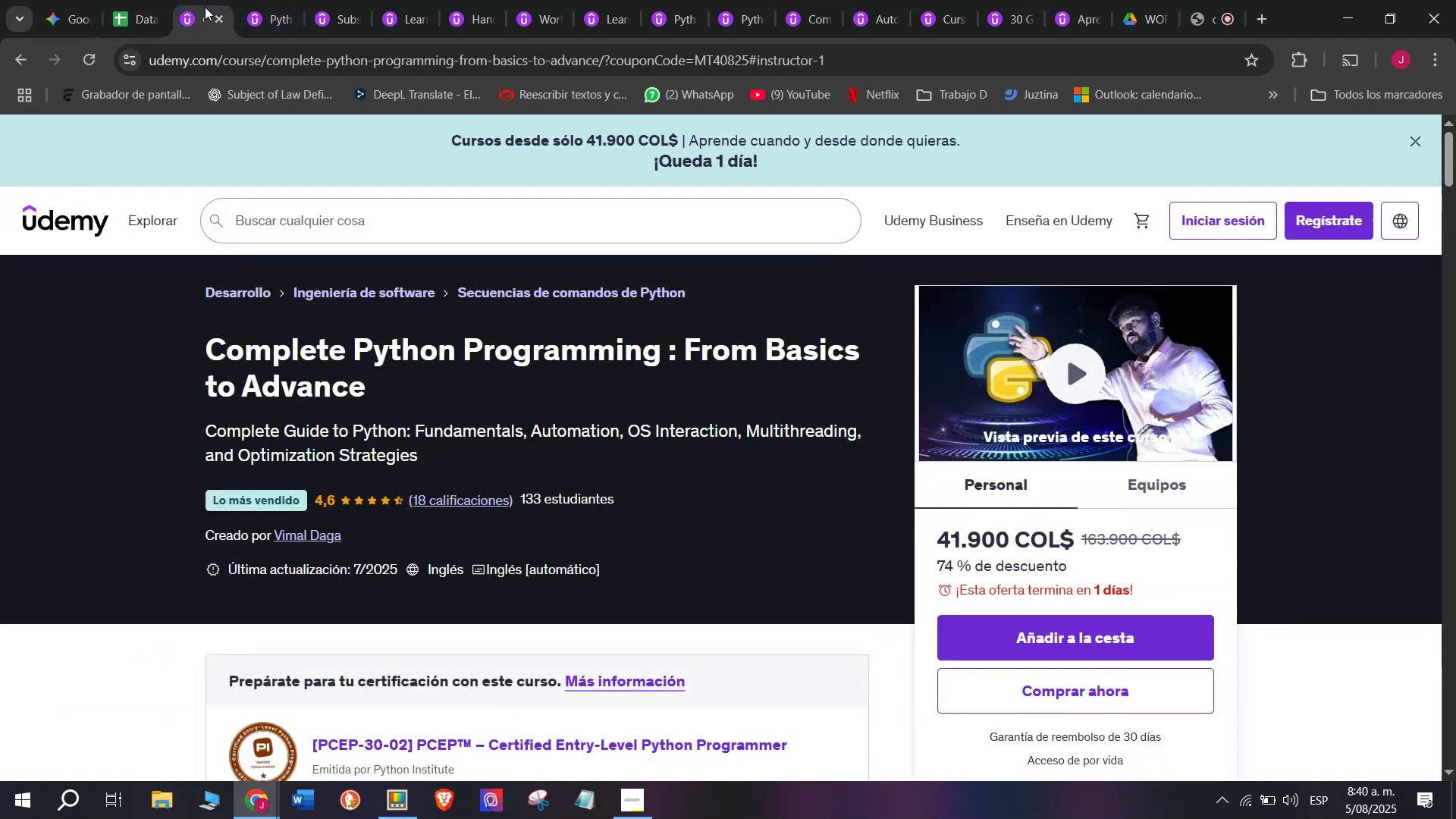 
double_click([226, 58])
 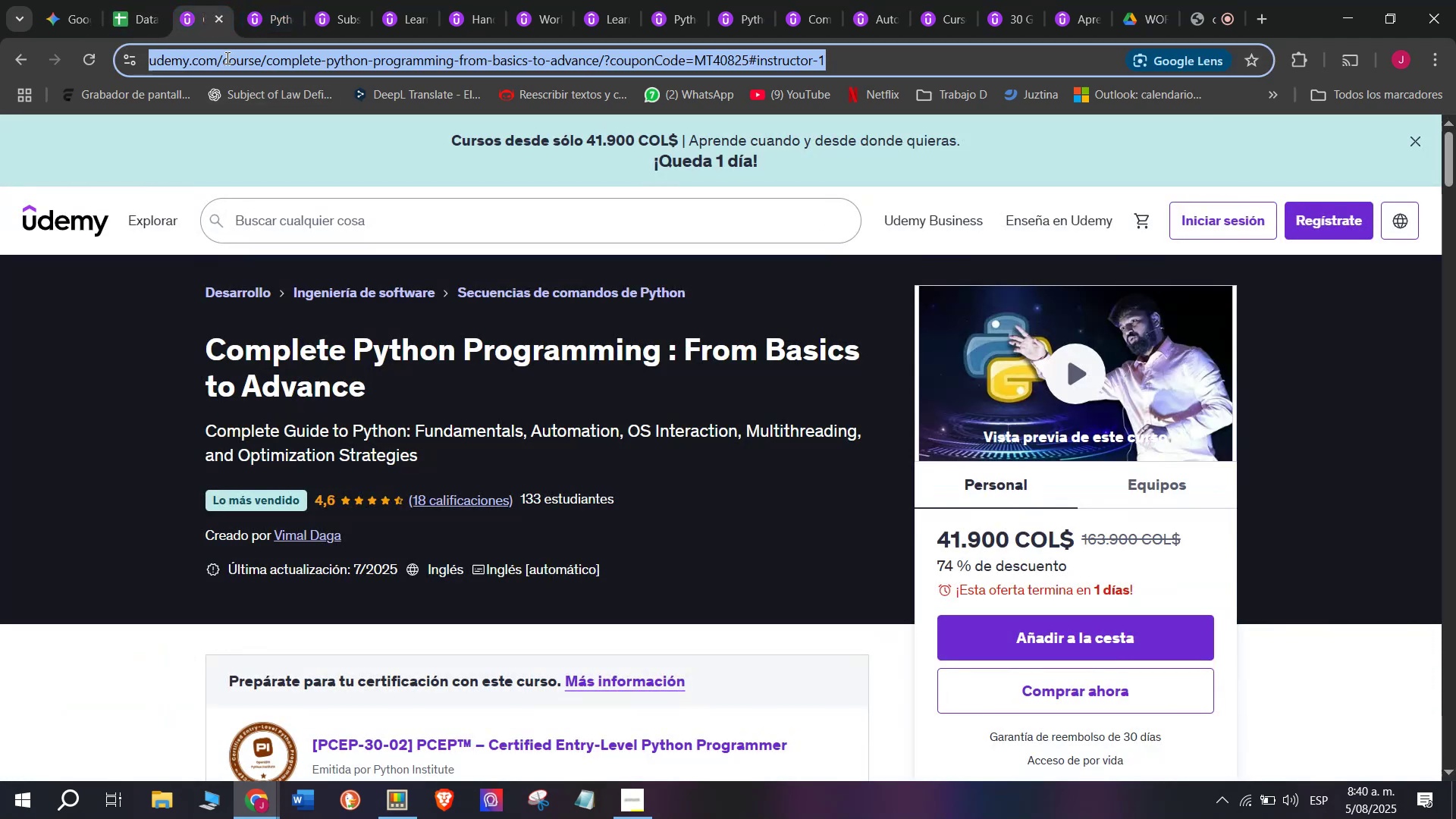 
triple_click([226, 58])
 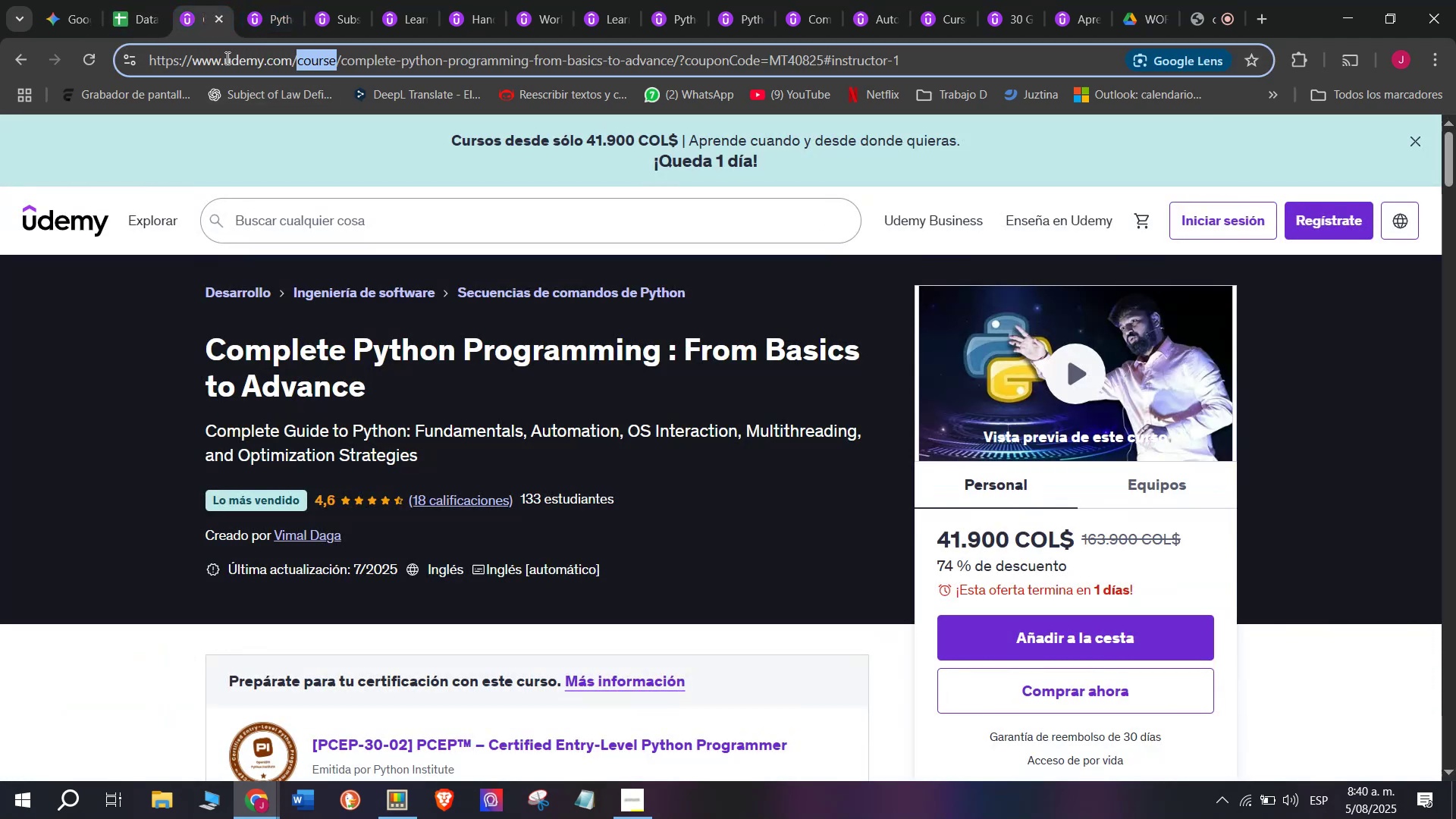 
triple_click([226, 58])
 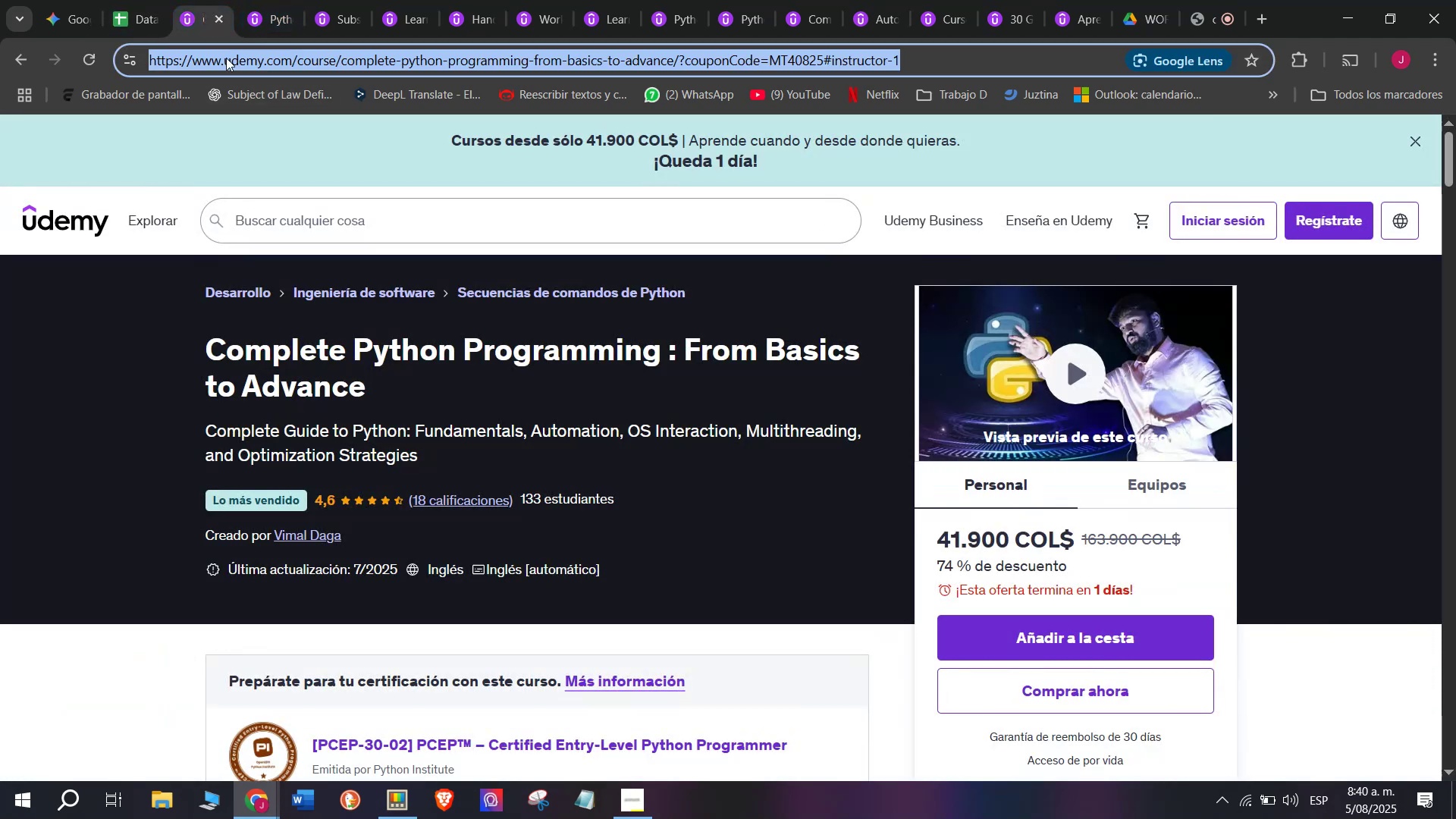 
key(Break)
 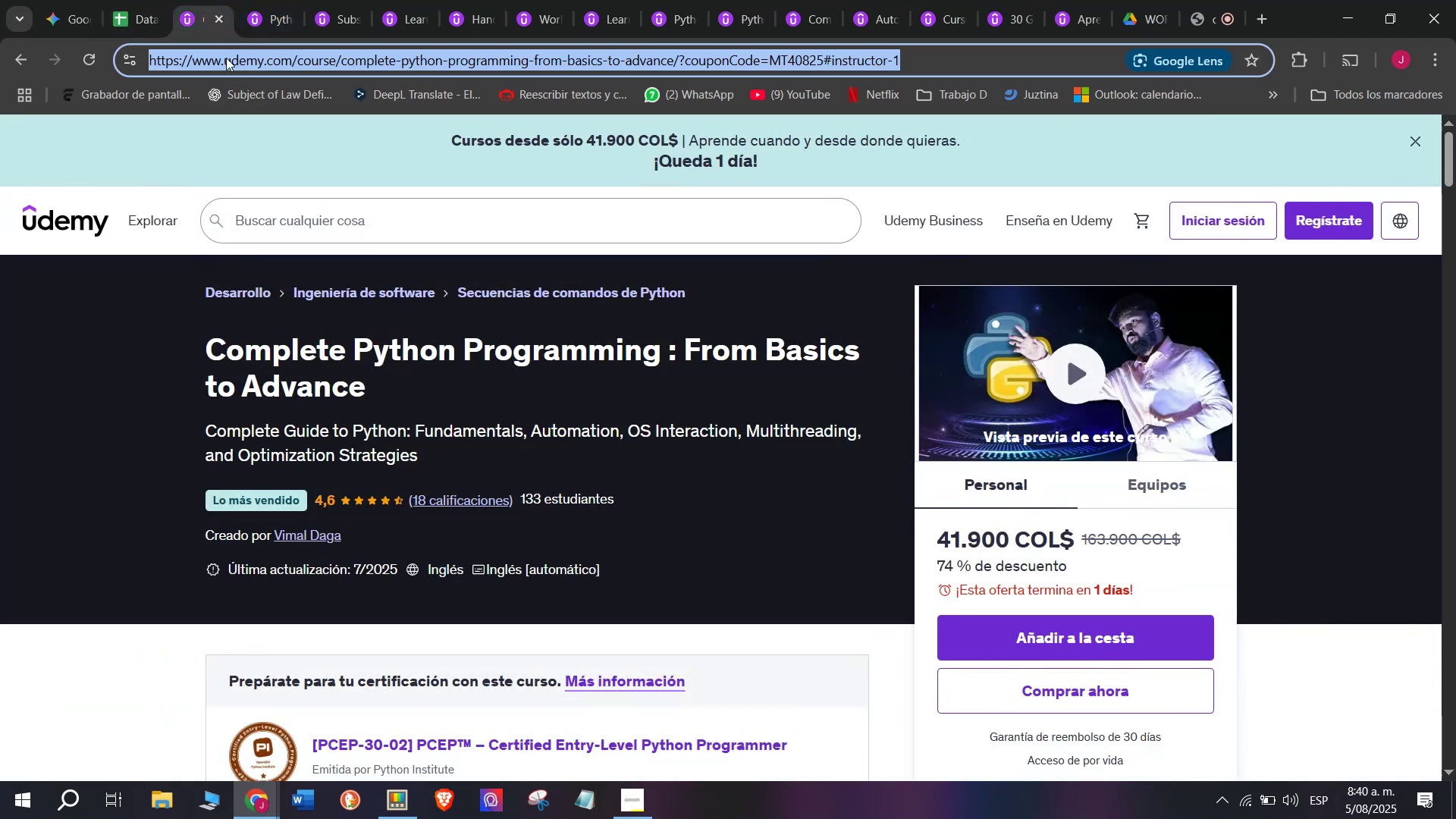 
key(Control+ControlLeft)
 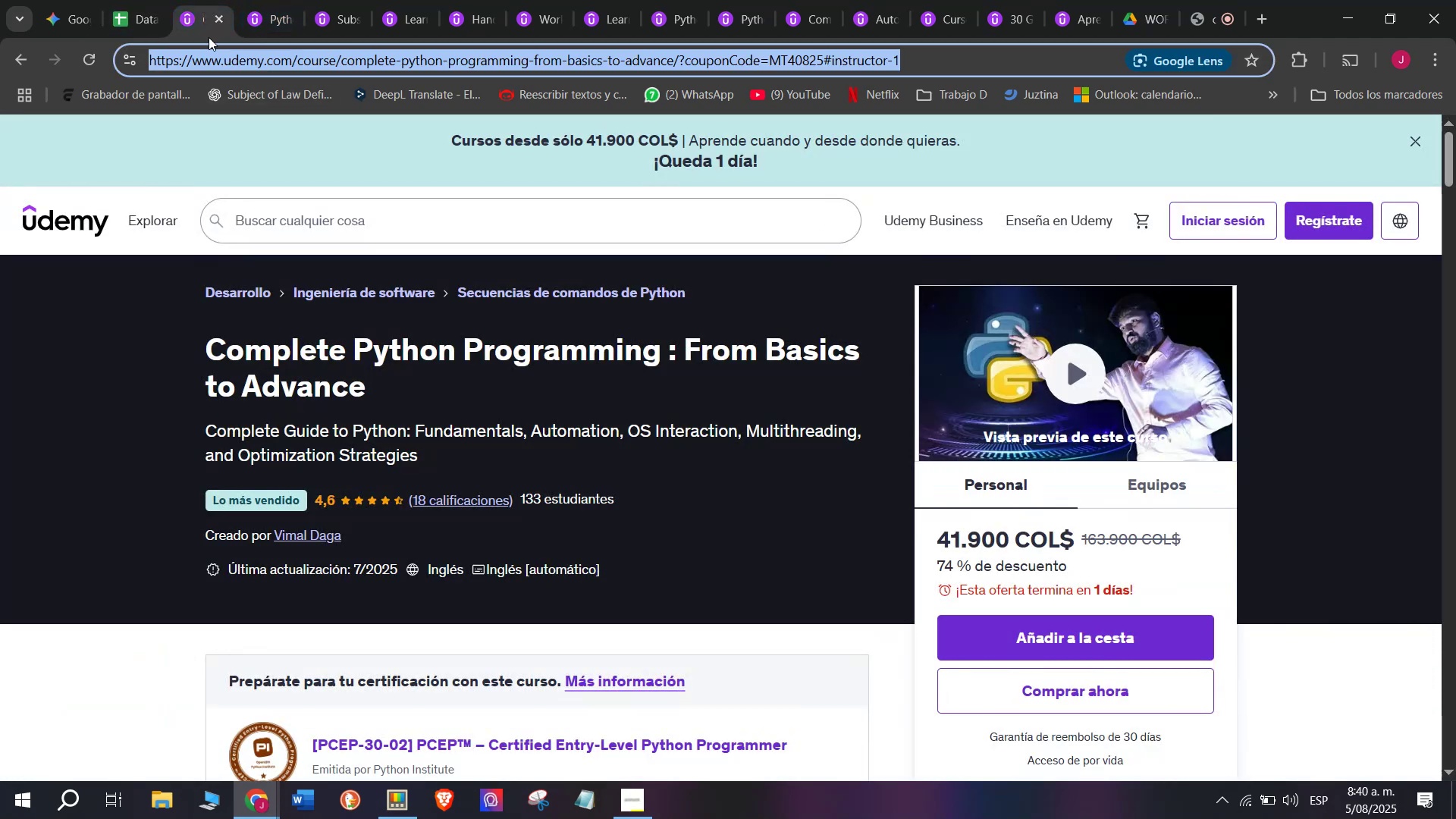 
key(Control+C)
 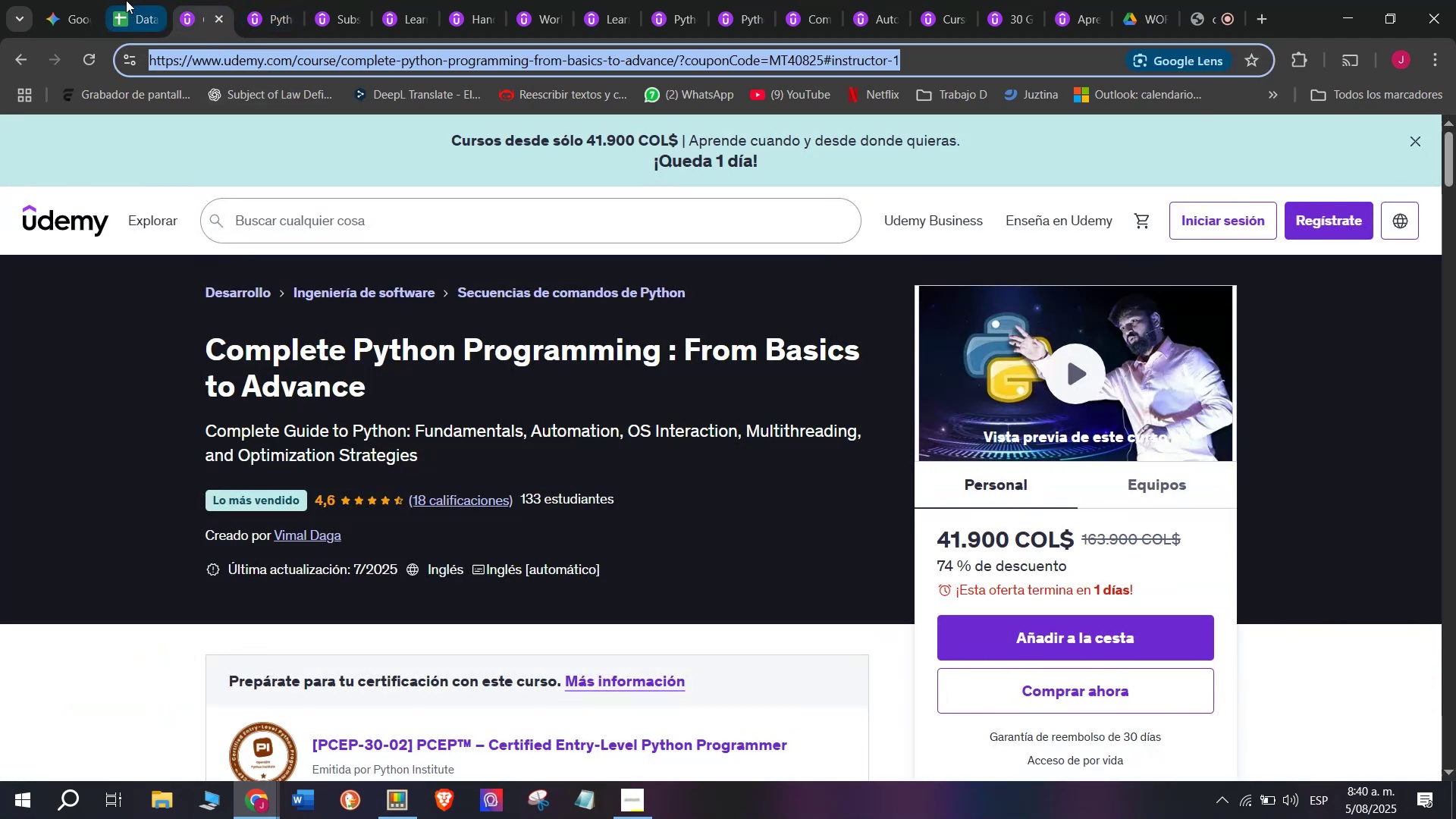 
left_click([124, 0])
 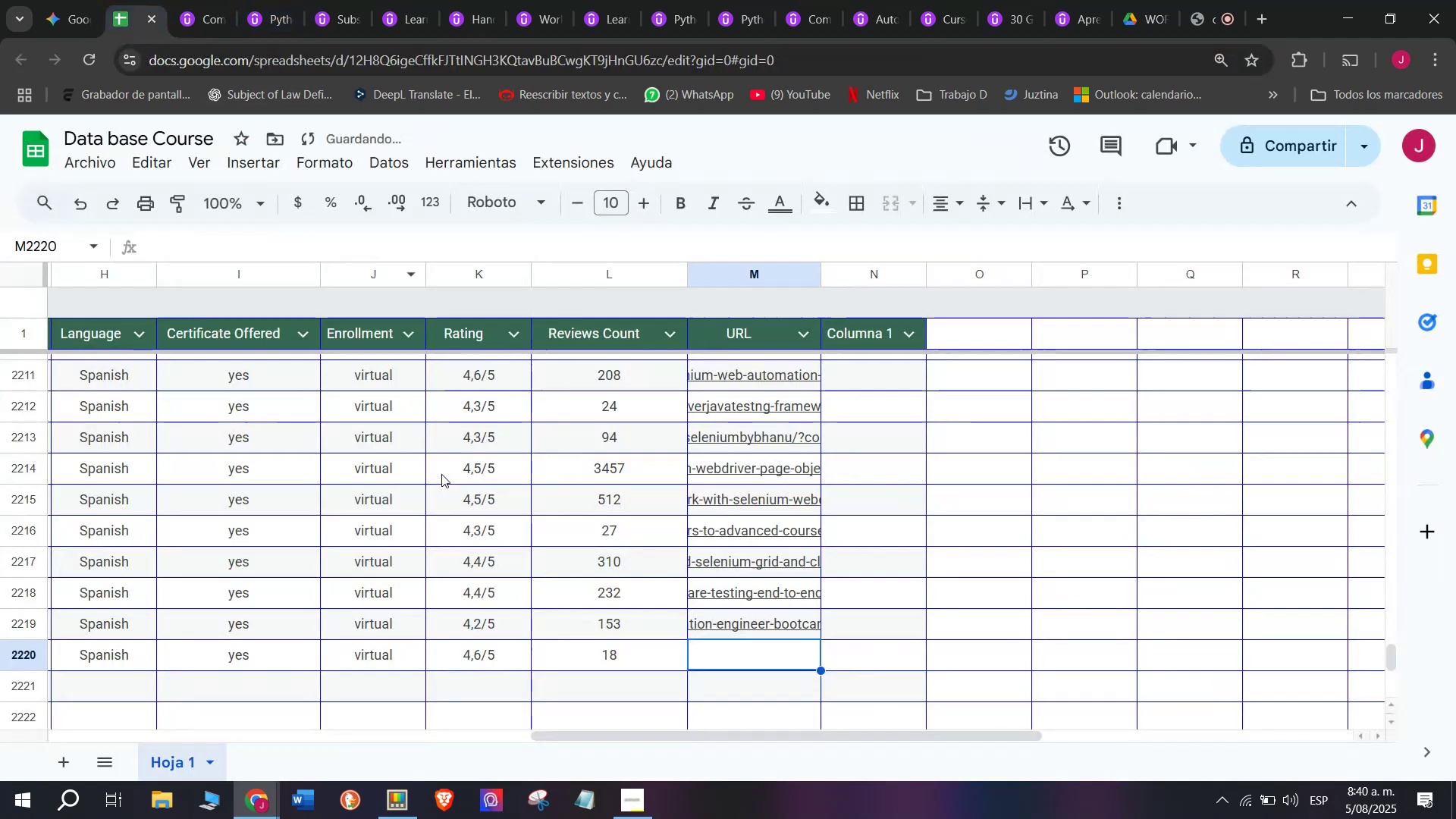 
key(Z)
 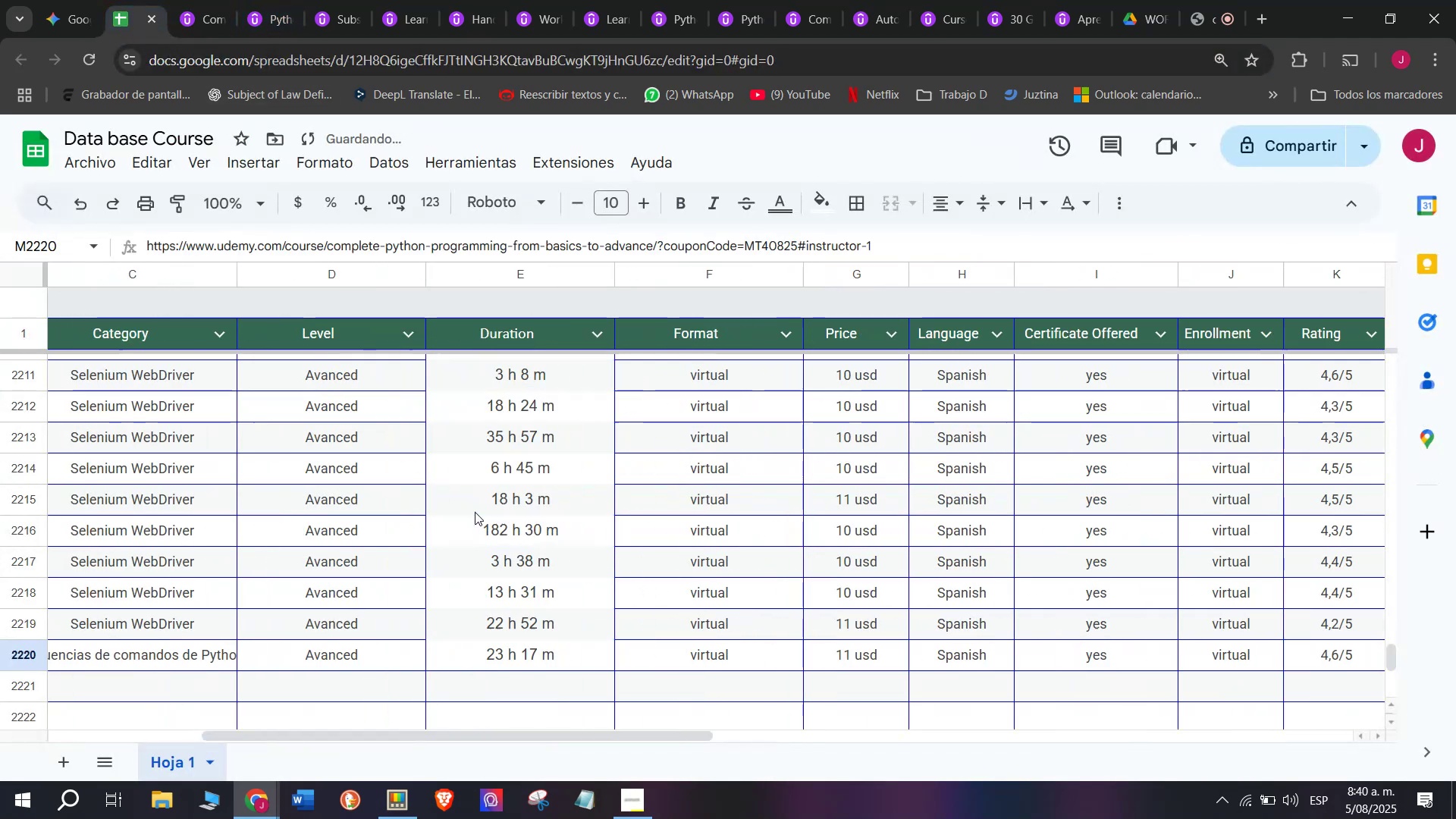 
key(Control+ControlLeft)
 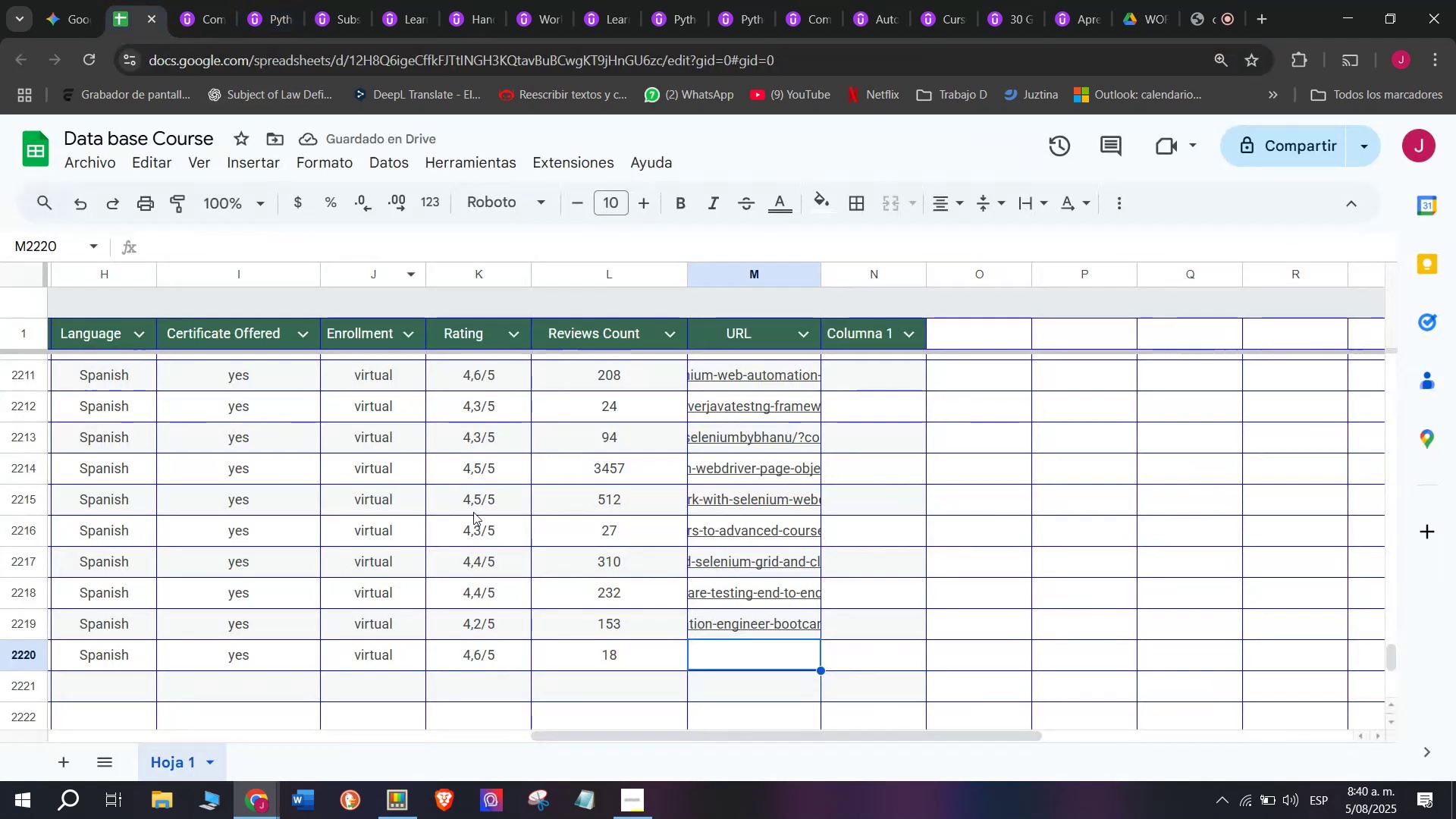 
key(Control+V)
 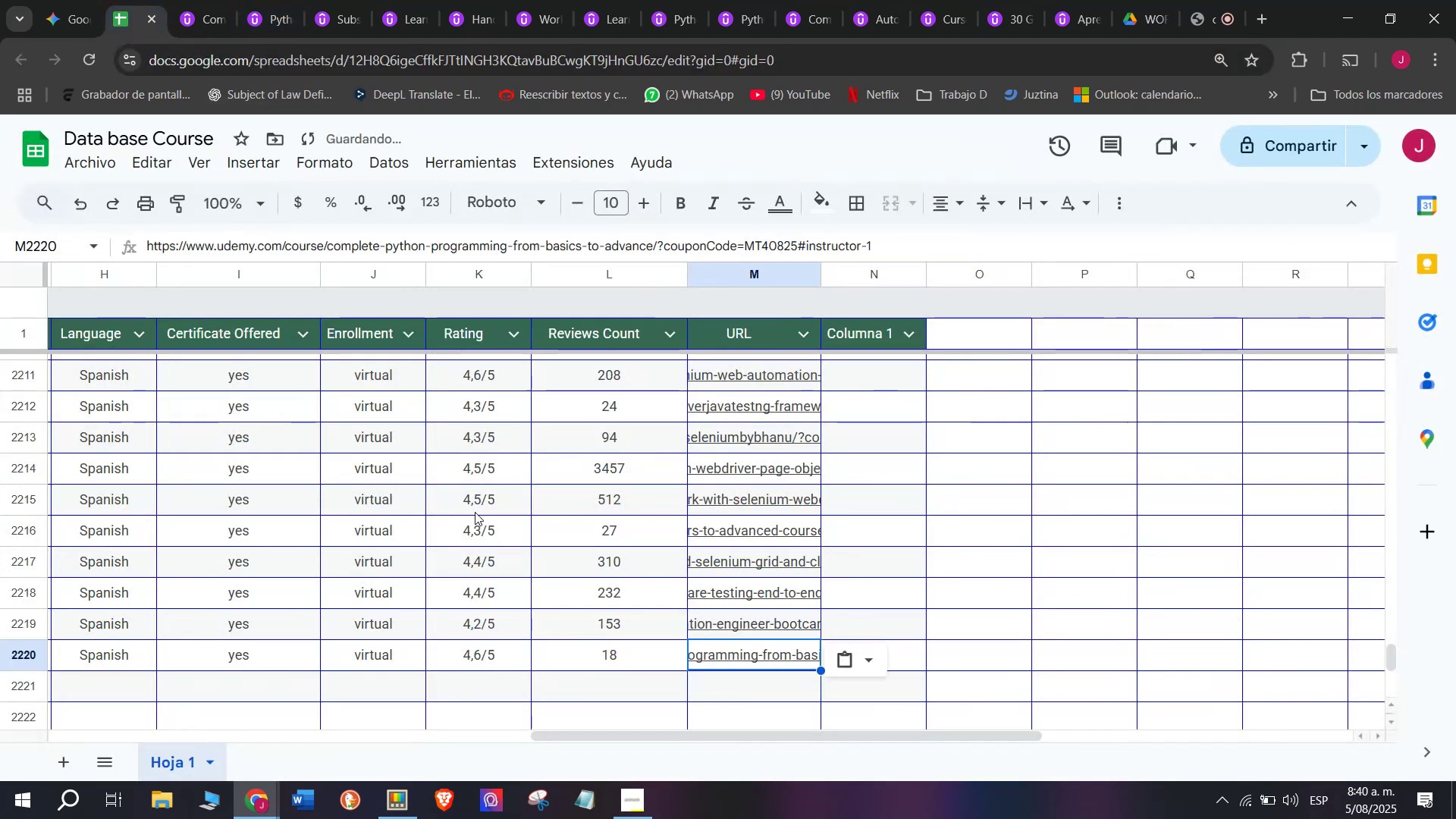 
scroll: coordinate [475, 512], scroll_direction: up, amount: 3.0
 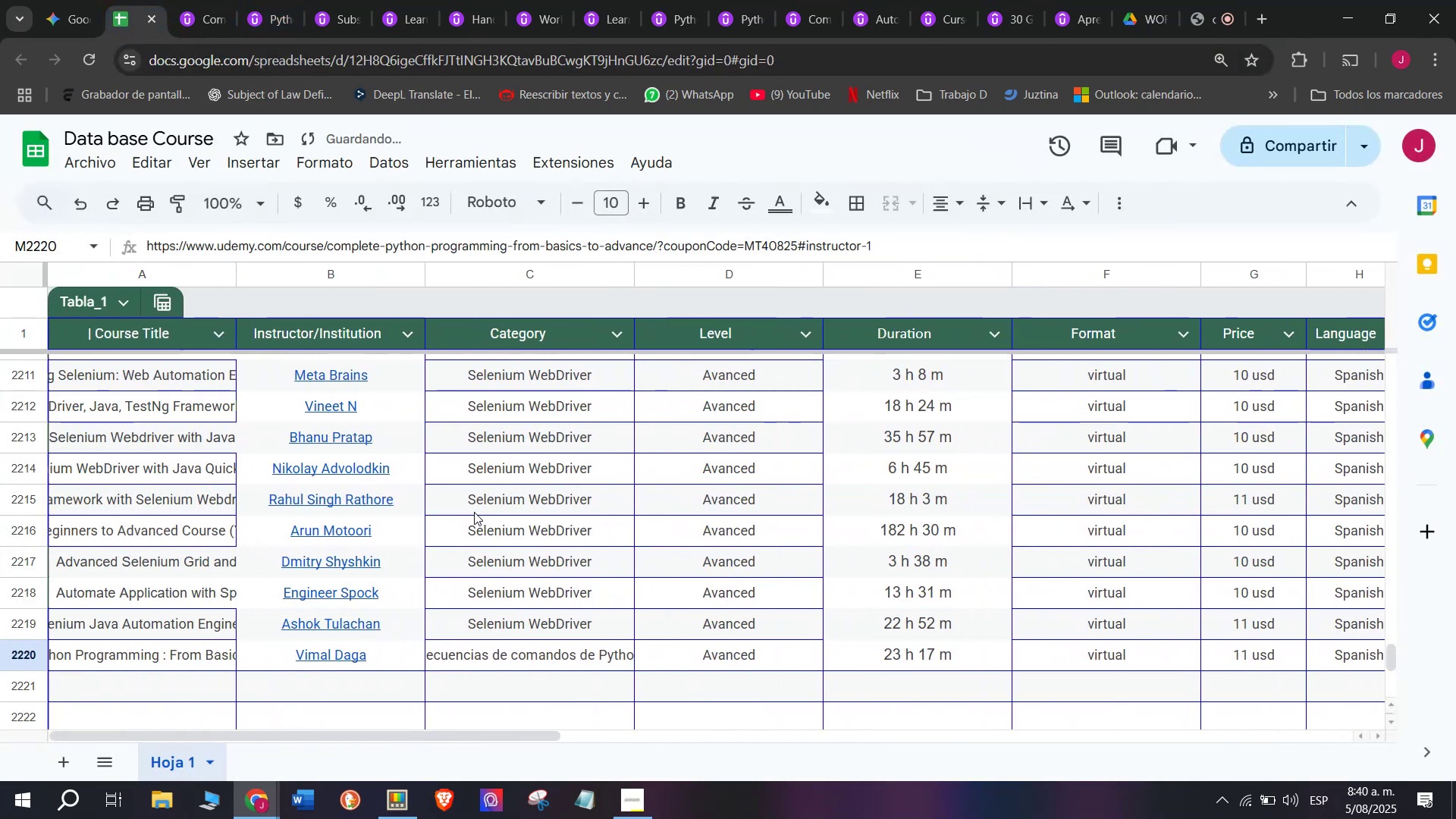 
scroll: coordinate [360, 409], scroll_direction: down, amount: 1.0
 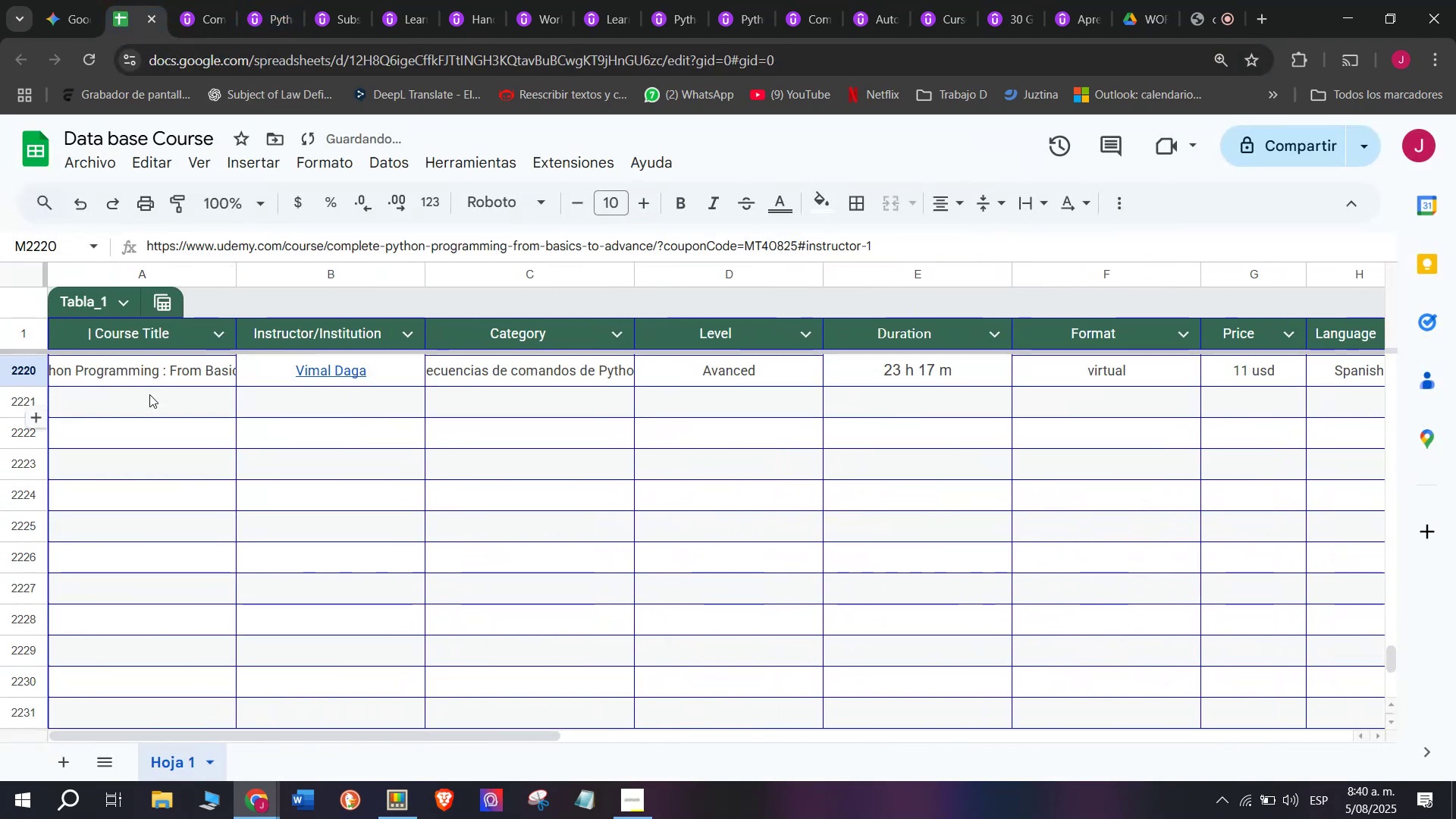 
left_click([149, 398])
 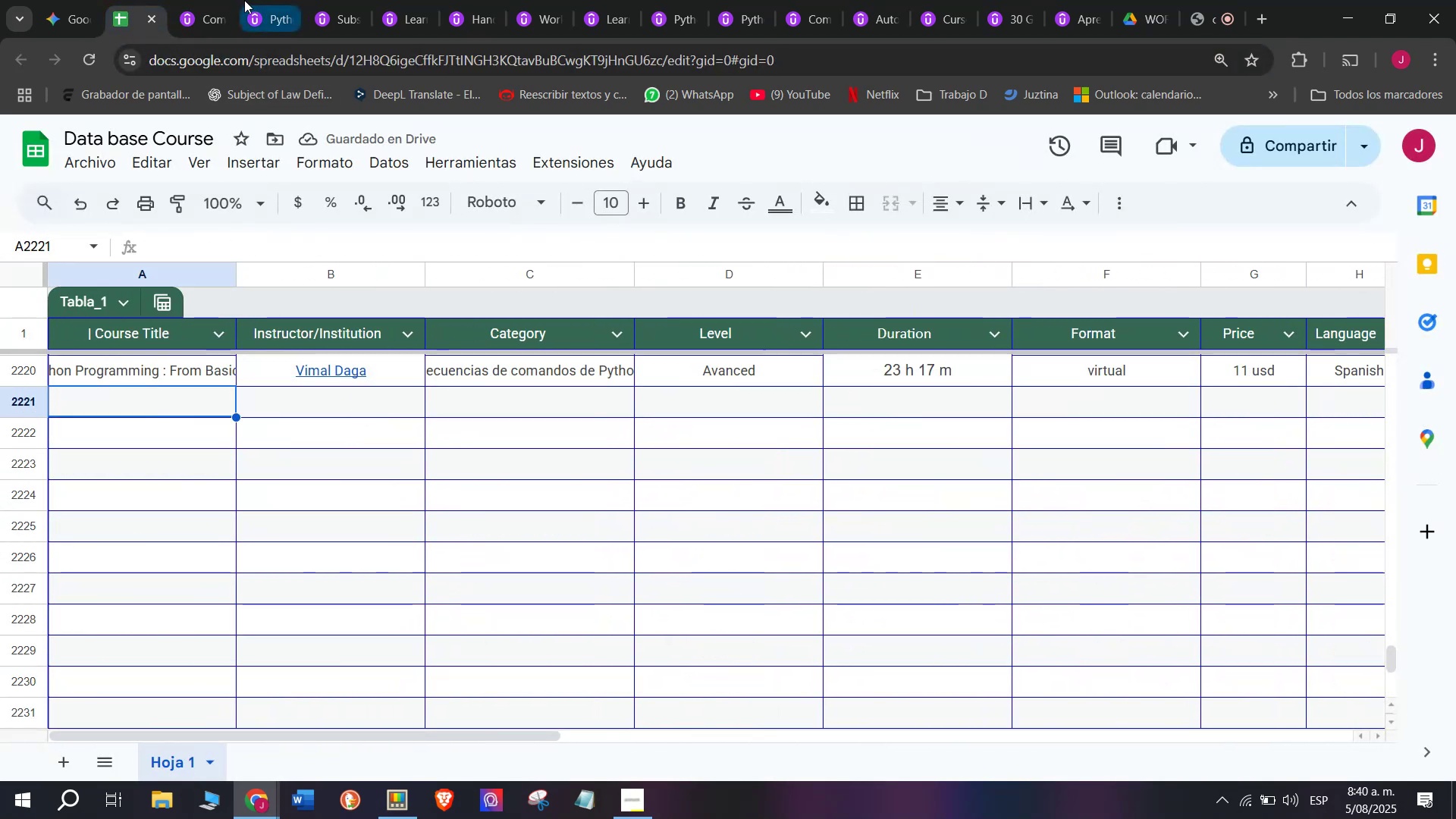 
left_click([173, 0])
 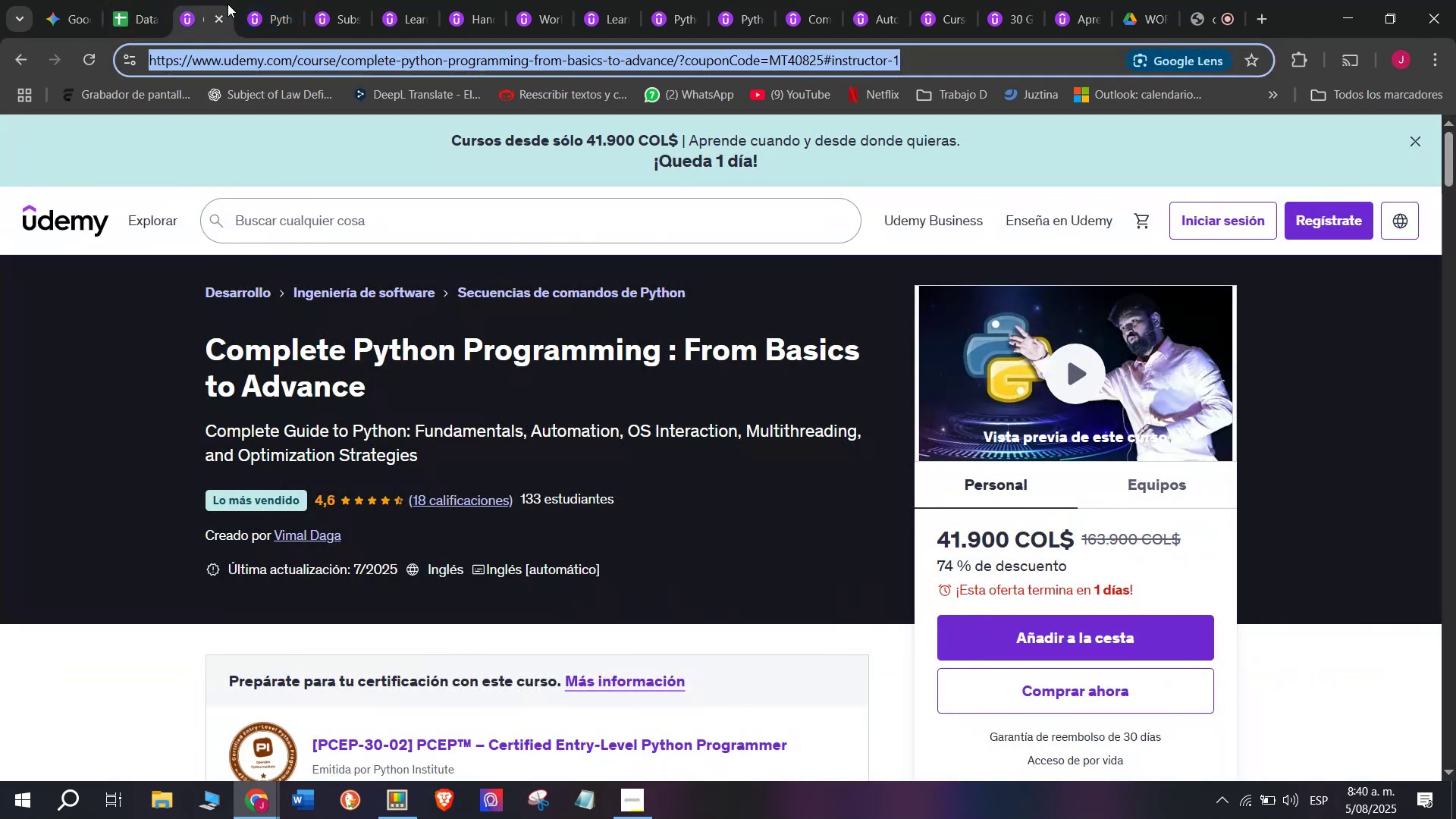 
left_click([227, 22])
 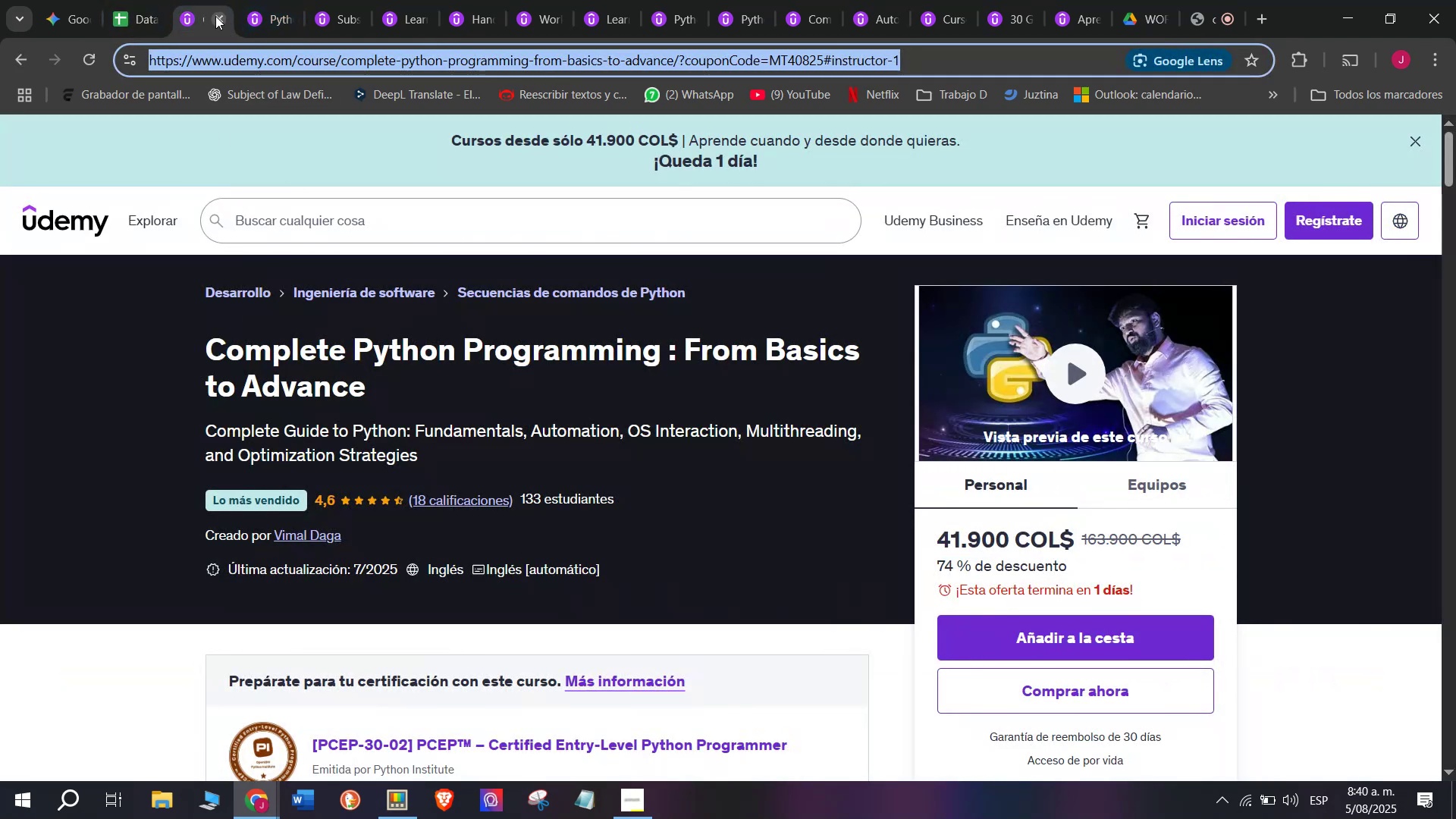 
left_click([216, 17])
 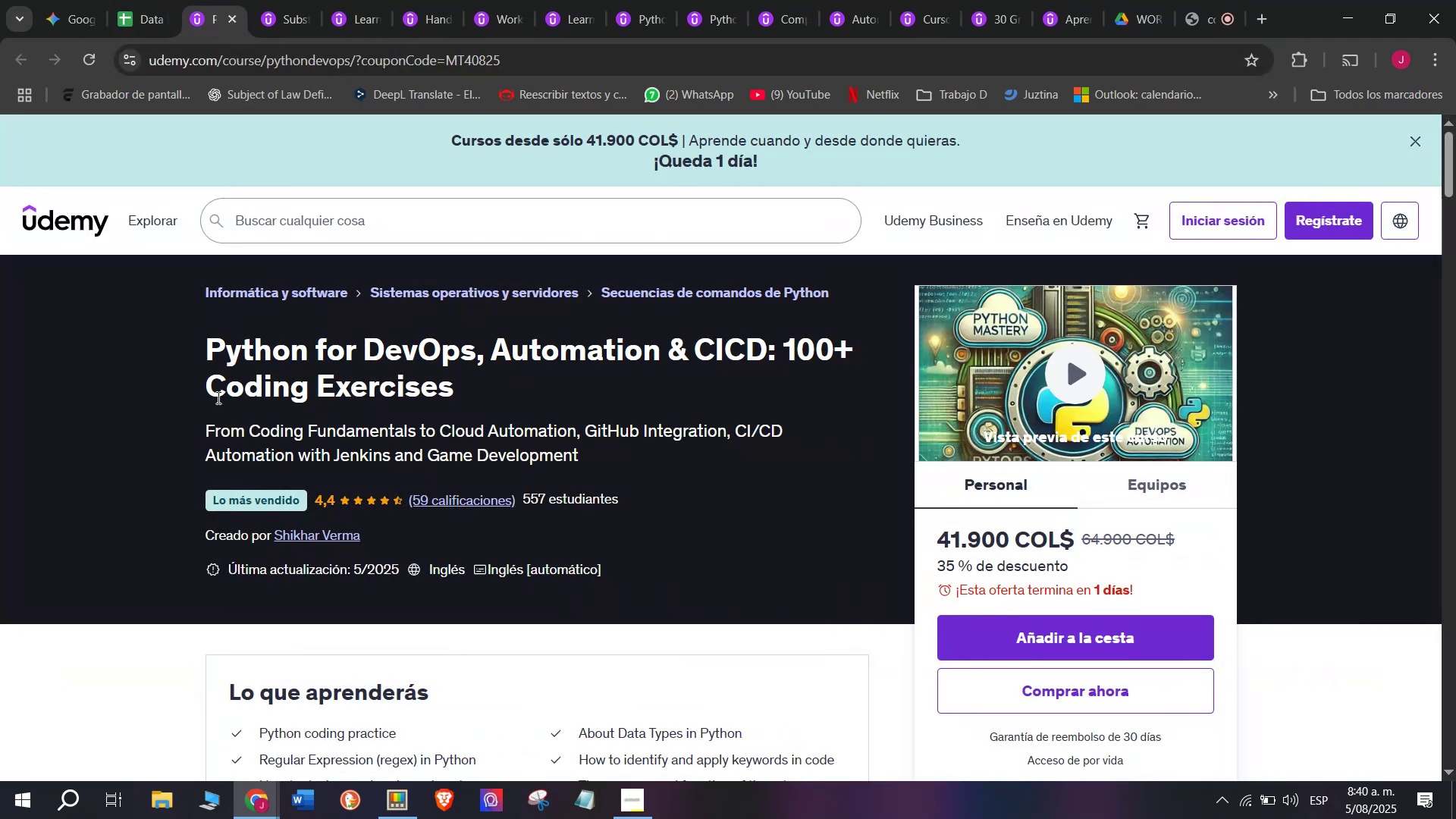 
left_click_drag(start_coordinate=[202, 349], to_coordinate=[458, 387])
 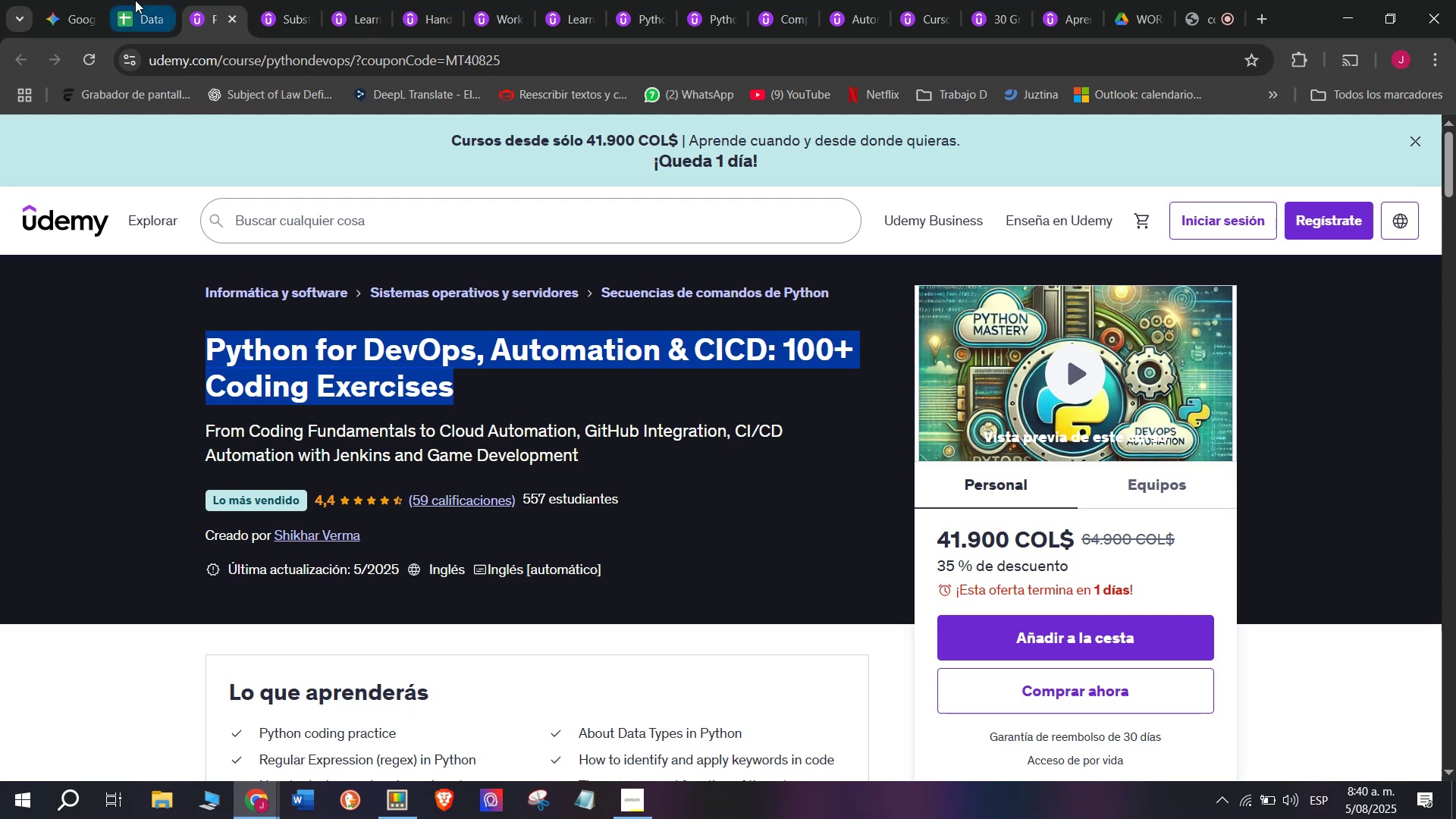 
key(Control+ControlLeft)
 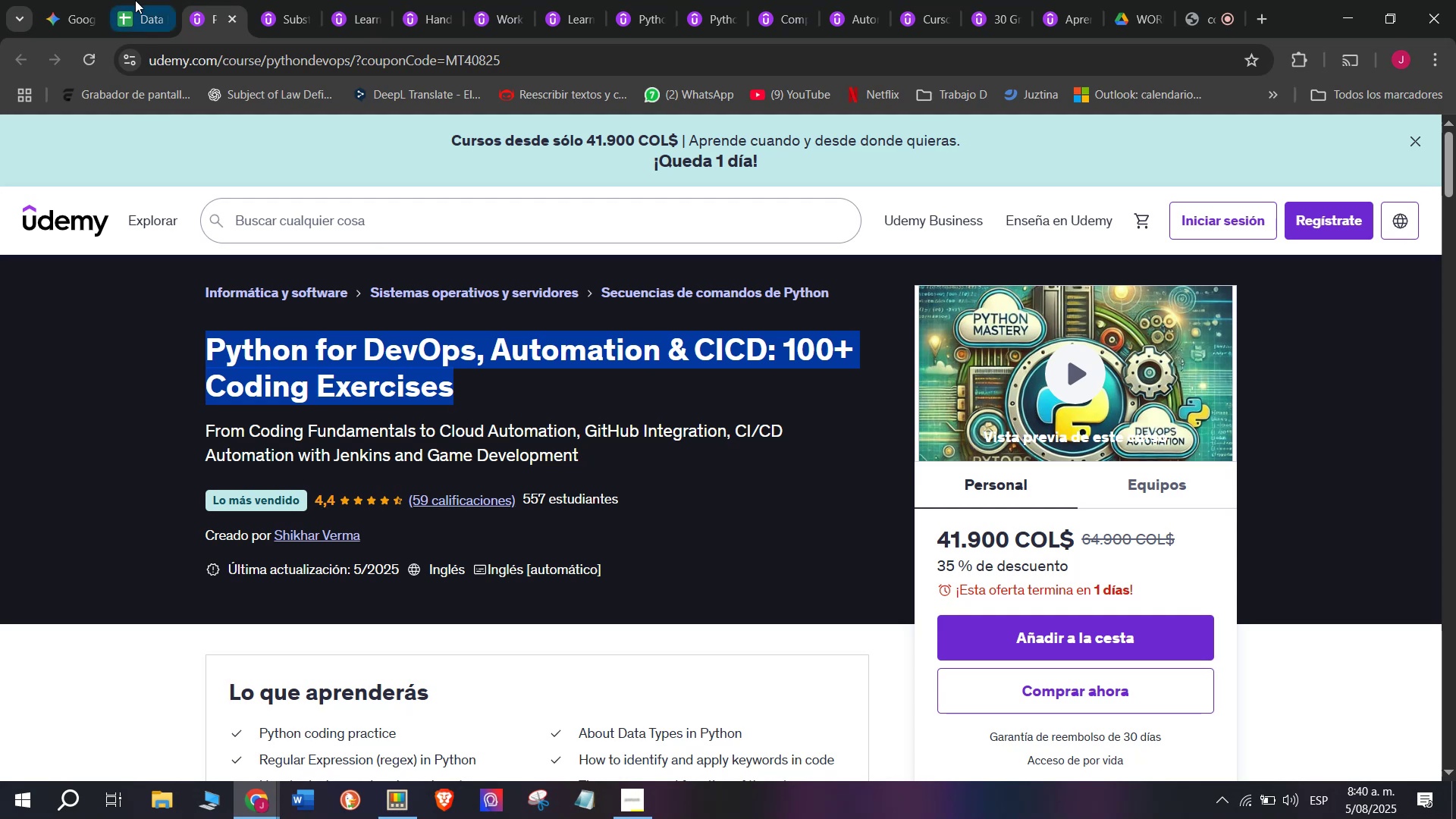 
key(Break)
 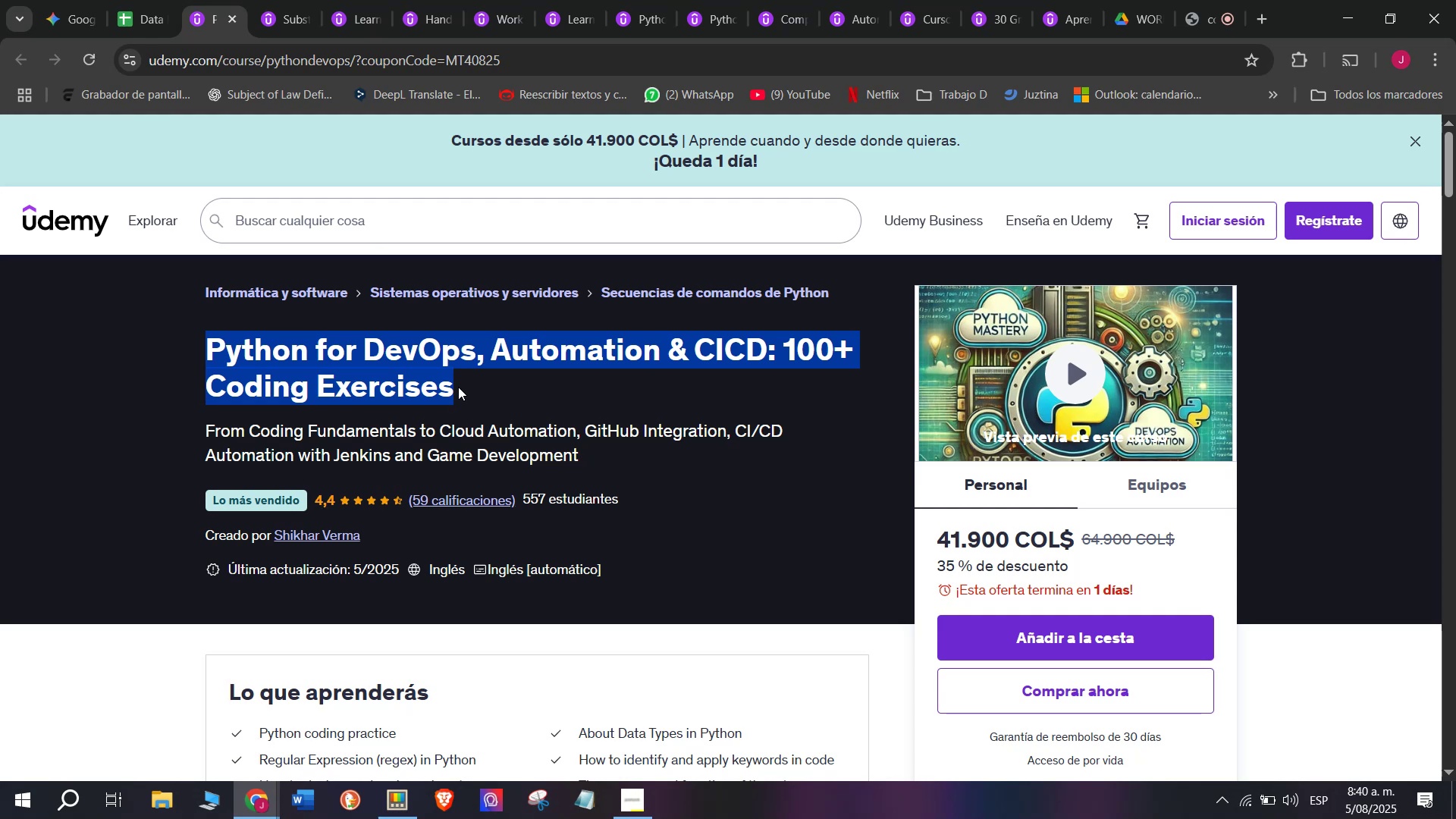 
key(Control+C)
 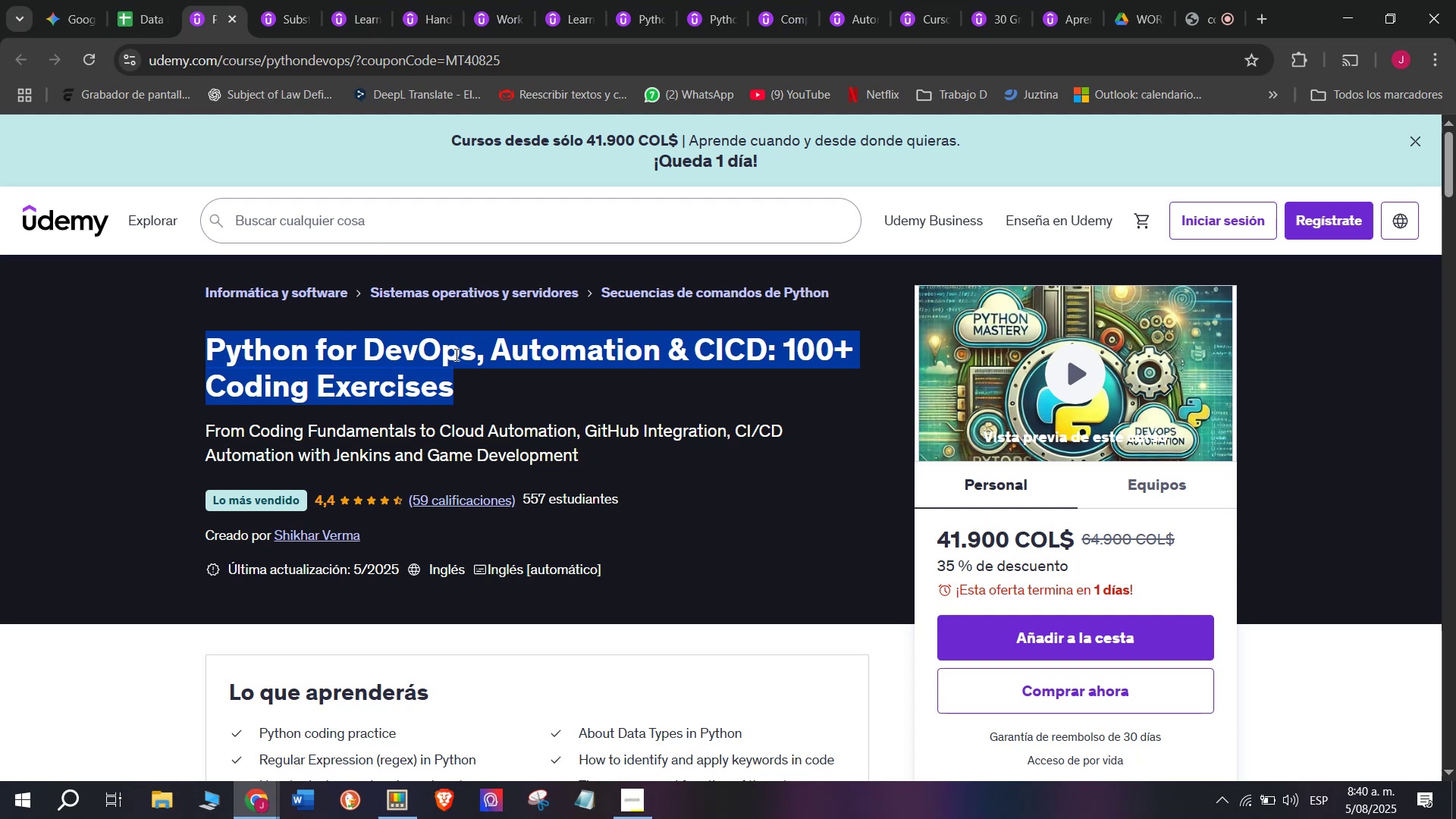 
key(Control+ControlLeft)
 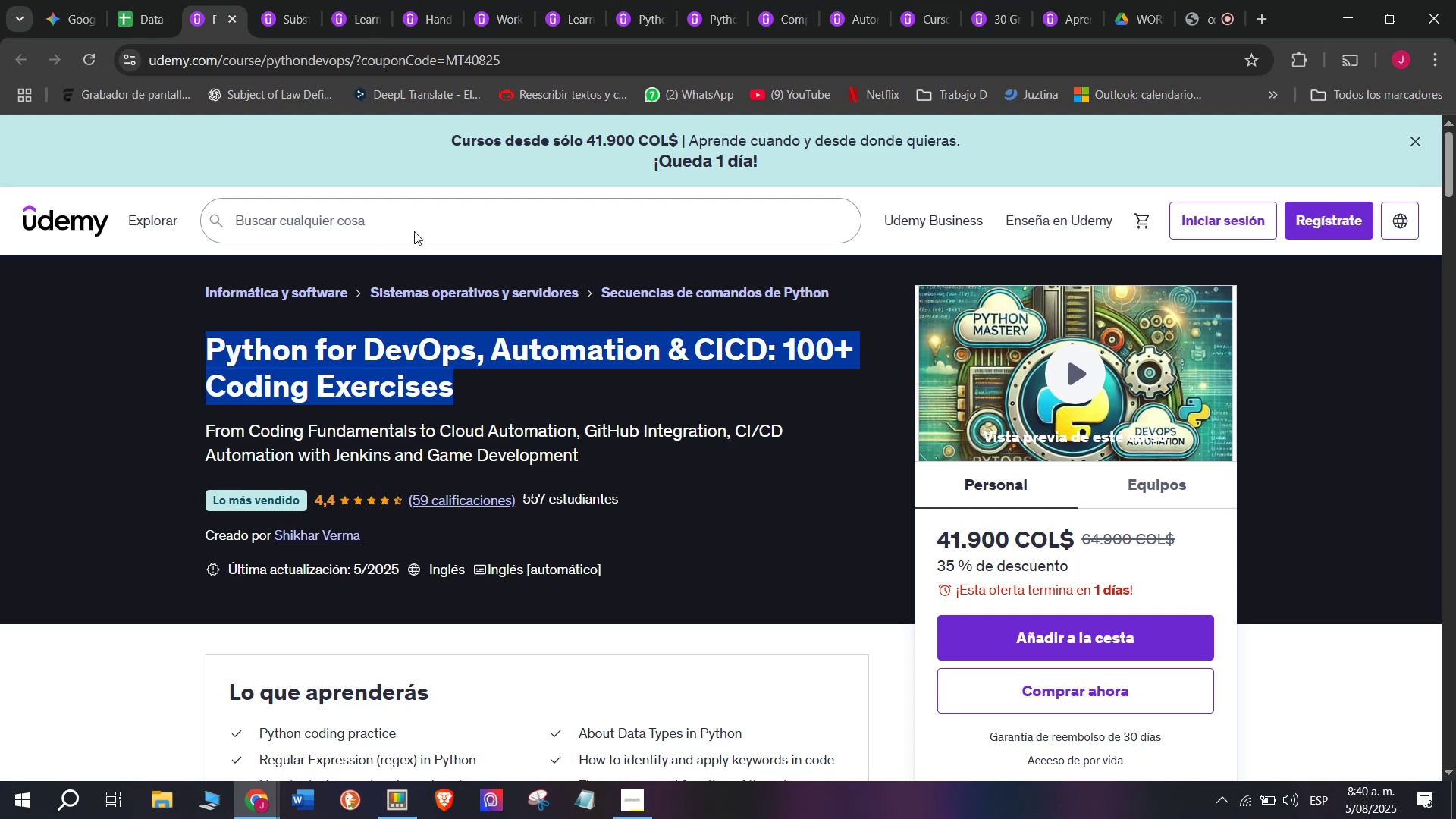 
key(Break)
 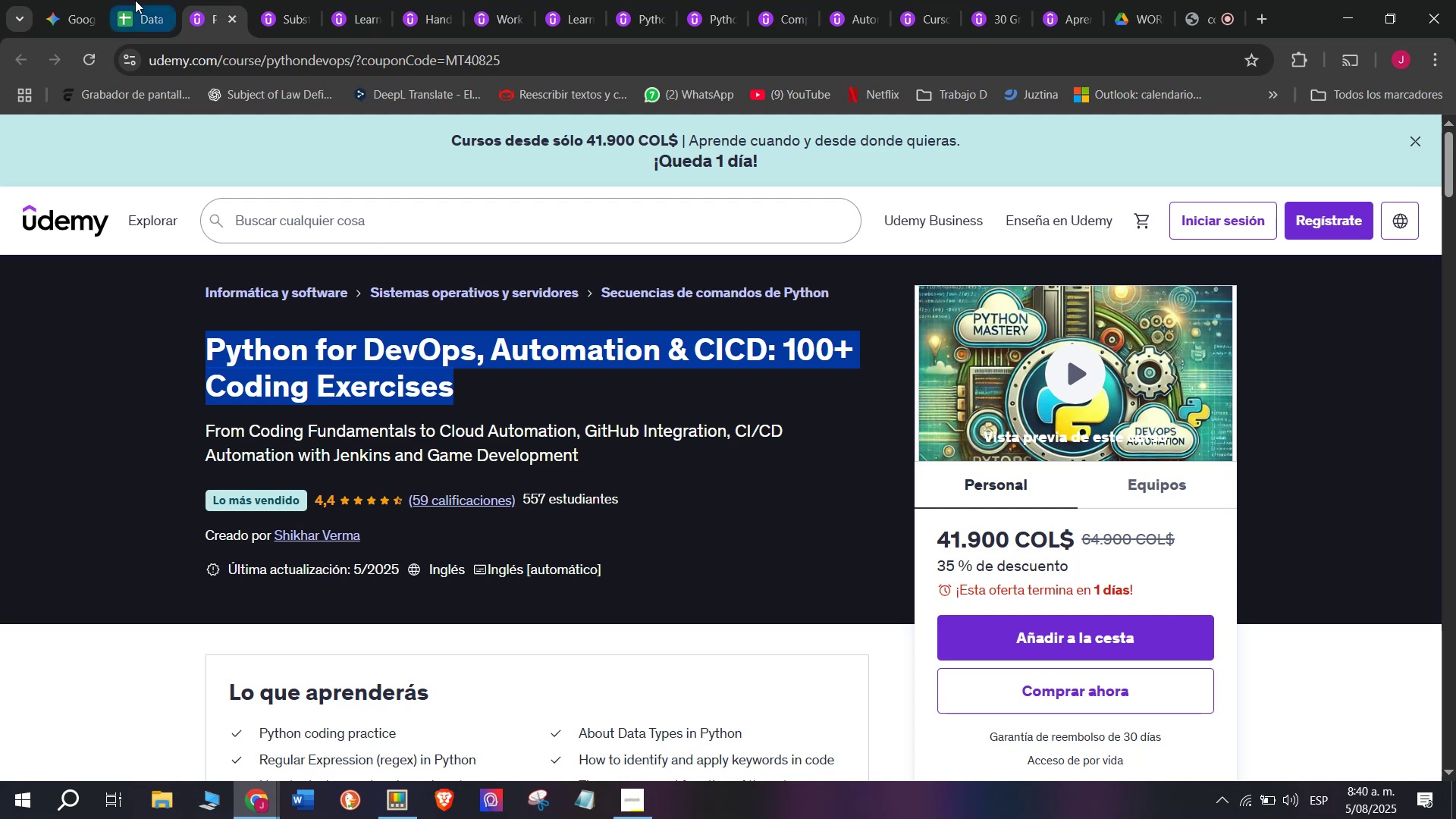 
key(Control+C)
 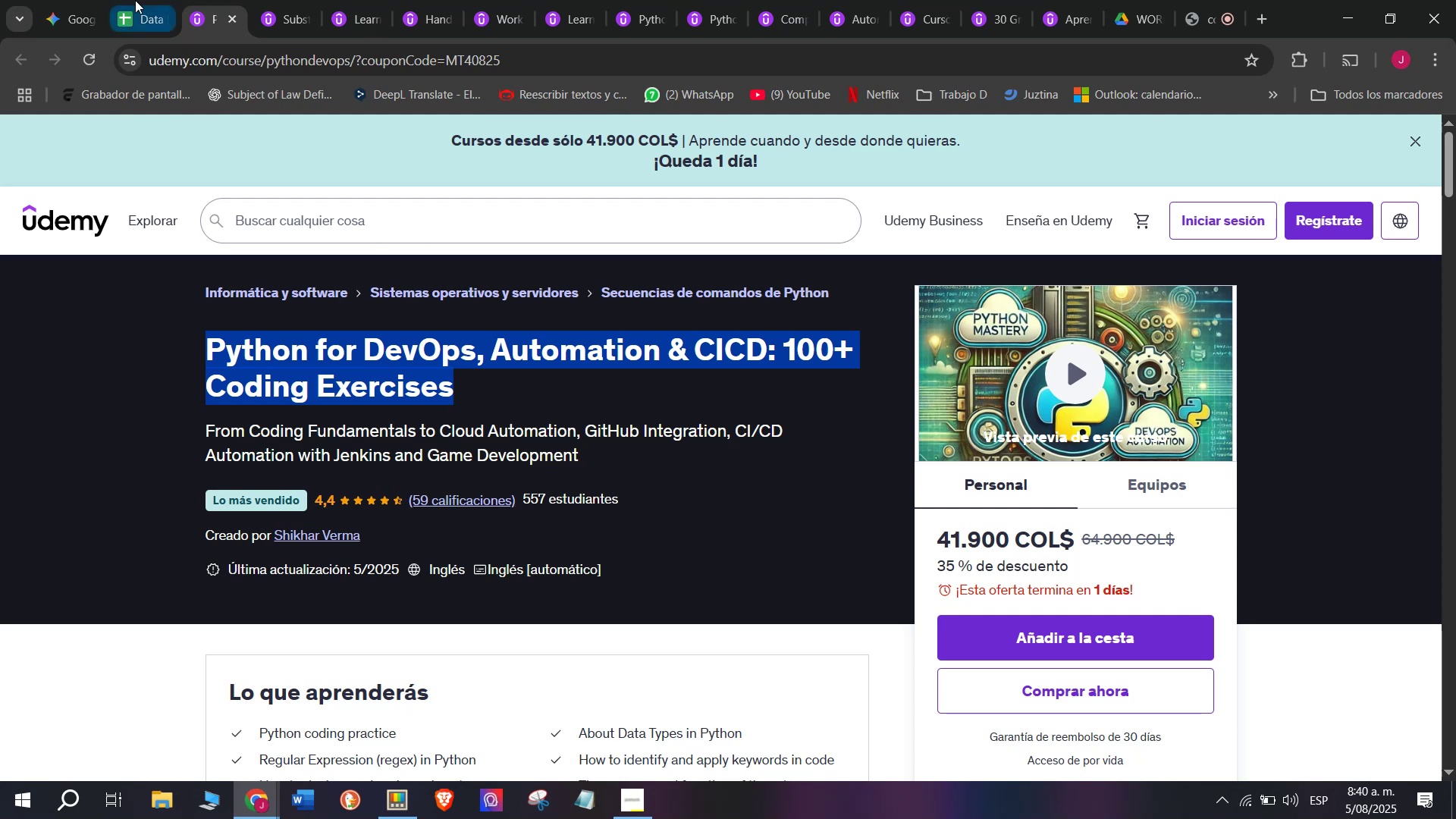 
left_click([135, 0])
 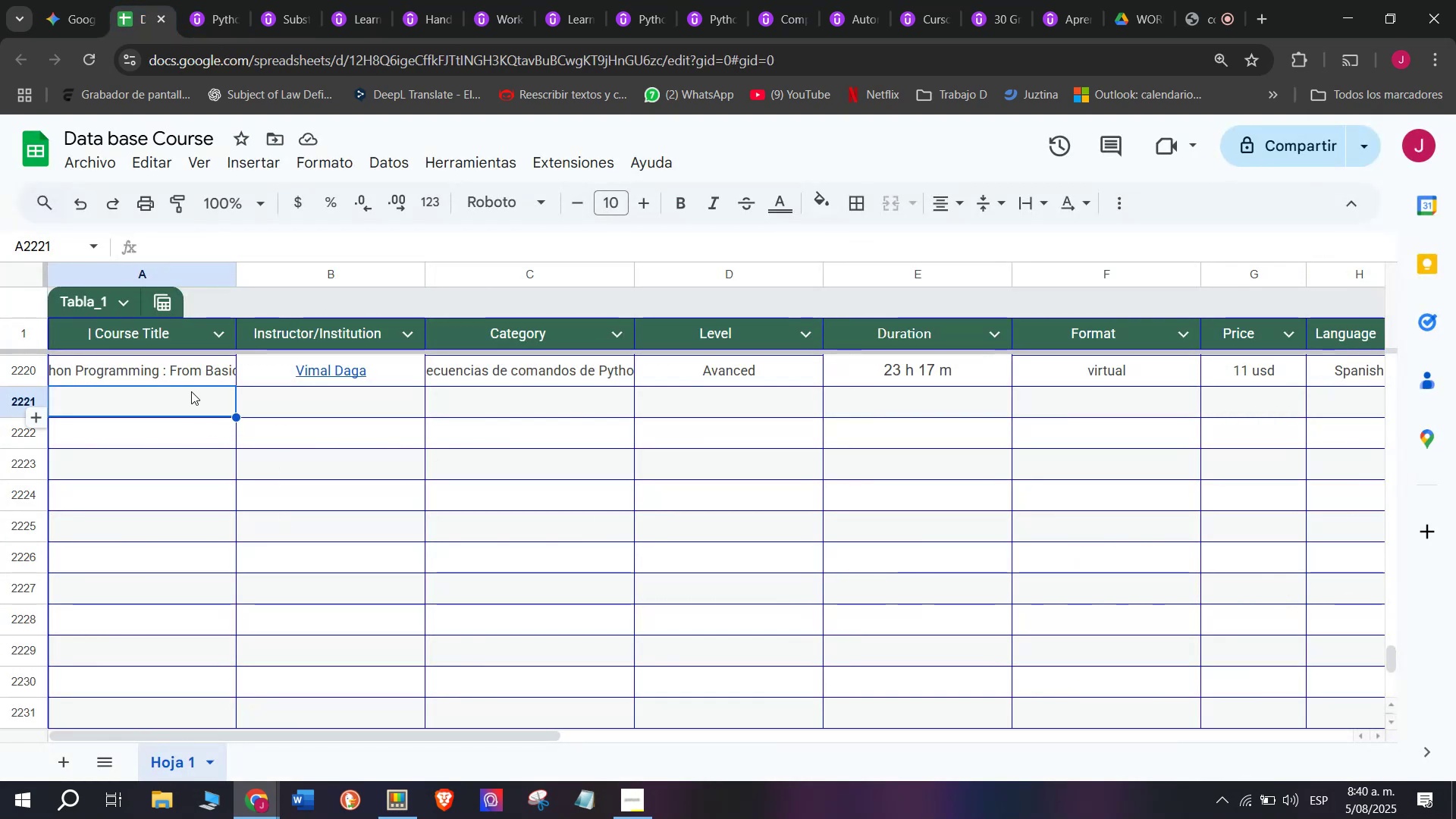 
key(Z)
 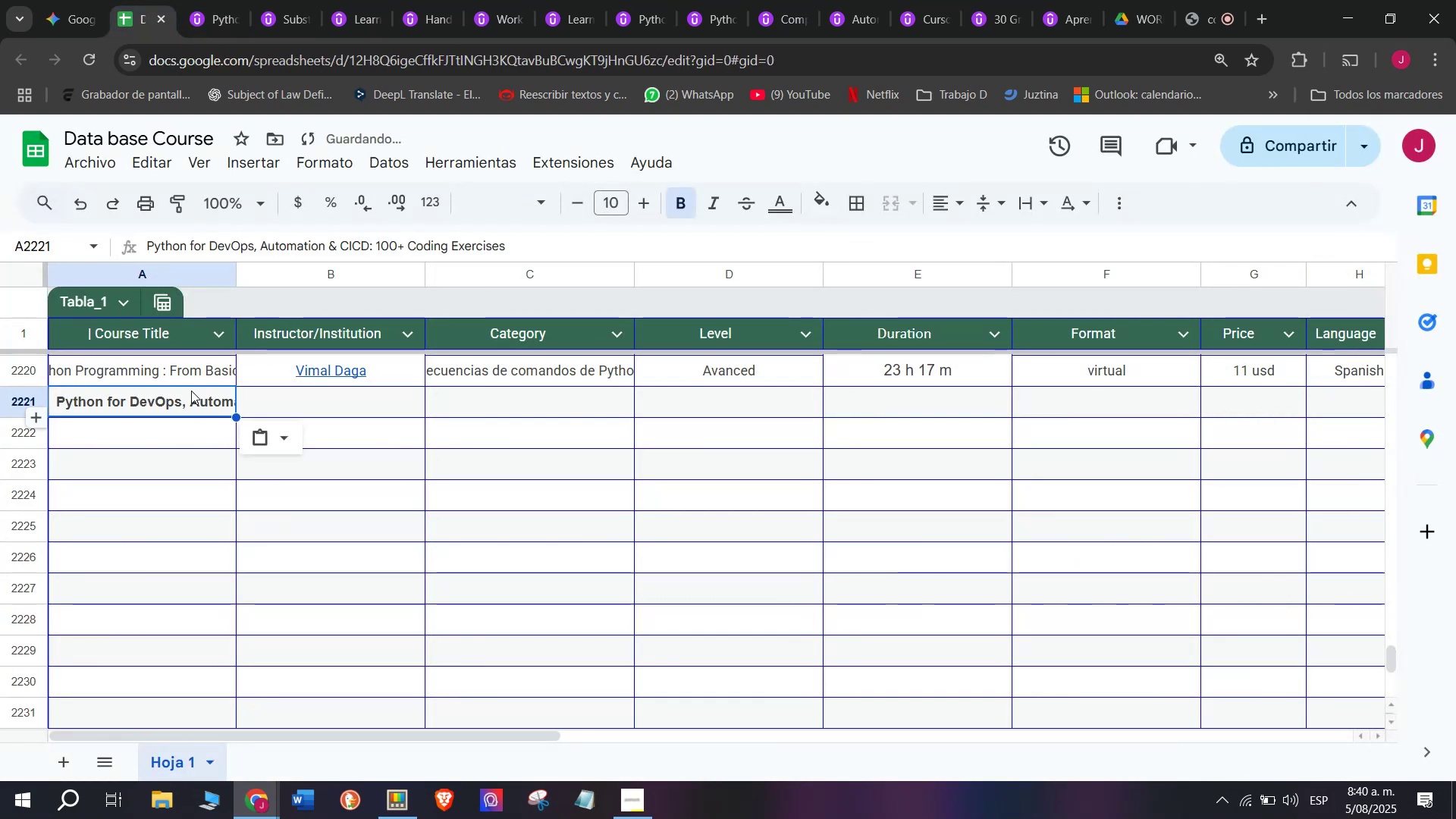 
key(Control+ControlLeft)
 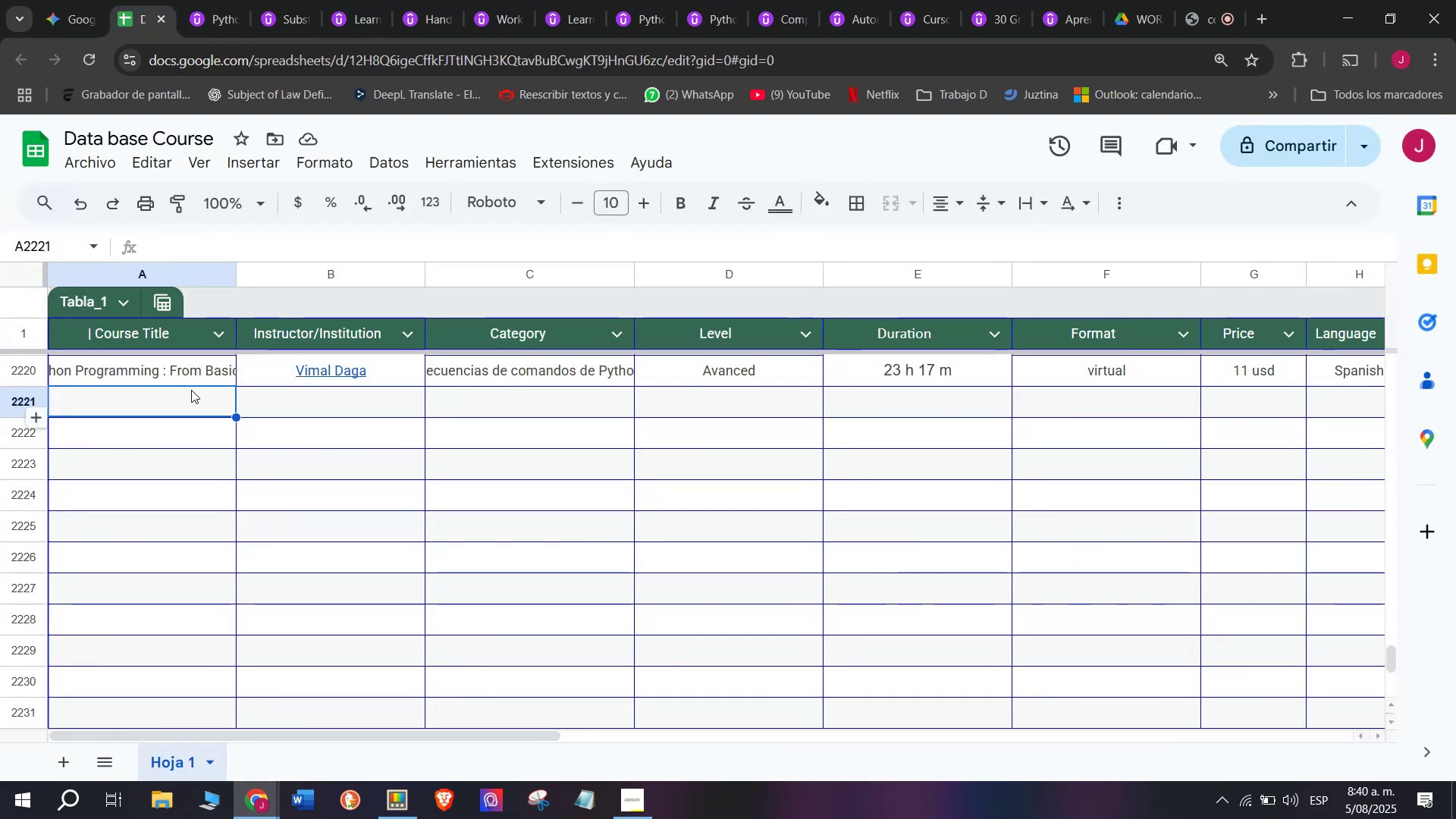 
key(Control+V)
 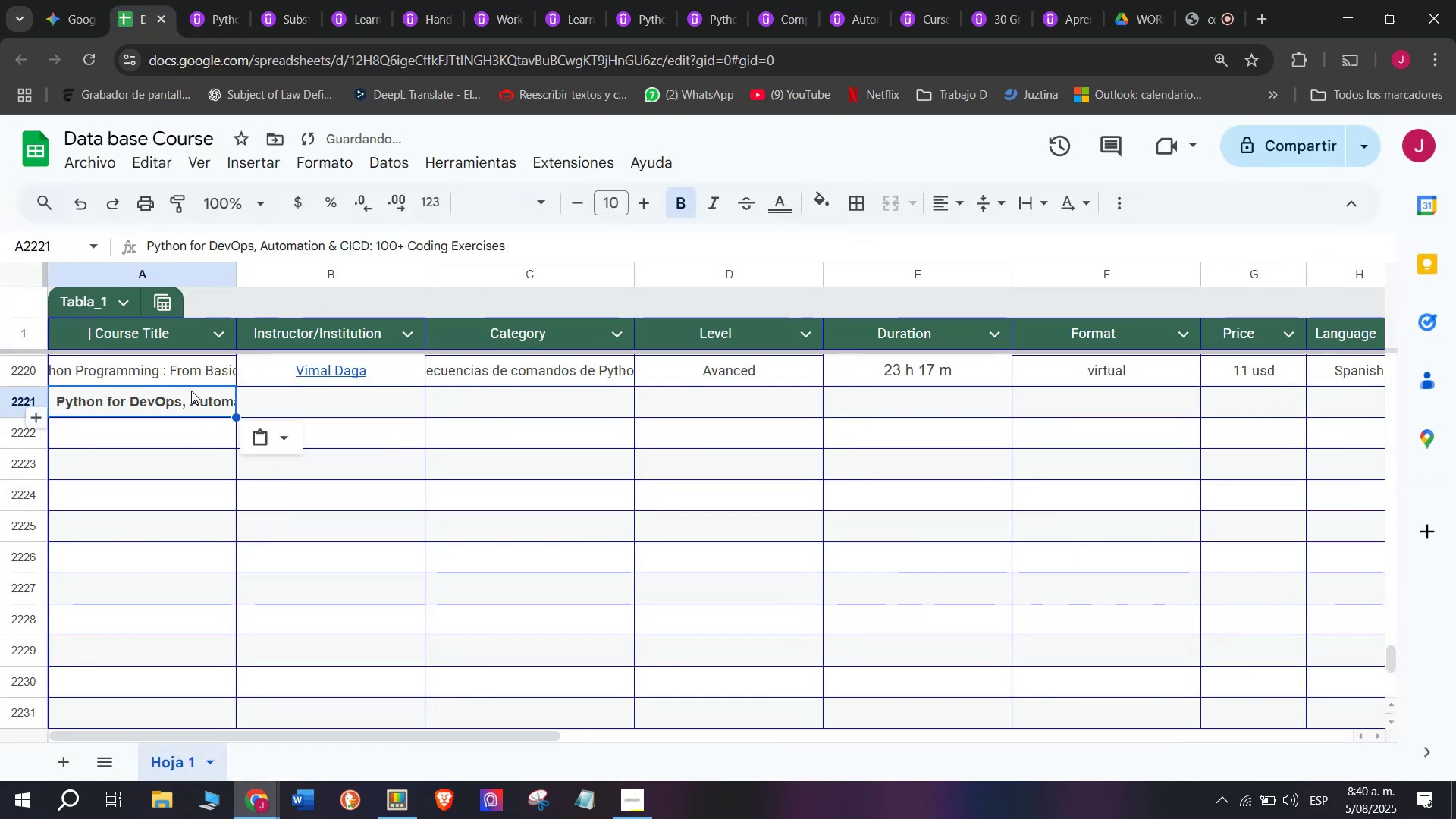 
key(Shift+ShiftLeft)
 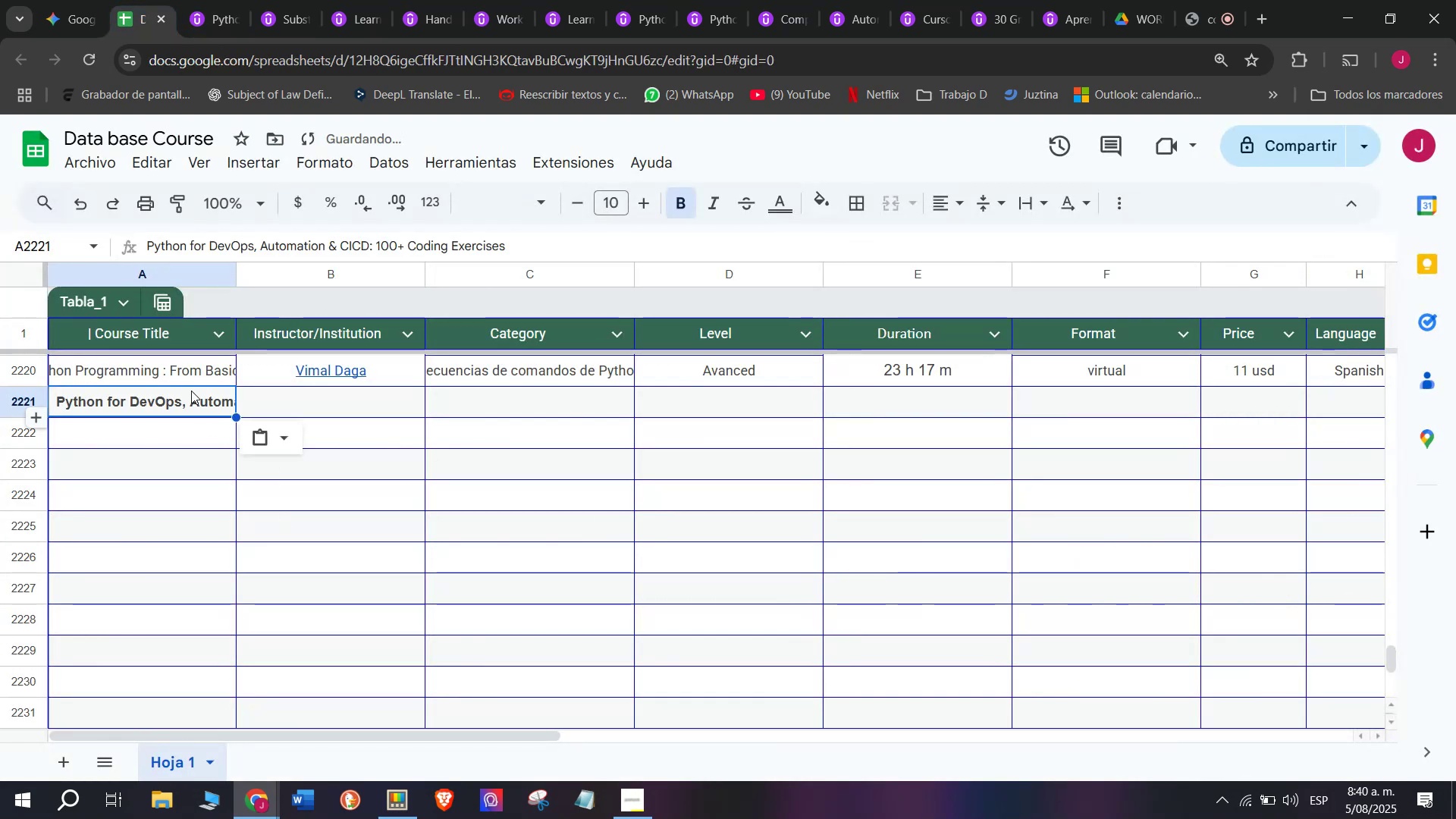 
key(Control+Shift+ControlLeft)
 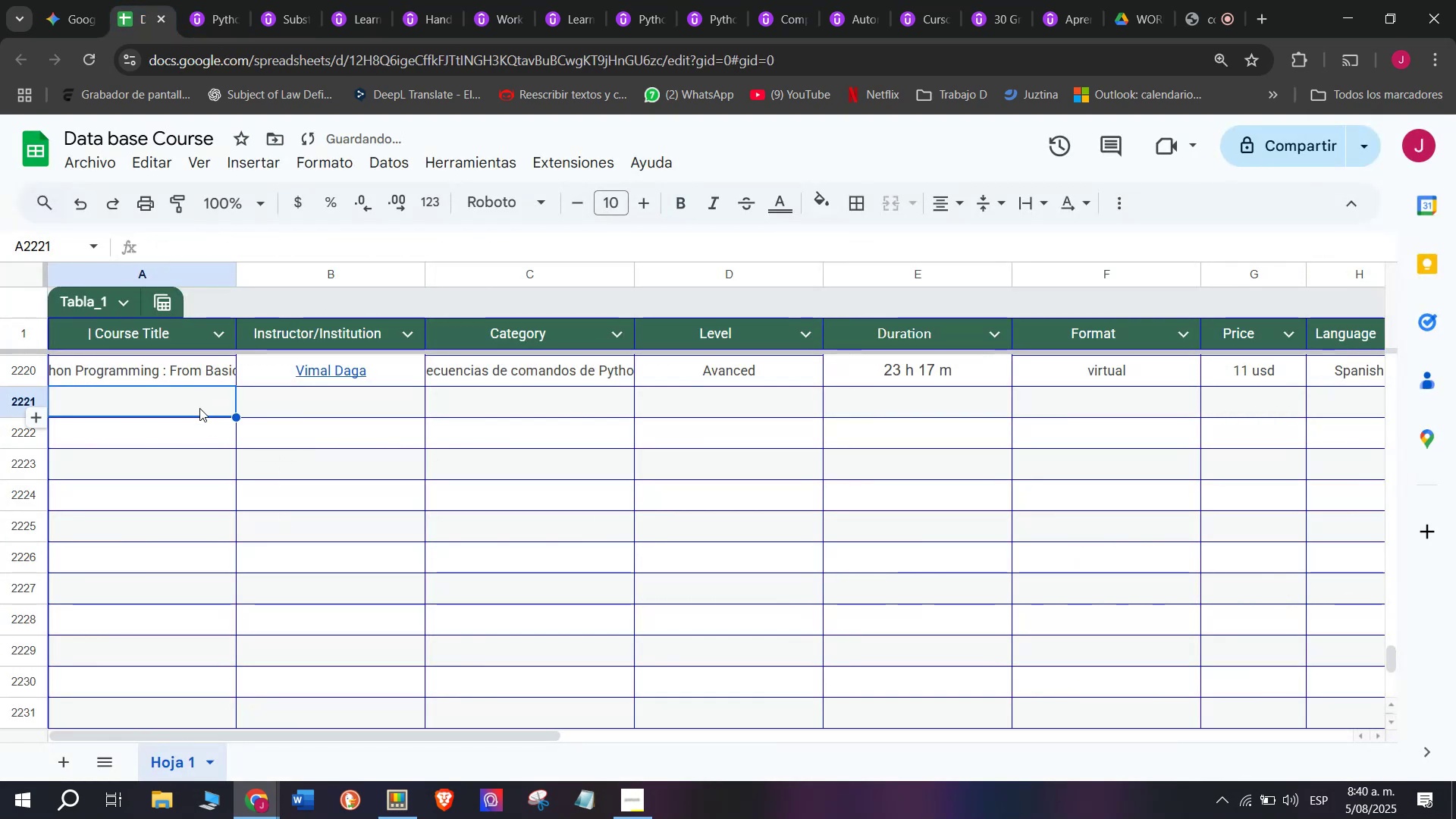 
key(Control+Shift+Z)
 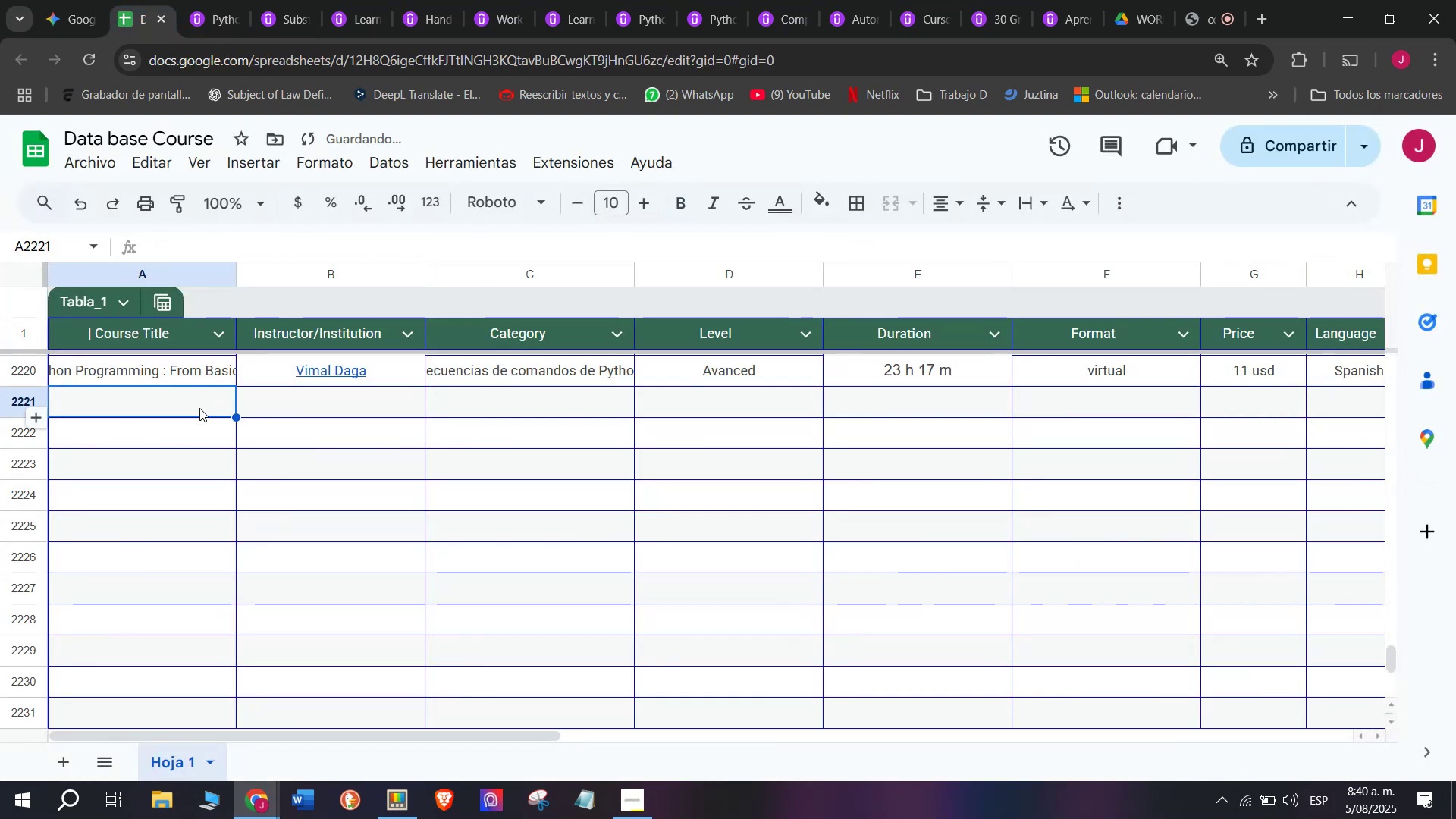 
double_click([199, 408])
 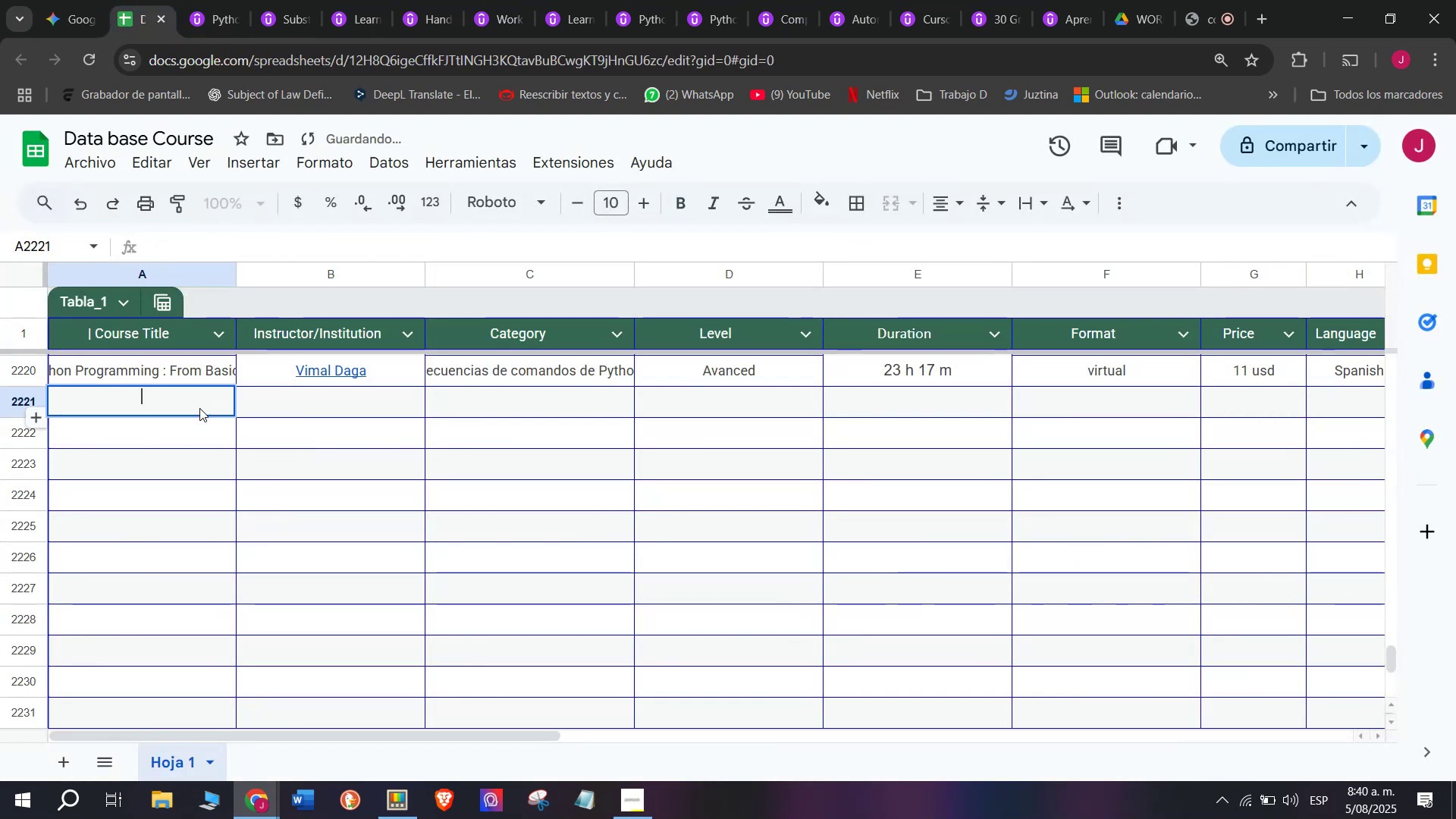 
key(Control+ControlLeft)
 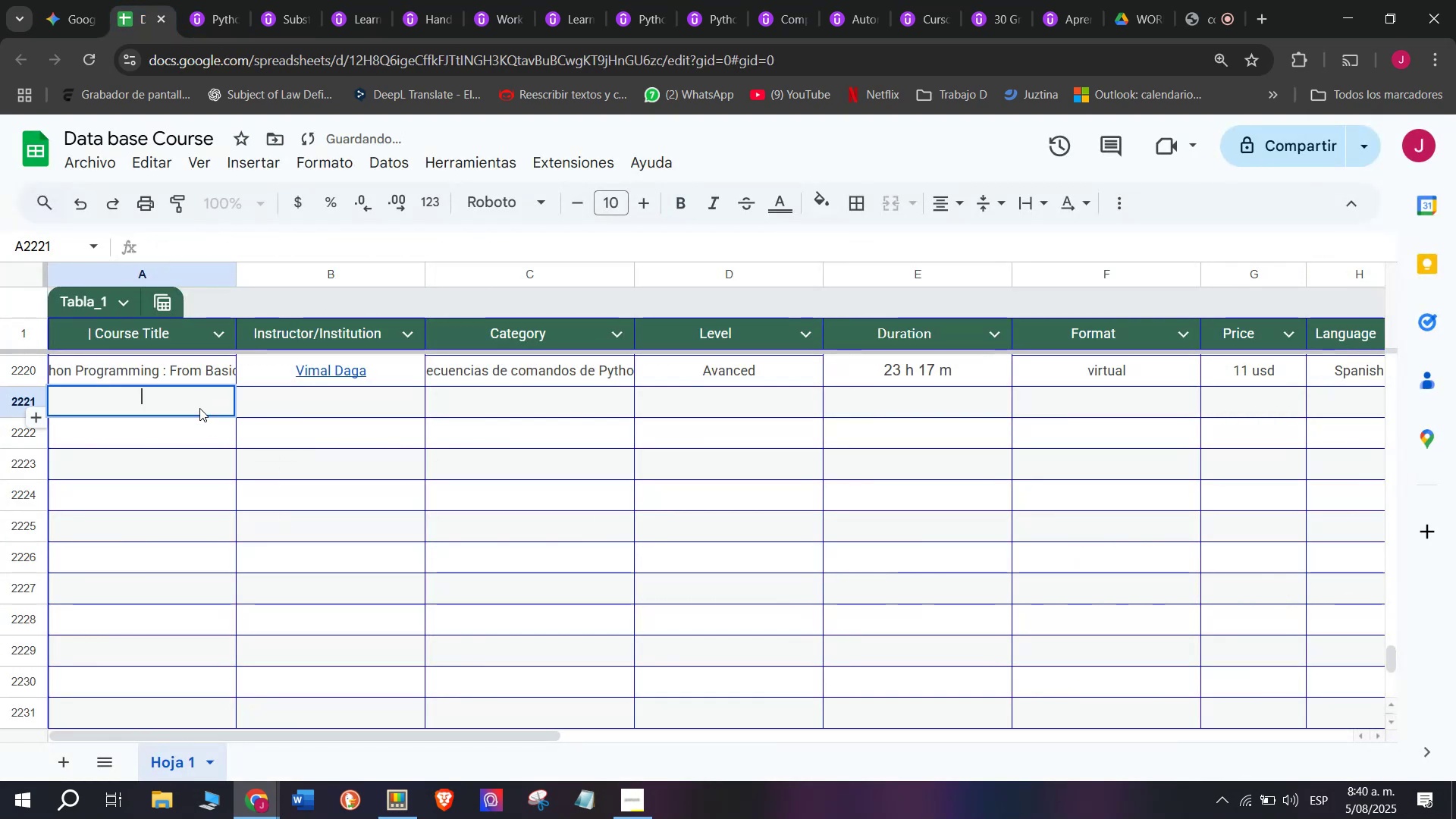 
key(Z)
 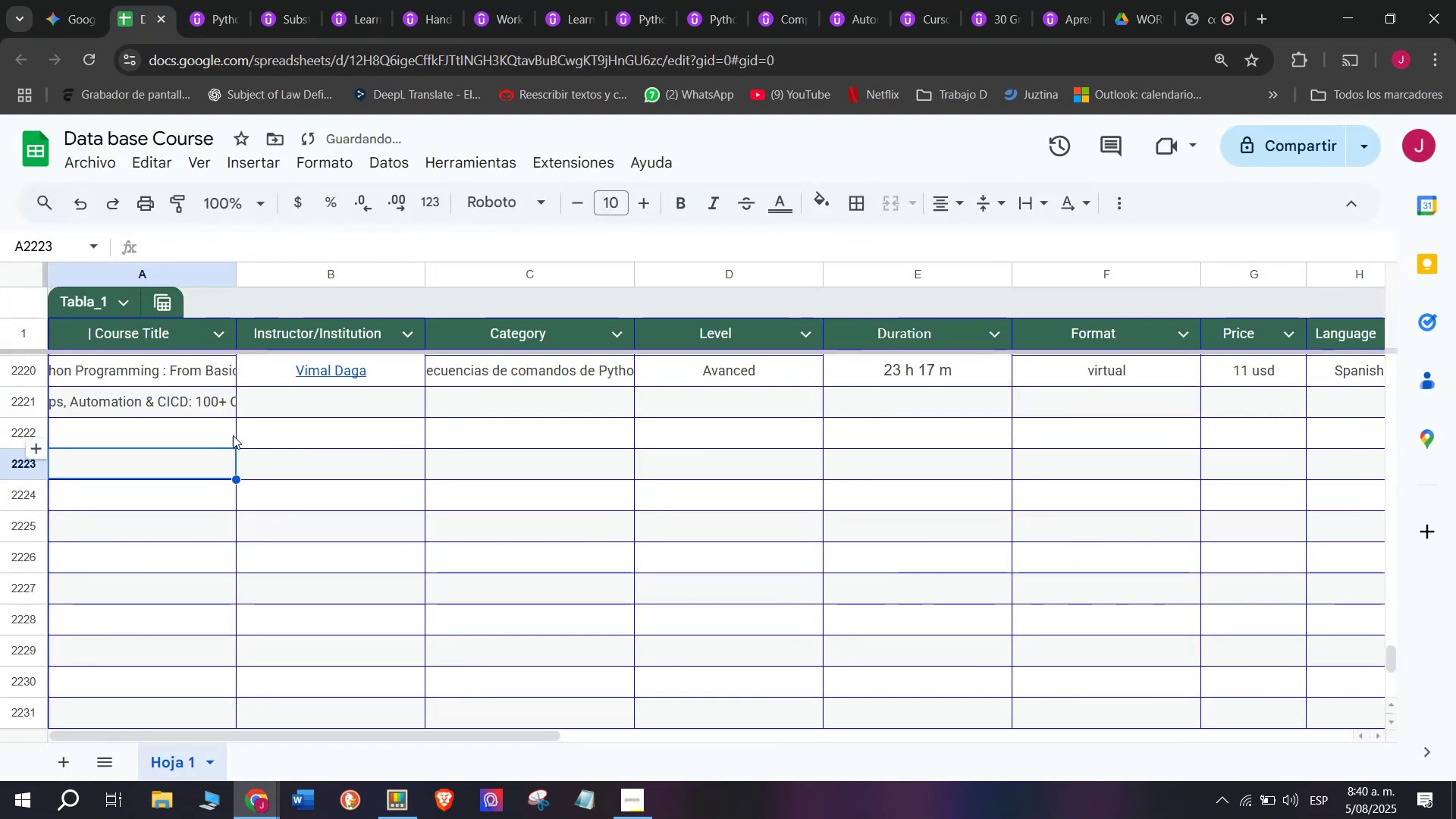 
key(Control+V)
 